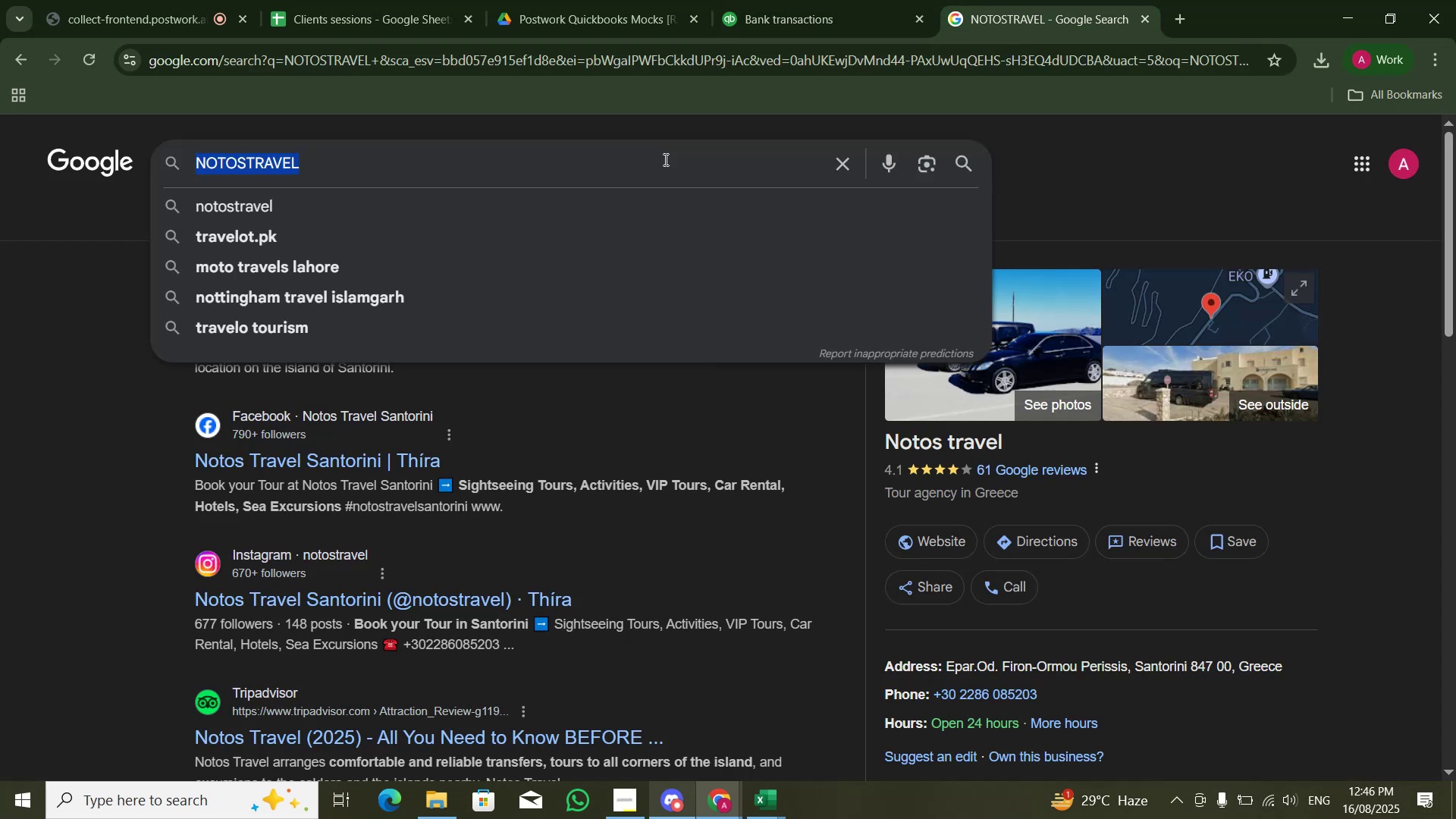 
key(Control+V)
 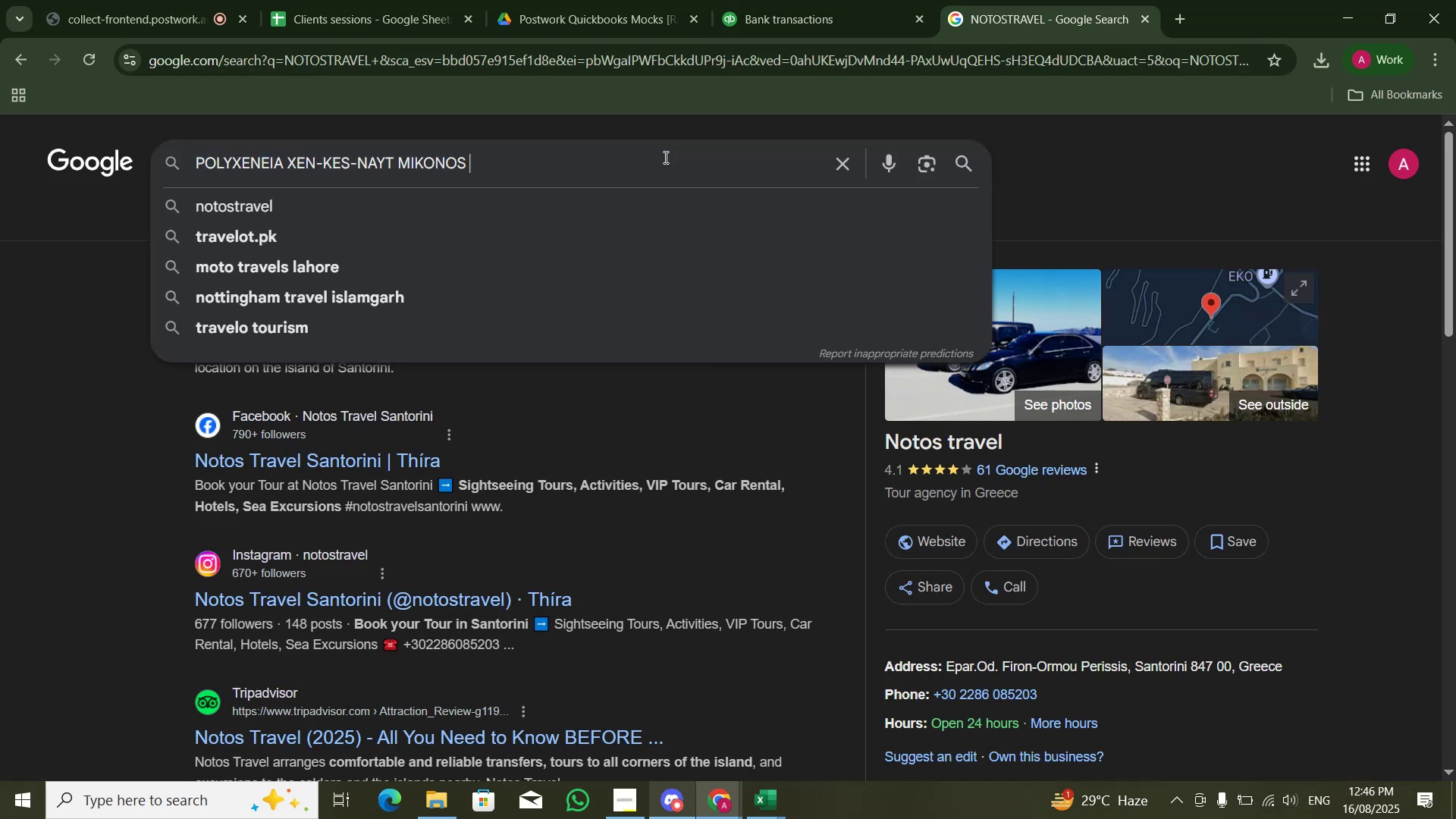 
key(Control+NumpadEnter)
 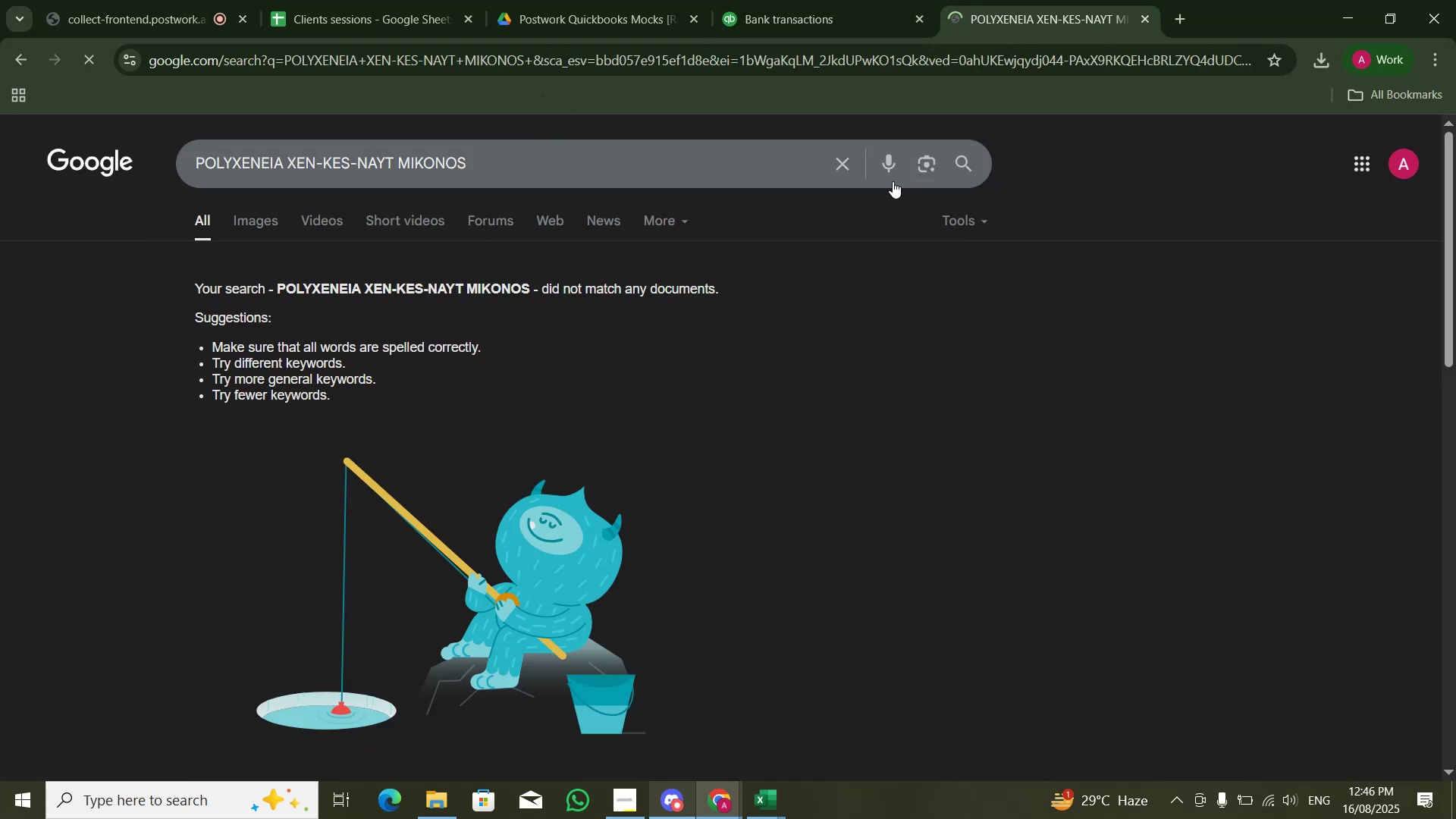 
left_click([855, 168])
 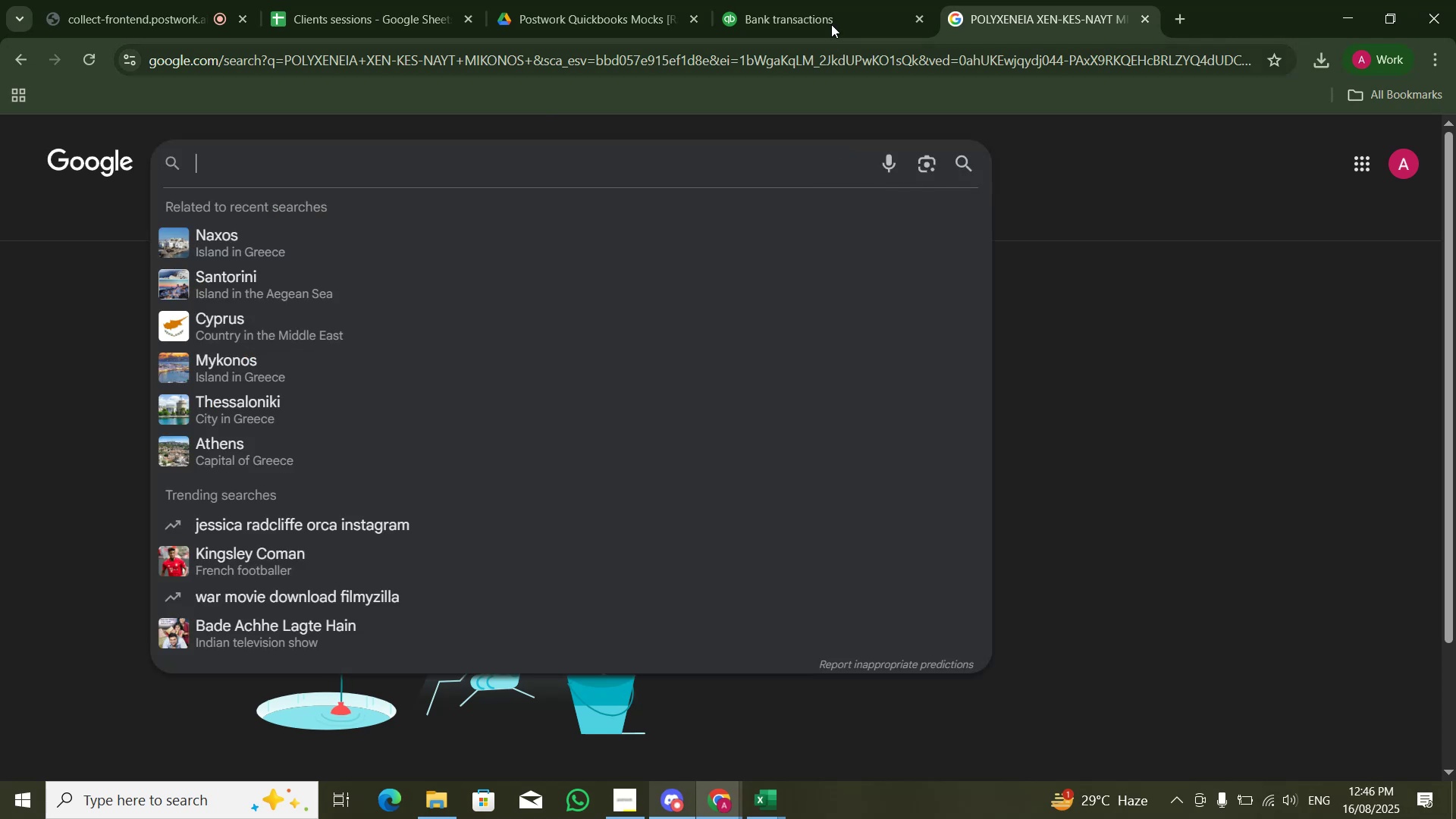 
left_click([834, 7])
 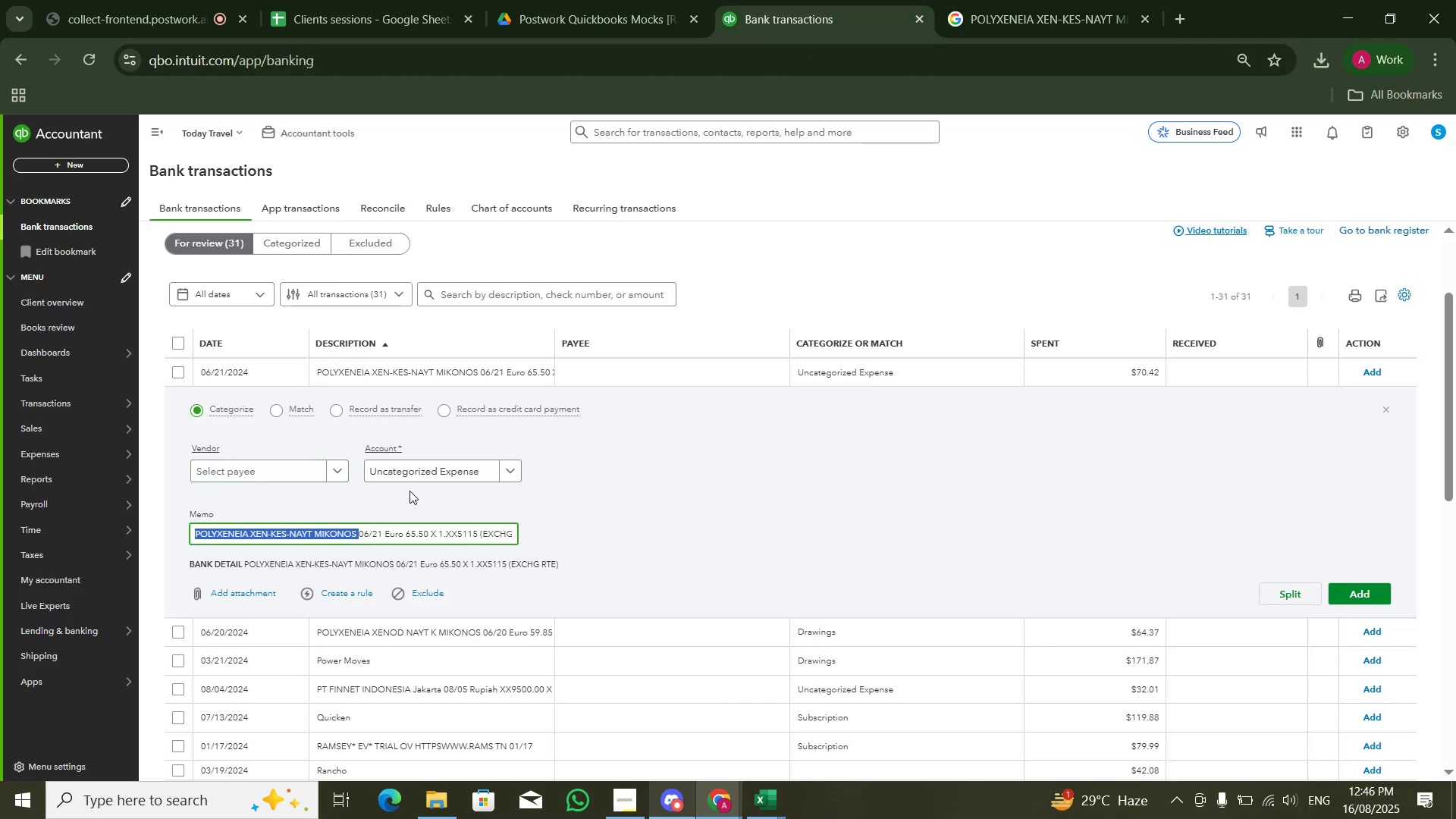 
left_click([426, 480])
 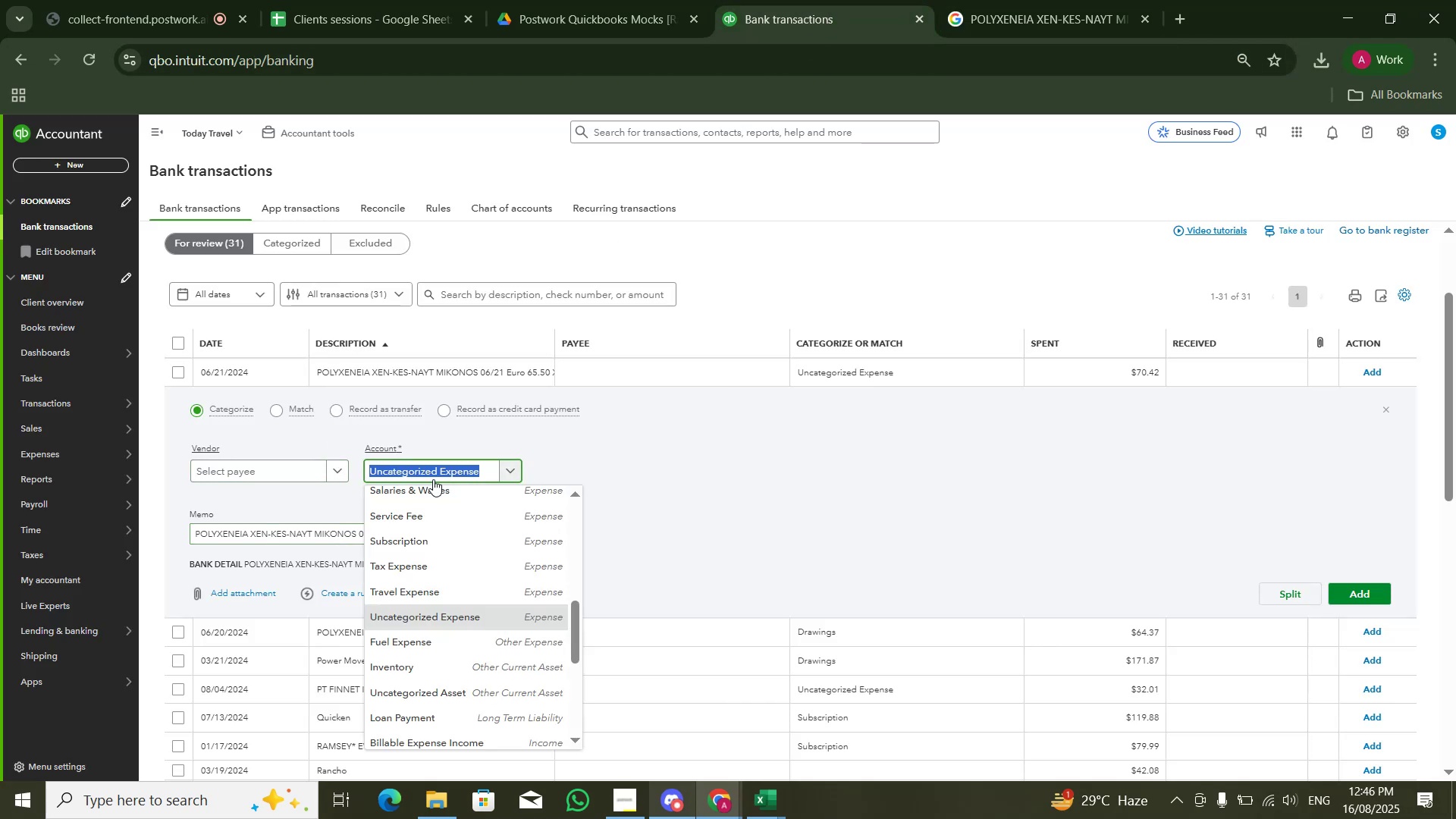 
type(MISC)
 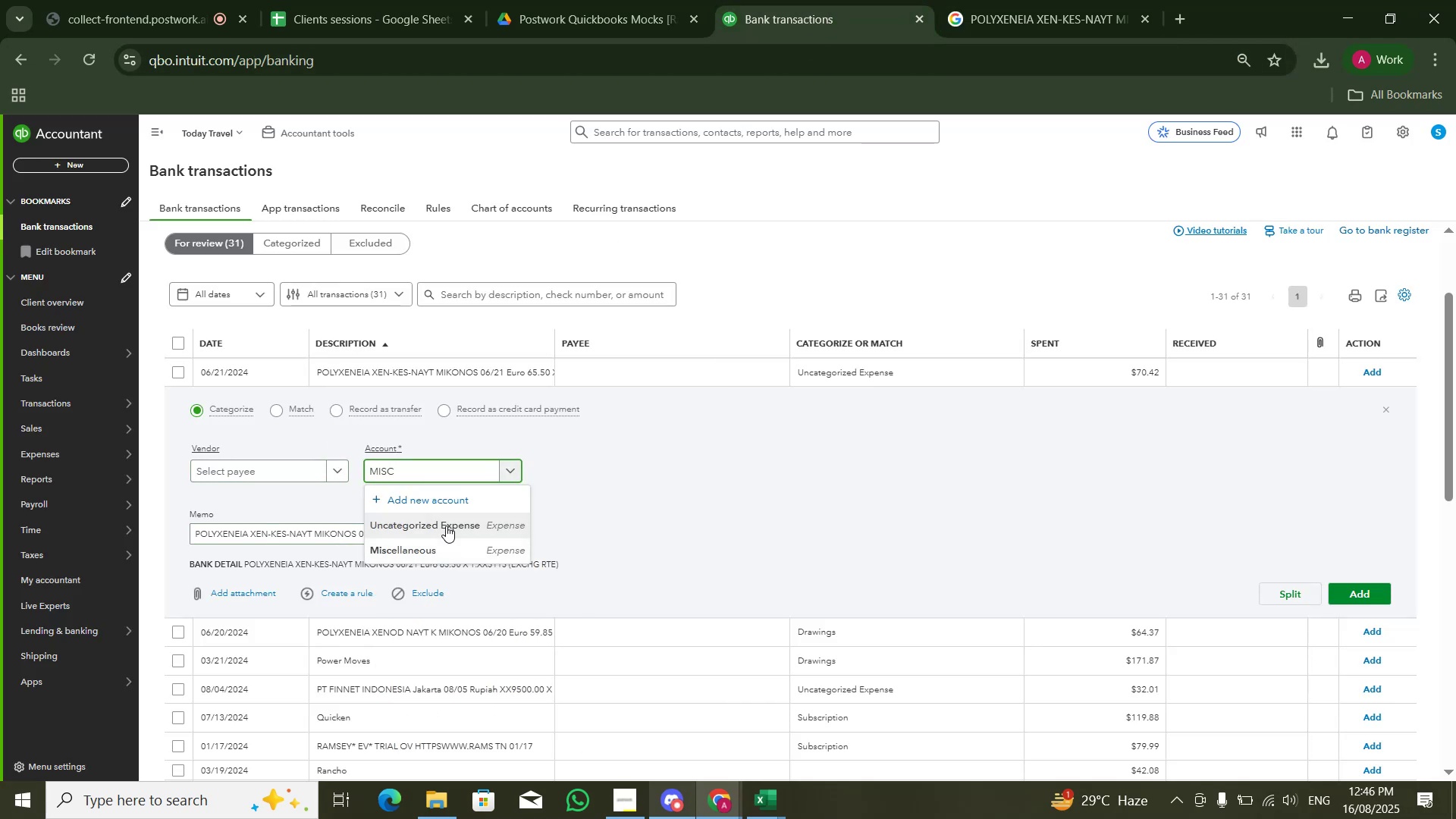 
left_click([448, 550])
 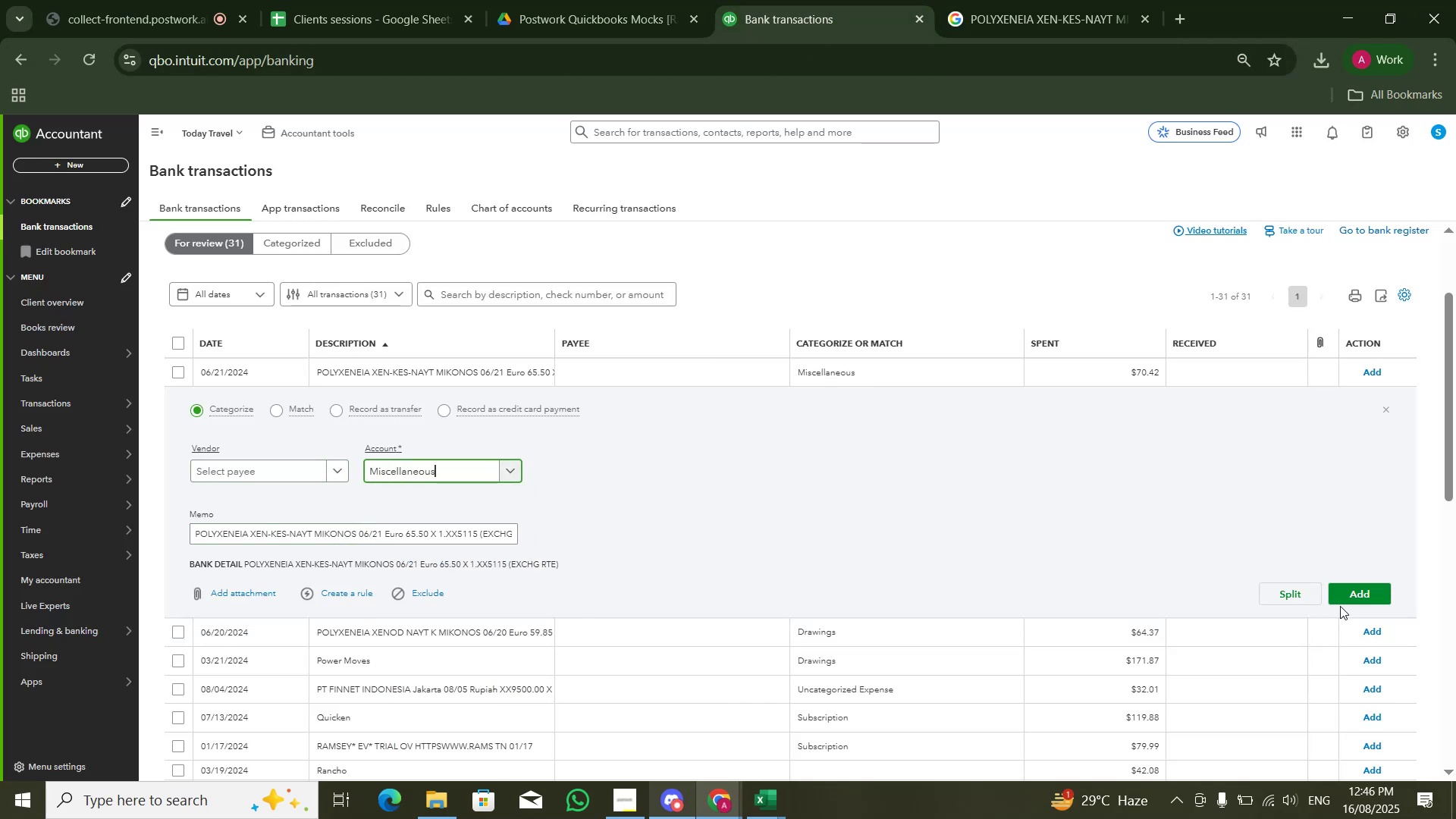 
left_click([1348, 594])
 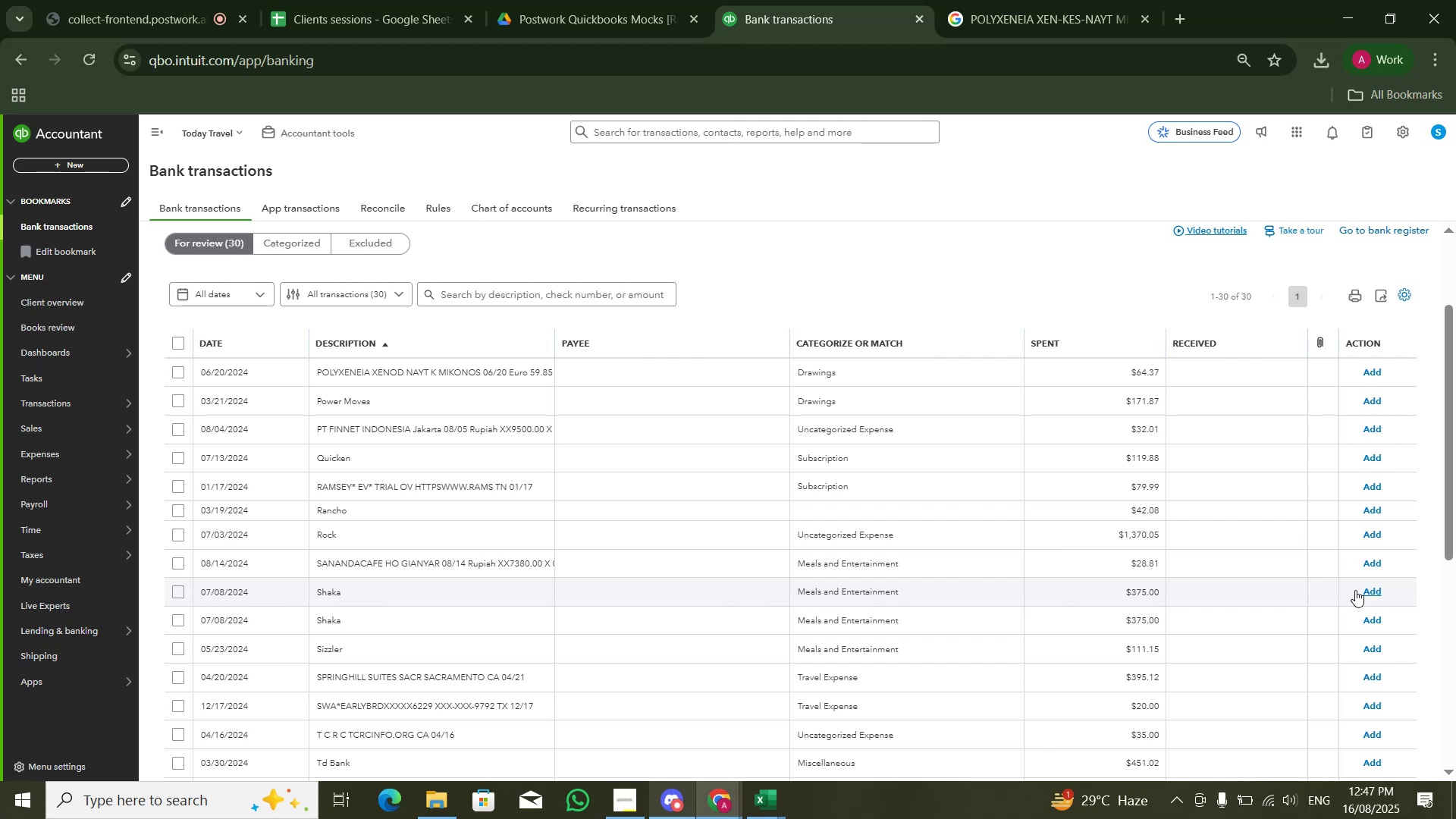 
wait(75.09)
 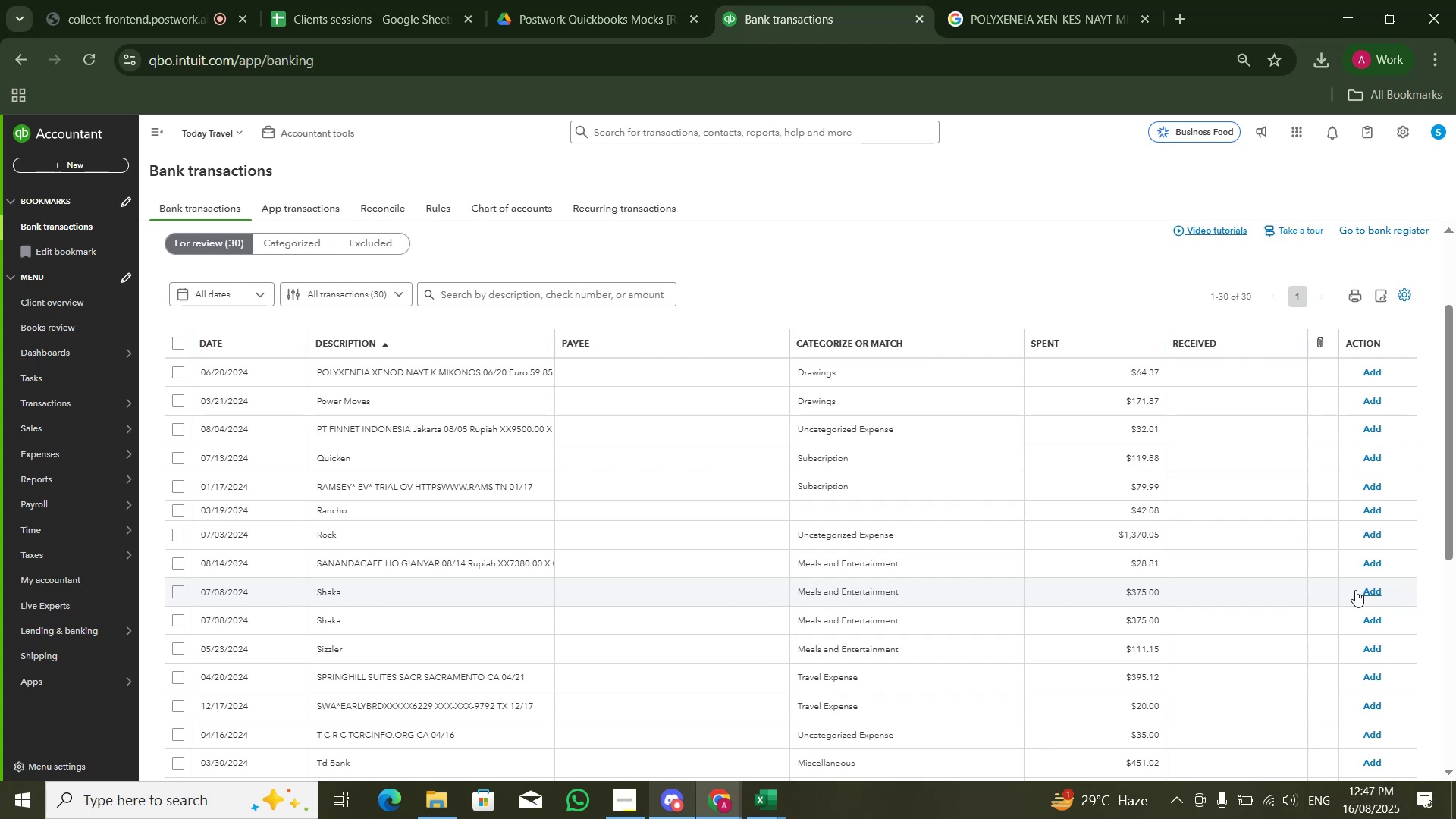 
left_click([477, 369])
 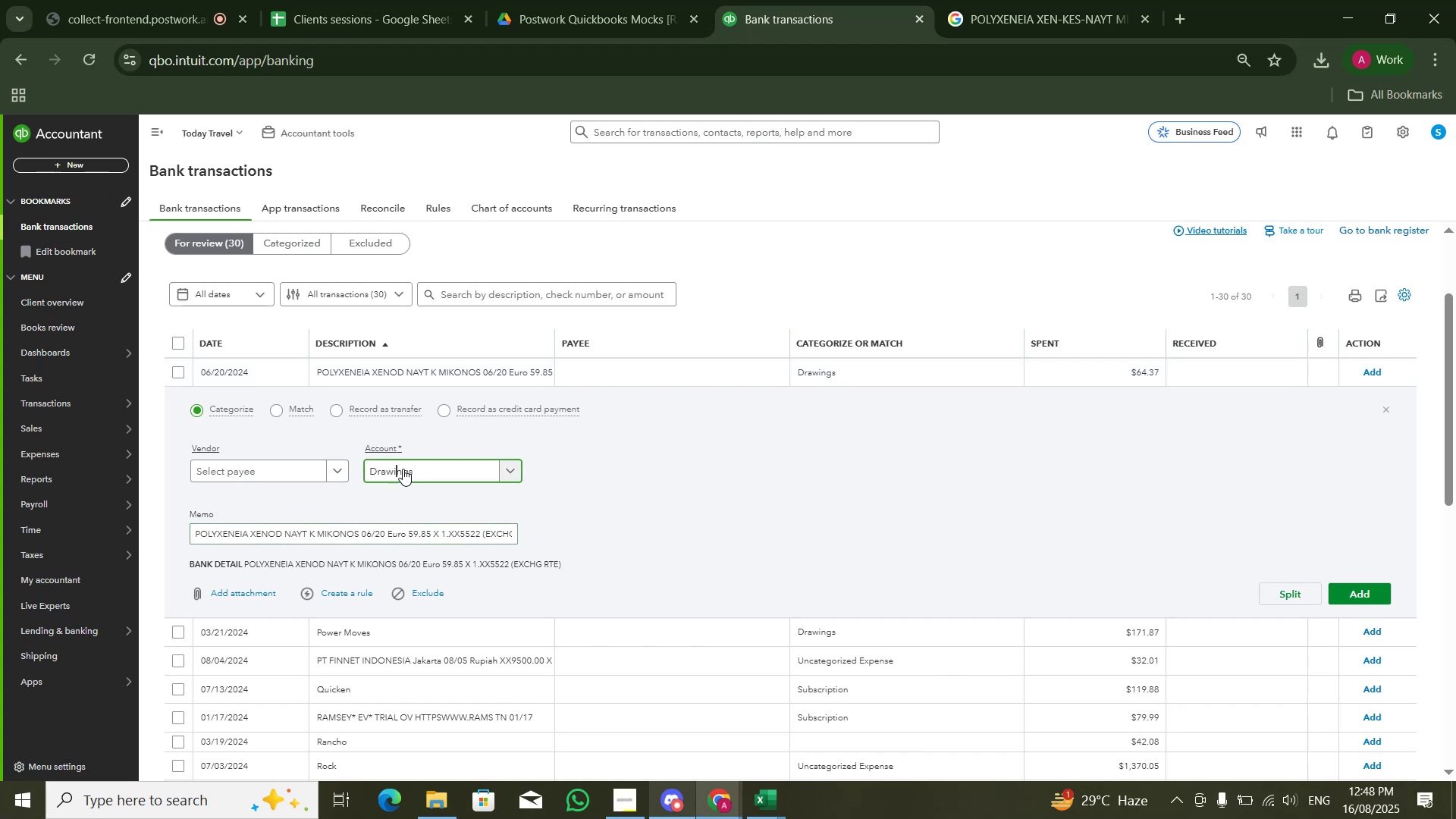 
type(MISC)
 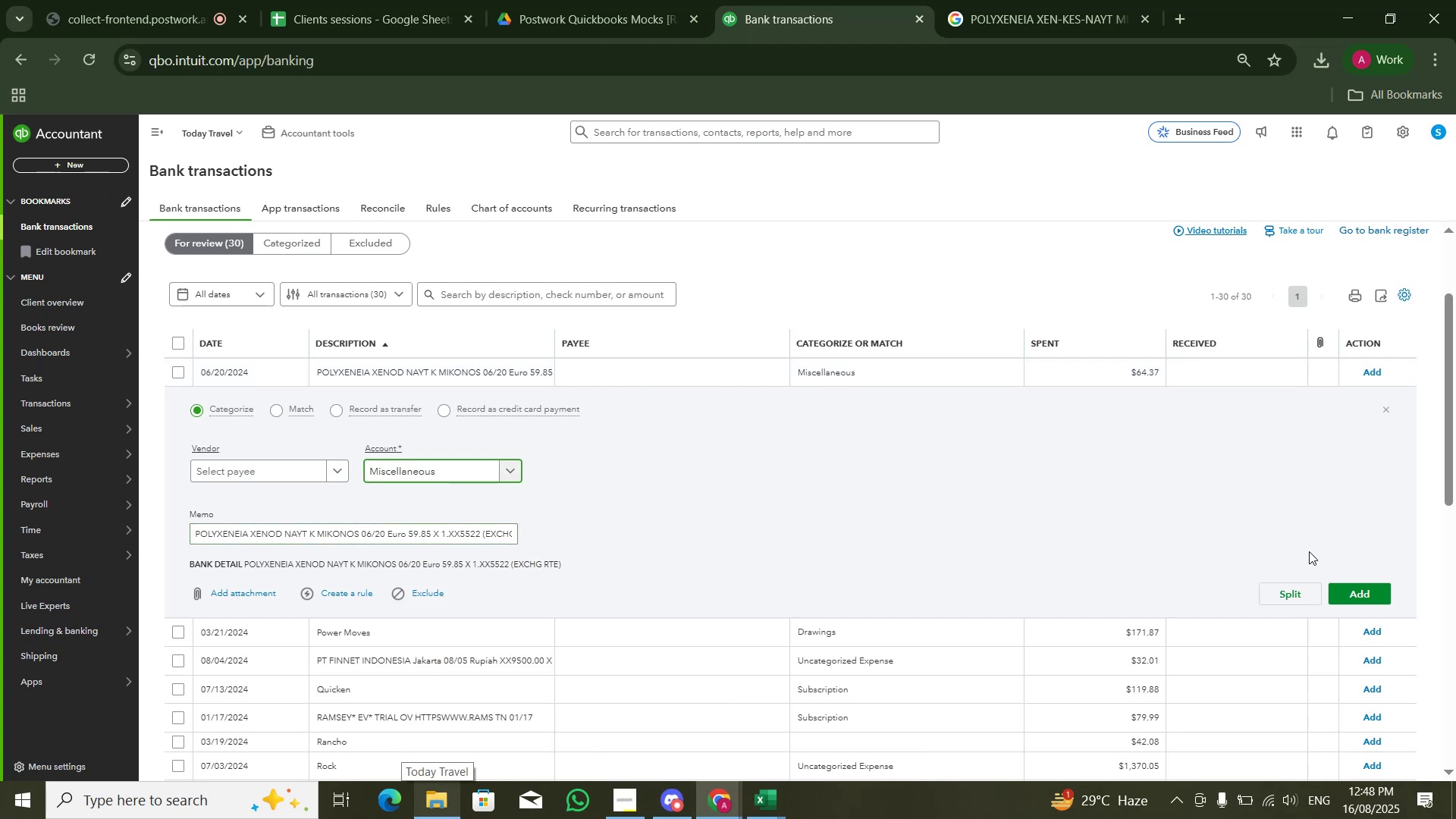 
left_click([1336, 576])
 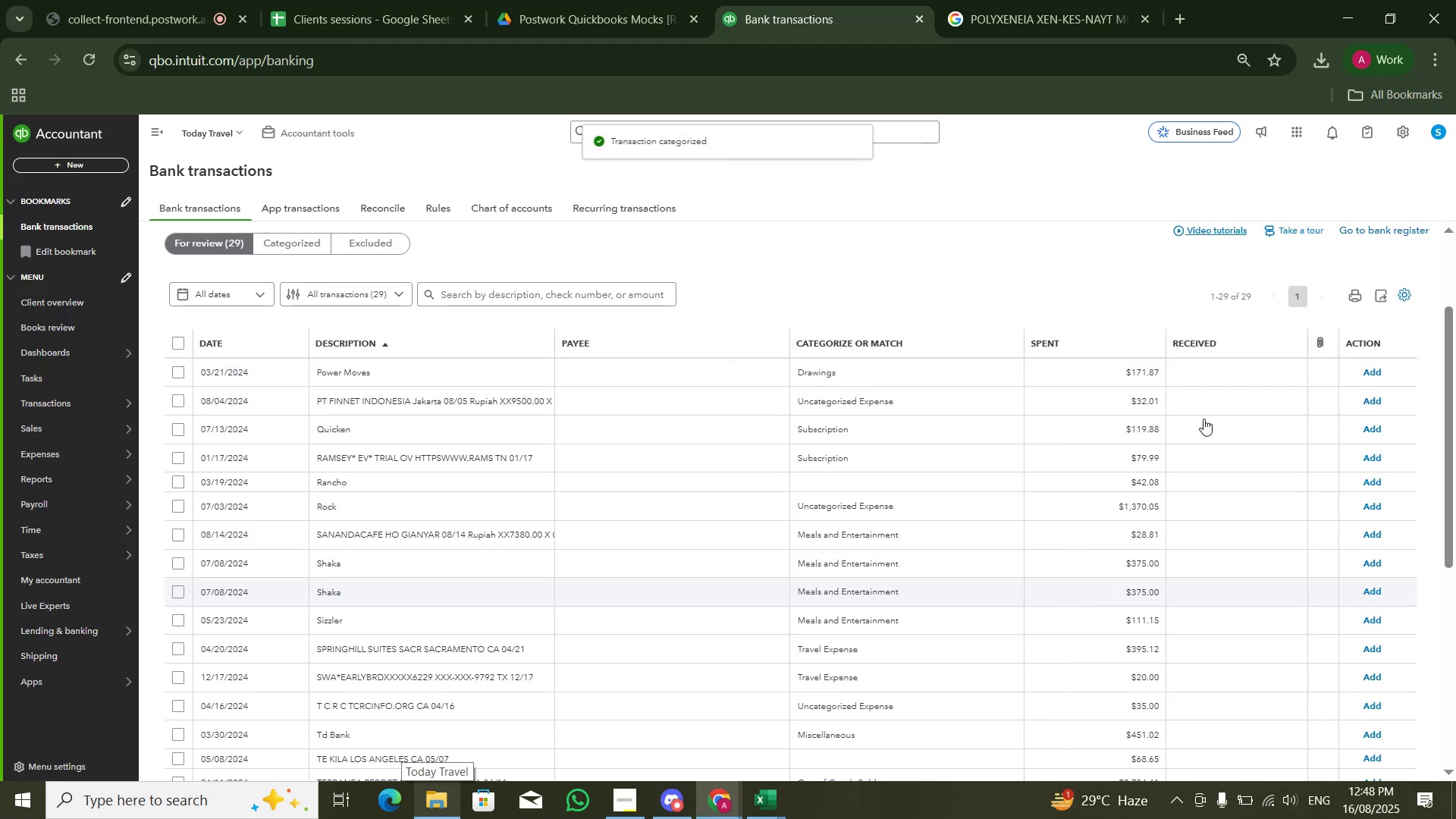 
left_click([490, 372])
 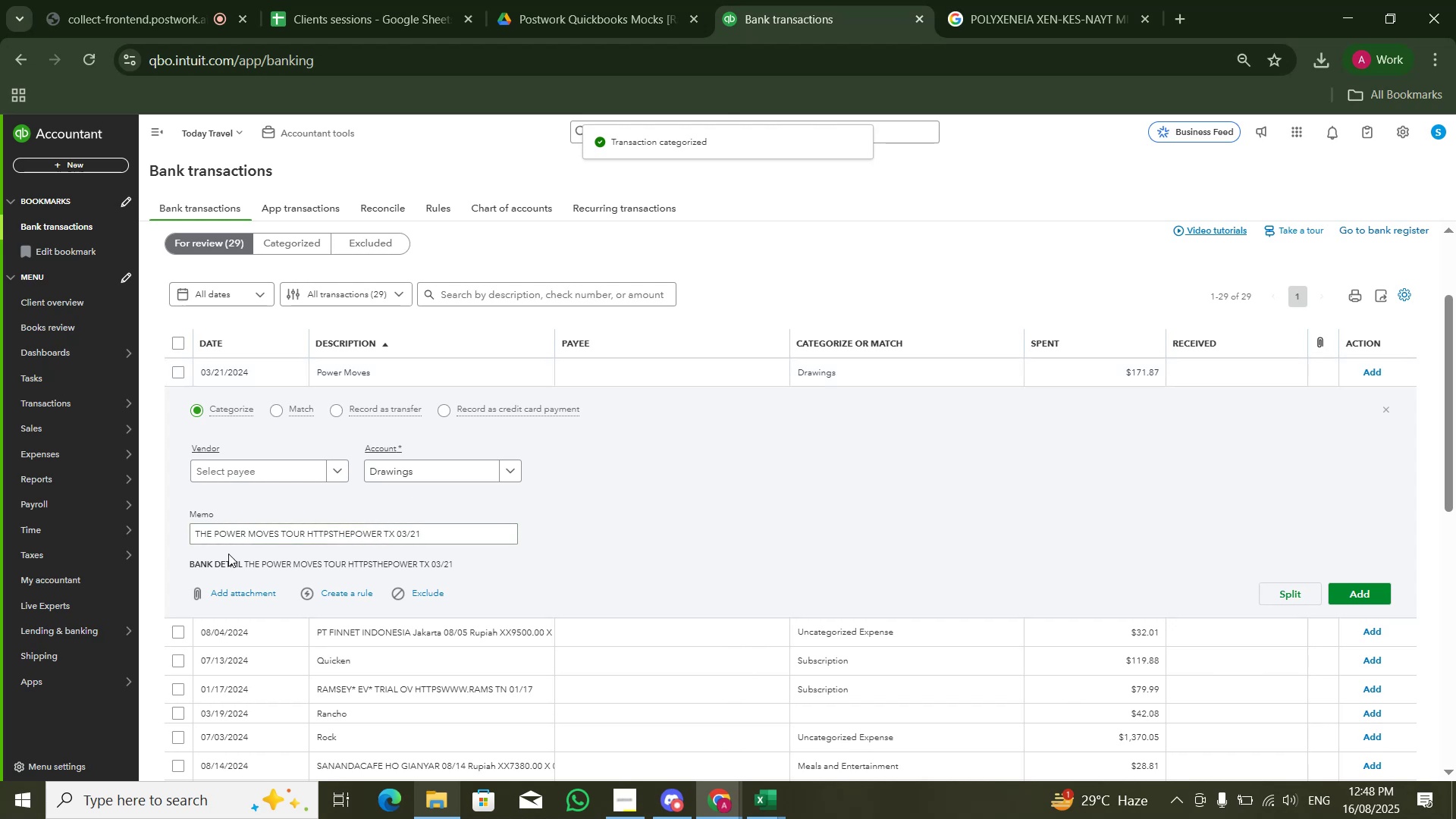 
left_click_drag(start_coordinate=[190, 529], to_coordinate=[318, 534])
 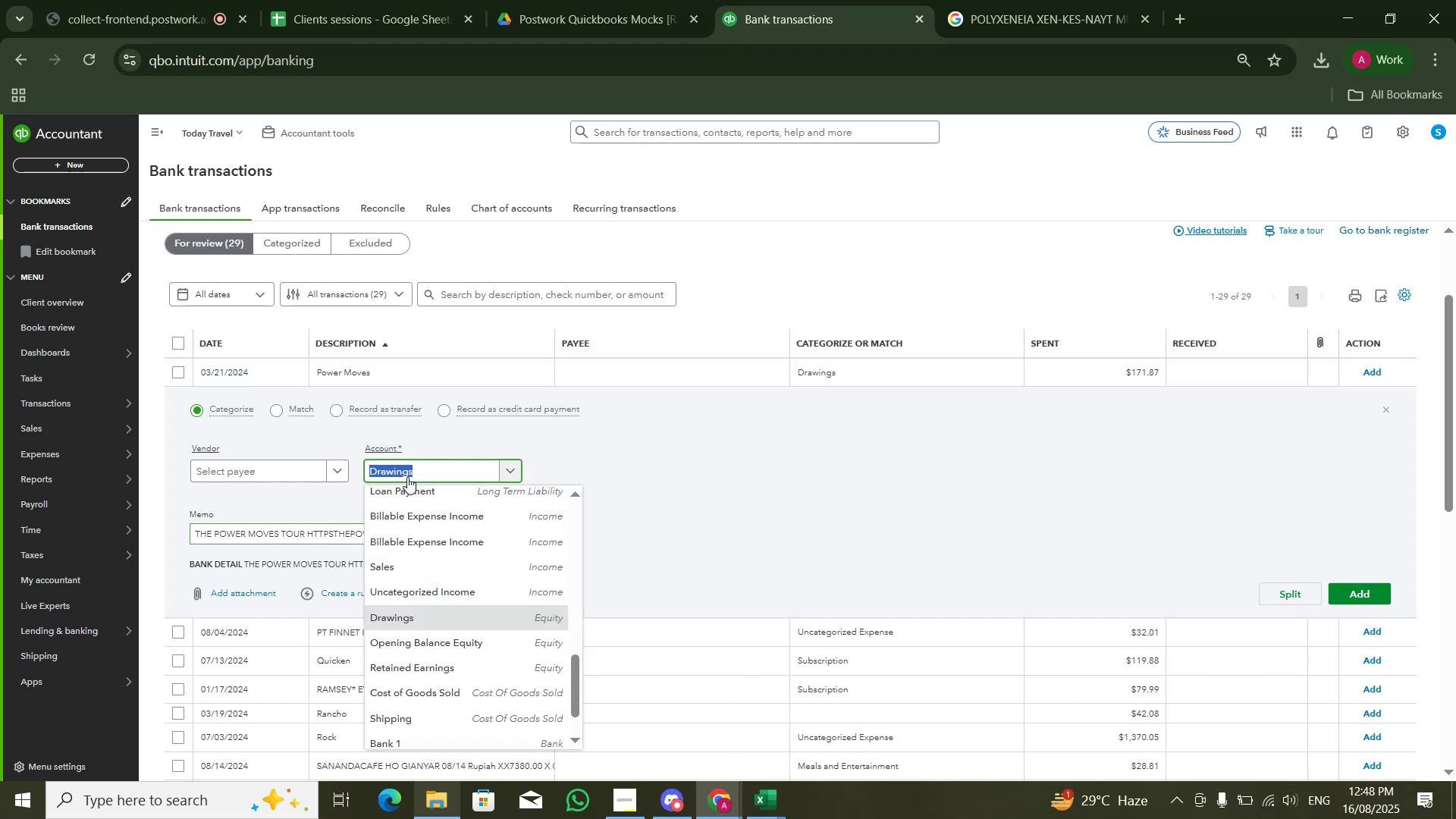 
type(TRA)
 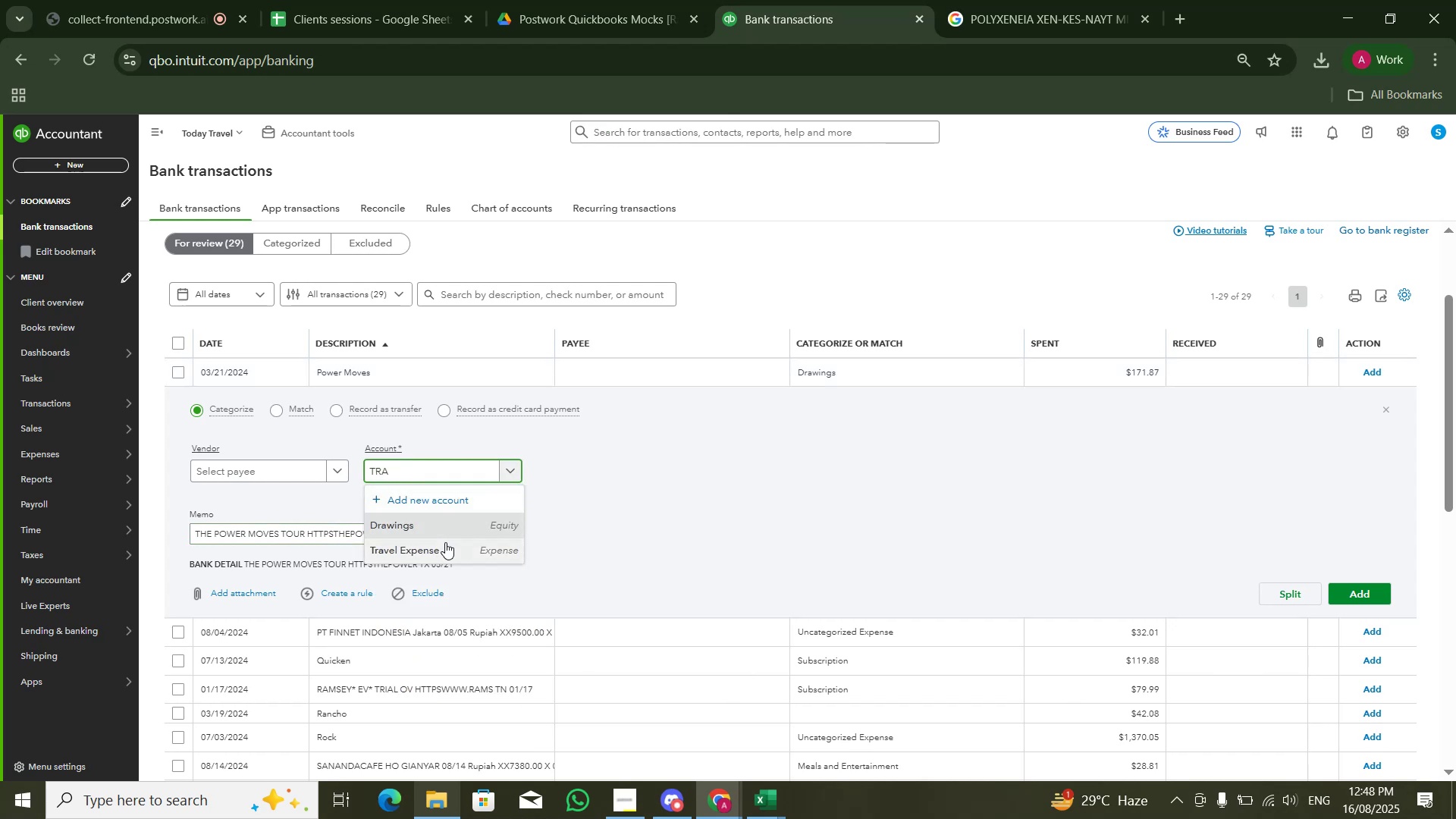 
left_click([445, 542])
 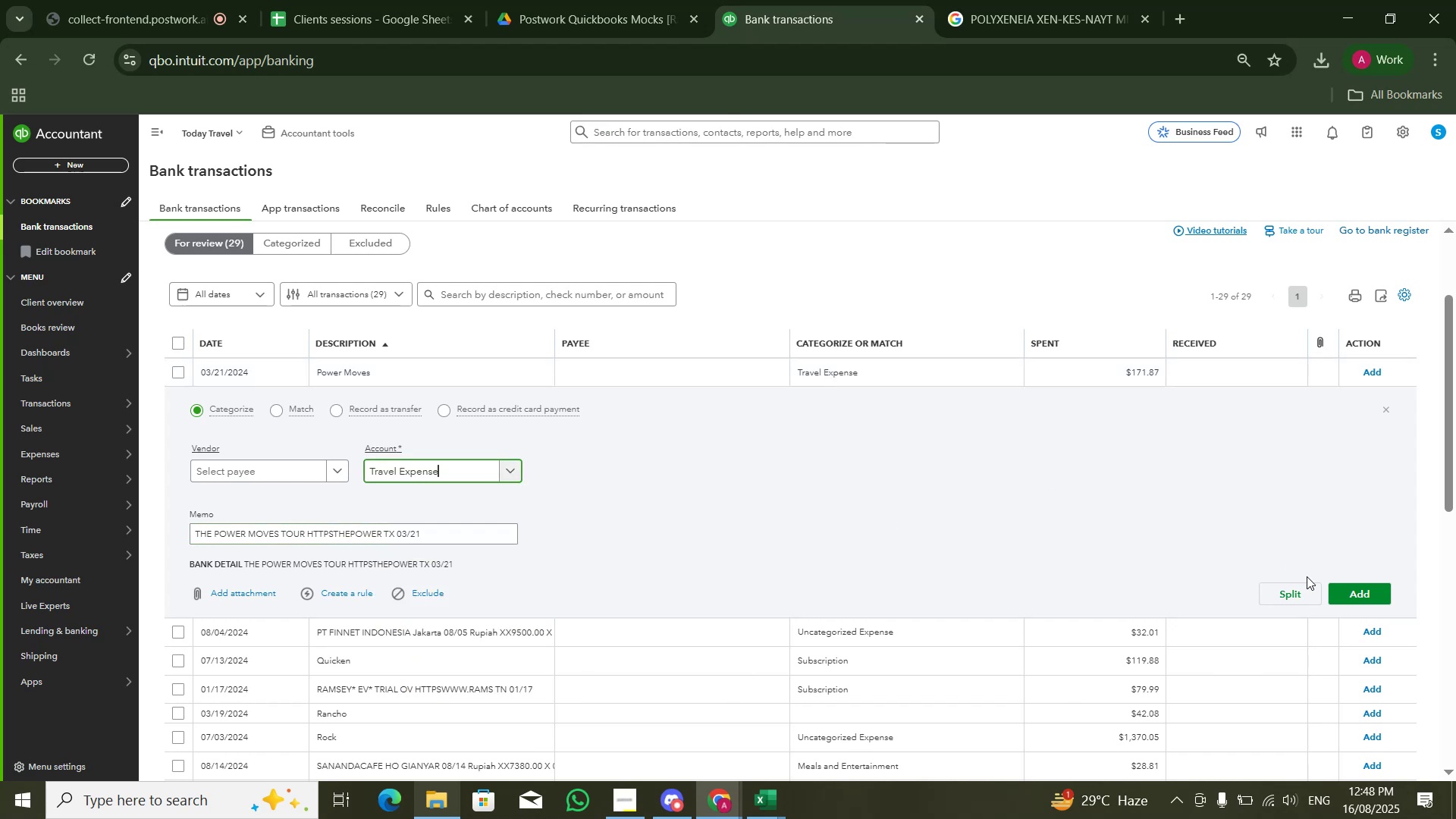 
left_click([1372, 602])
 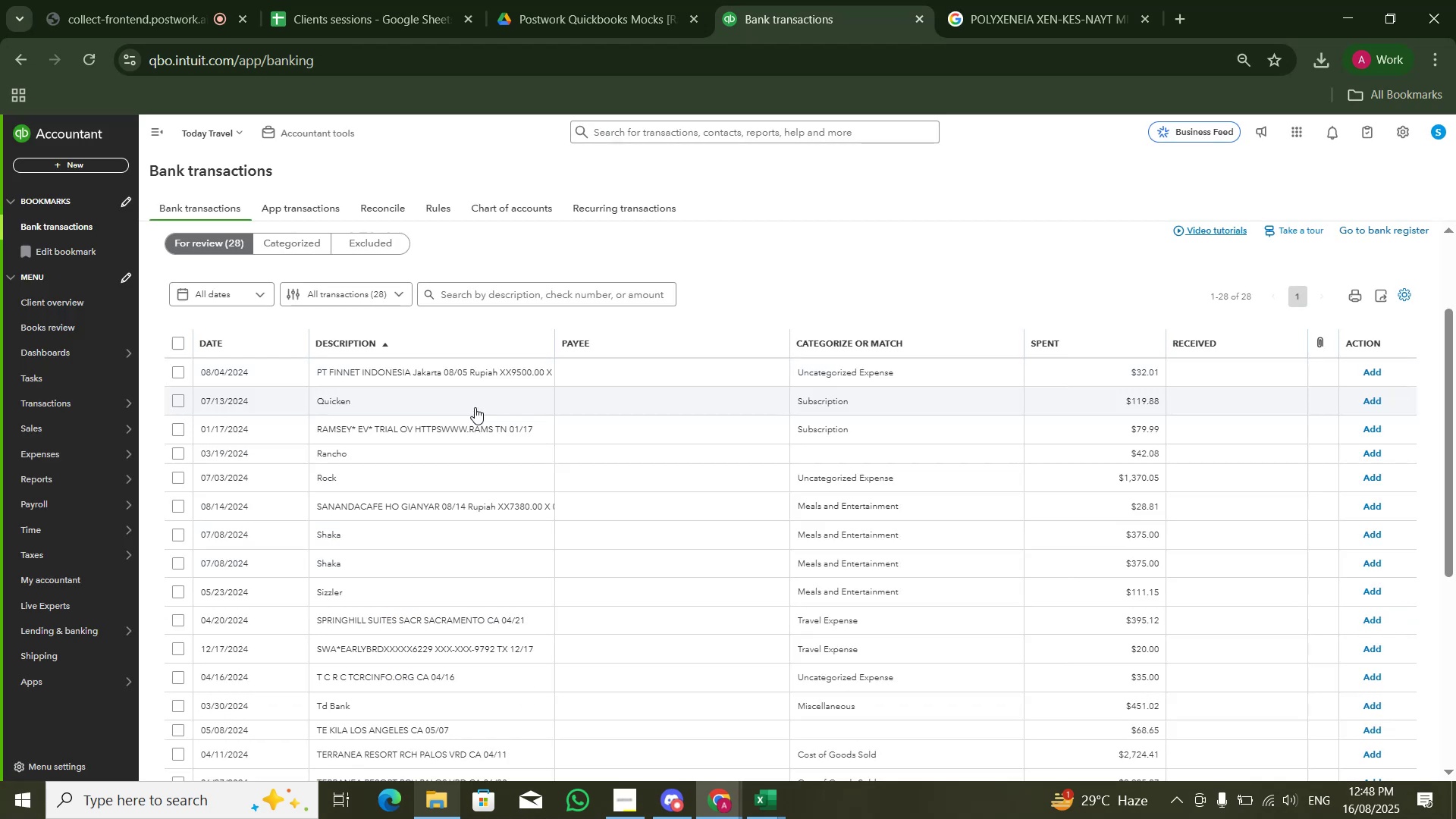 
left_click([472, 371])
 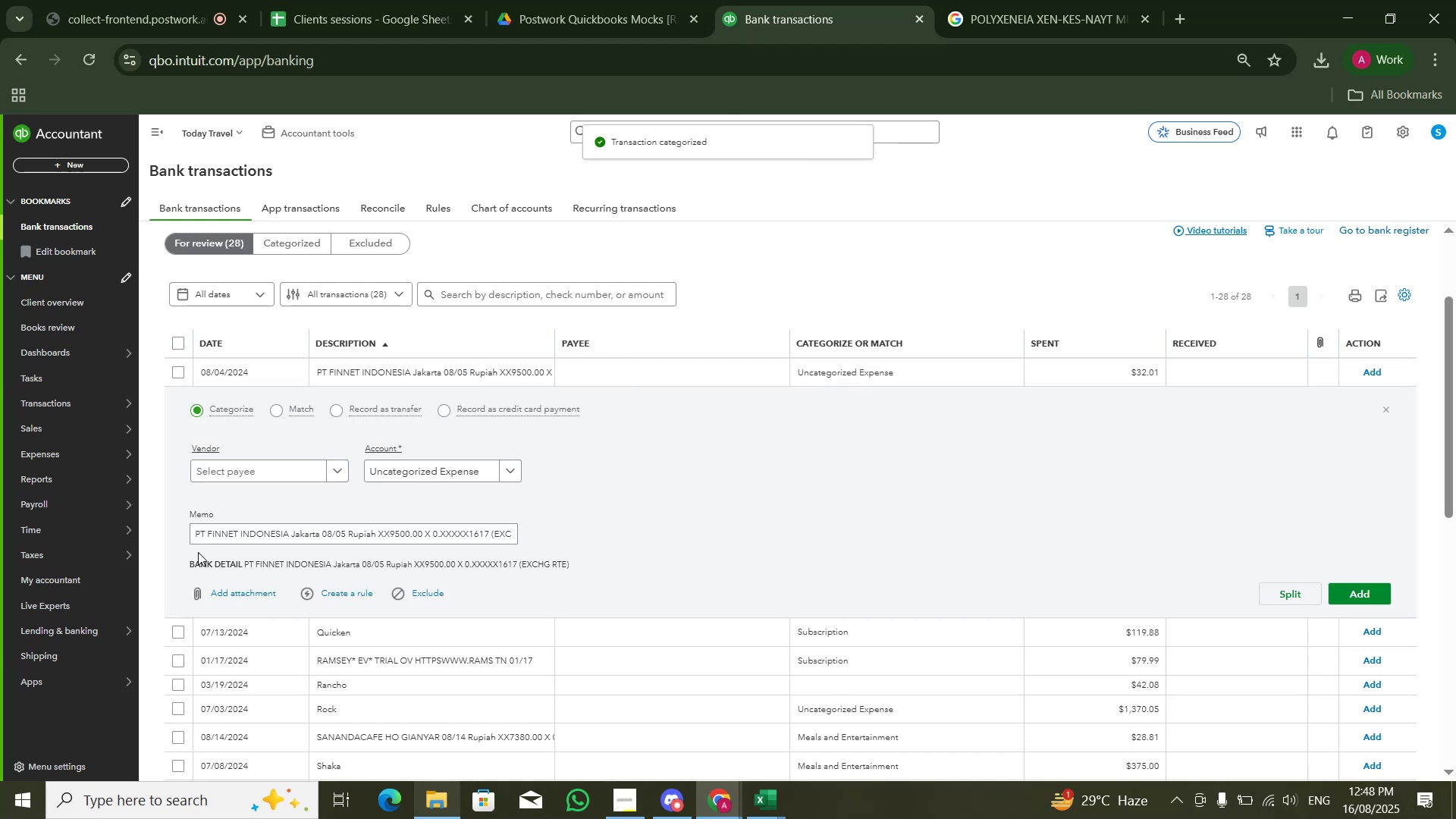 
left_click_drag(start_coordinate=[188, 524], to_coordinate=[219, 527])
 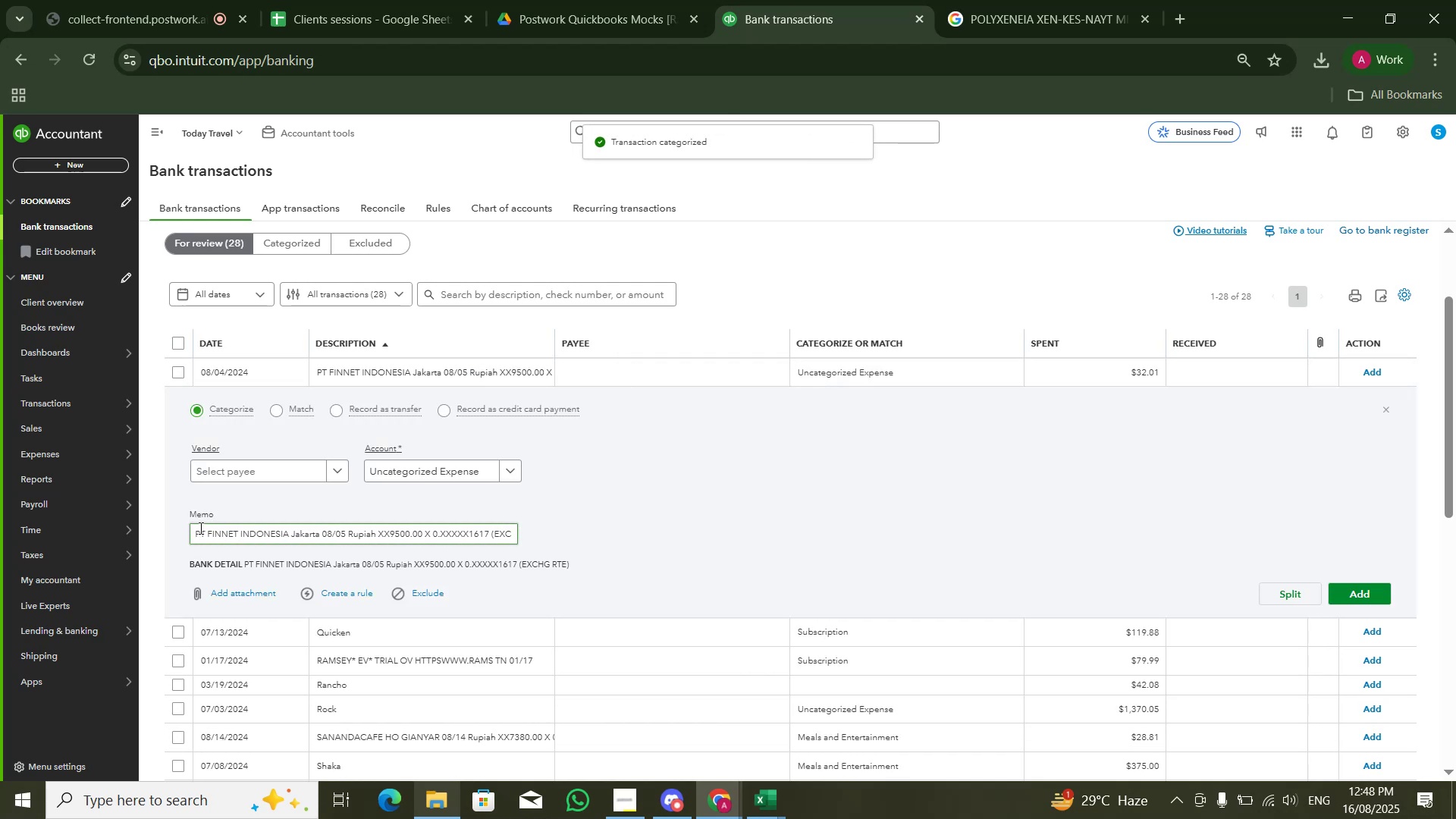 
left_click_drag(start_coordinate=[195, 530], to_coordinate=[293, 537])
 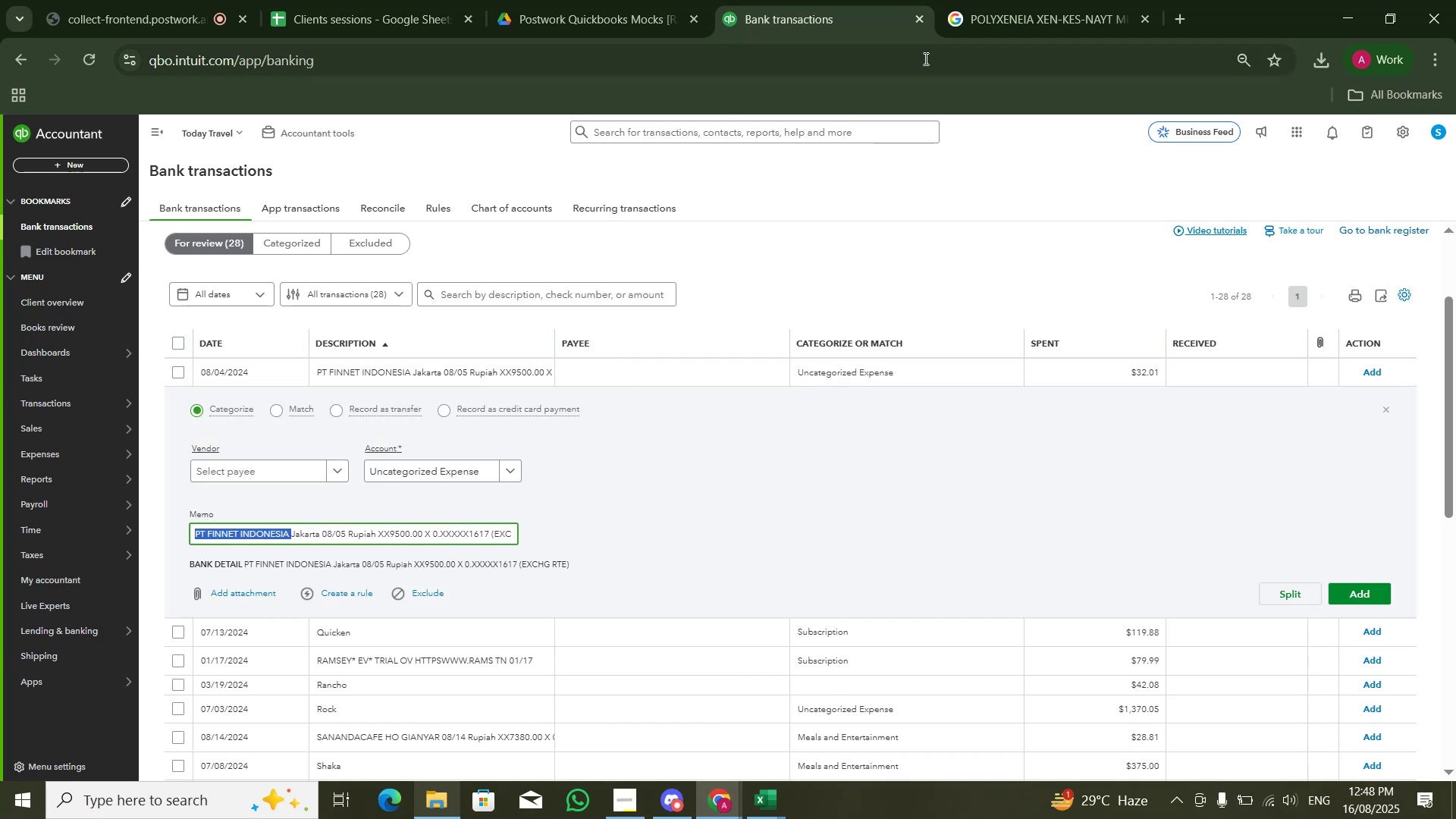 
key(Control+ControlLeft)
 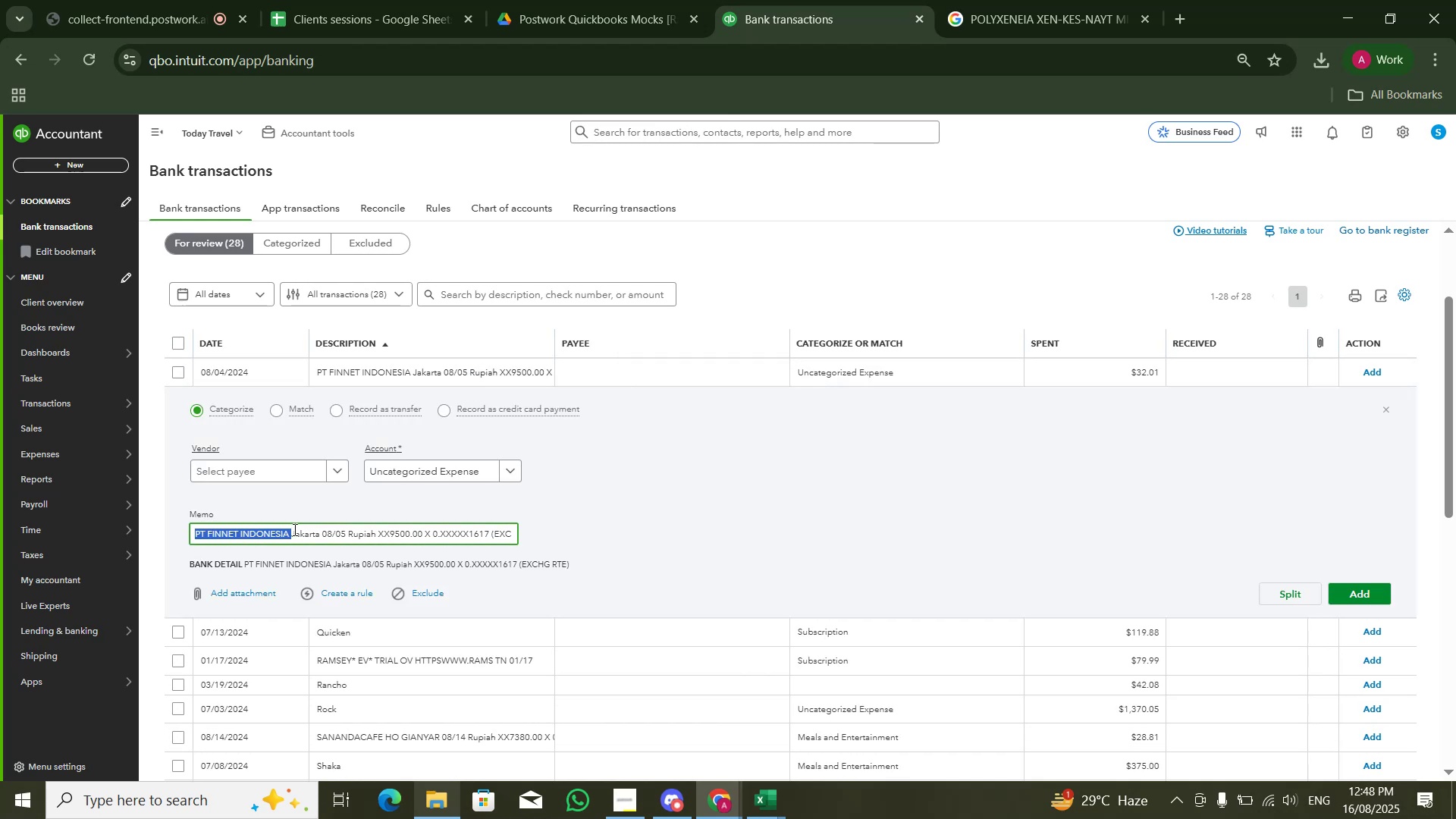 
key(Control+C)
 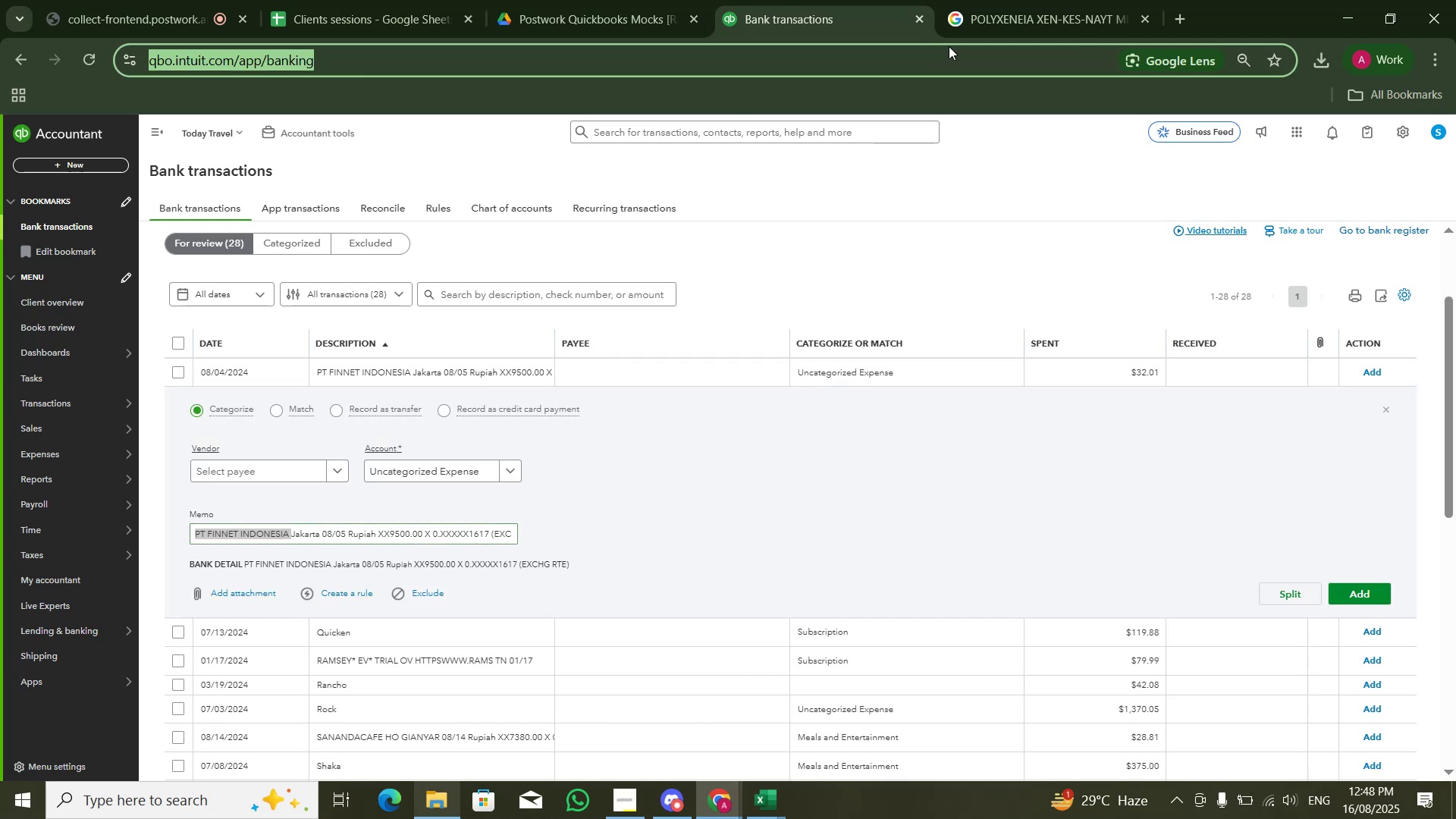 
double_click([990, 33])
 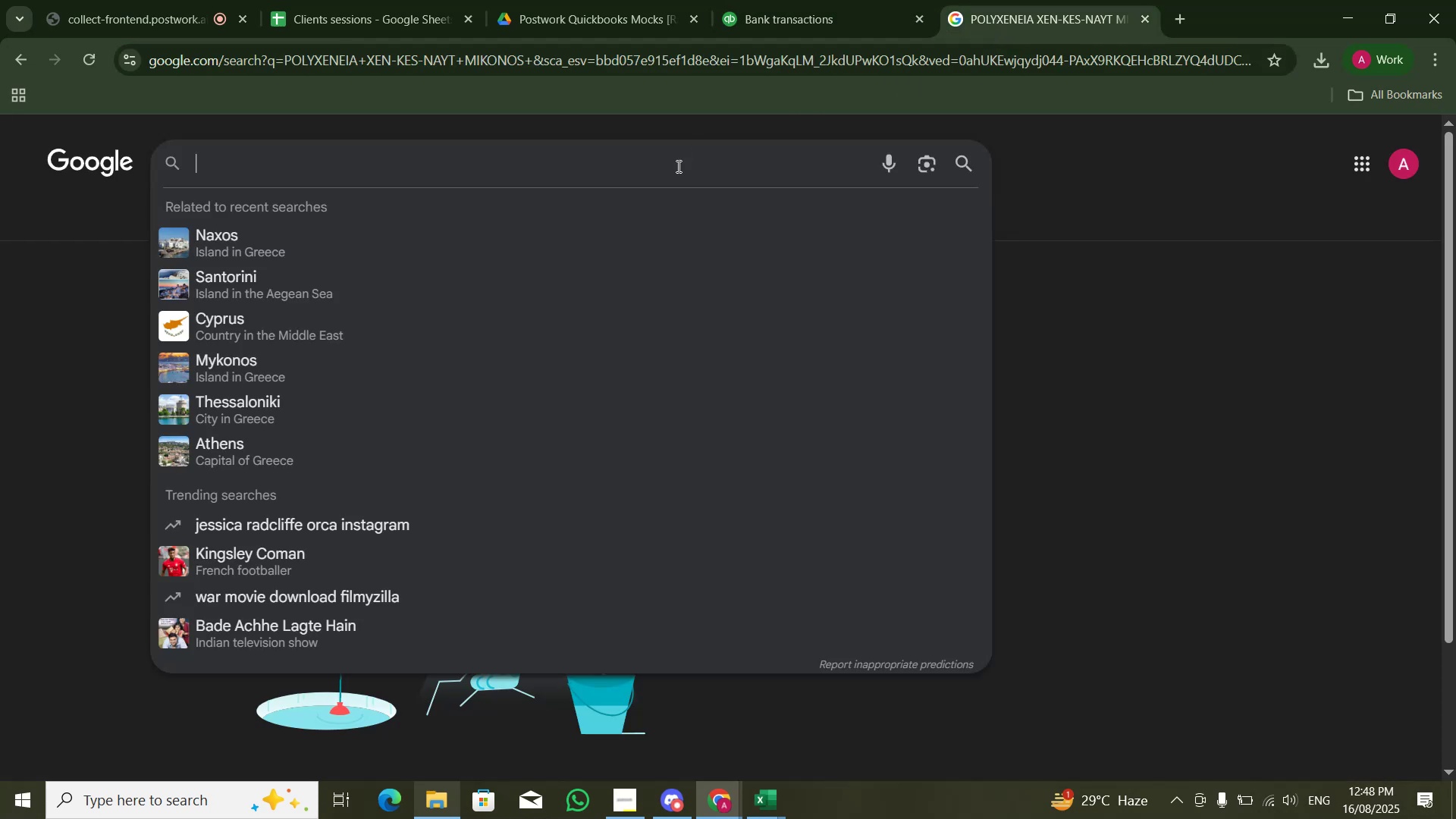 
key(Control+V)
 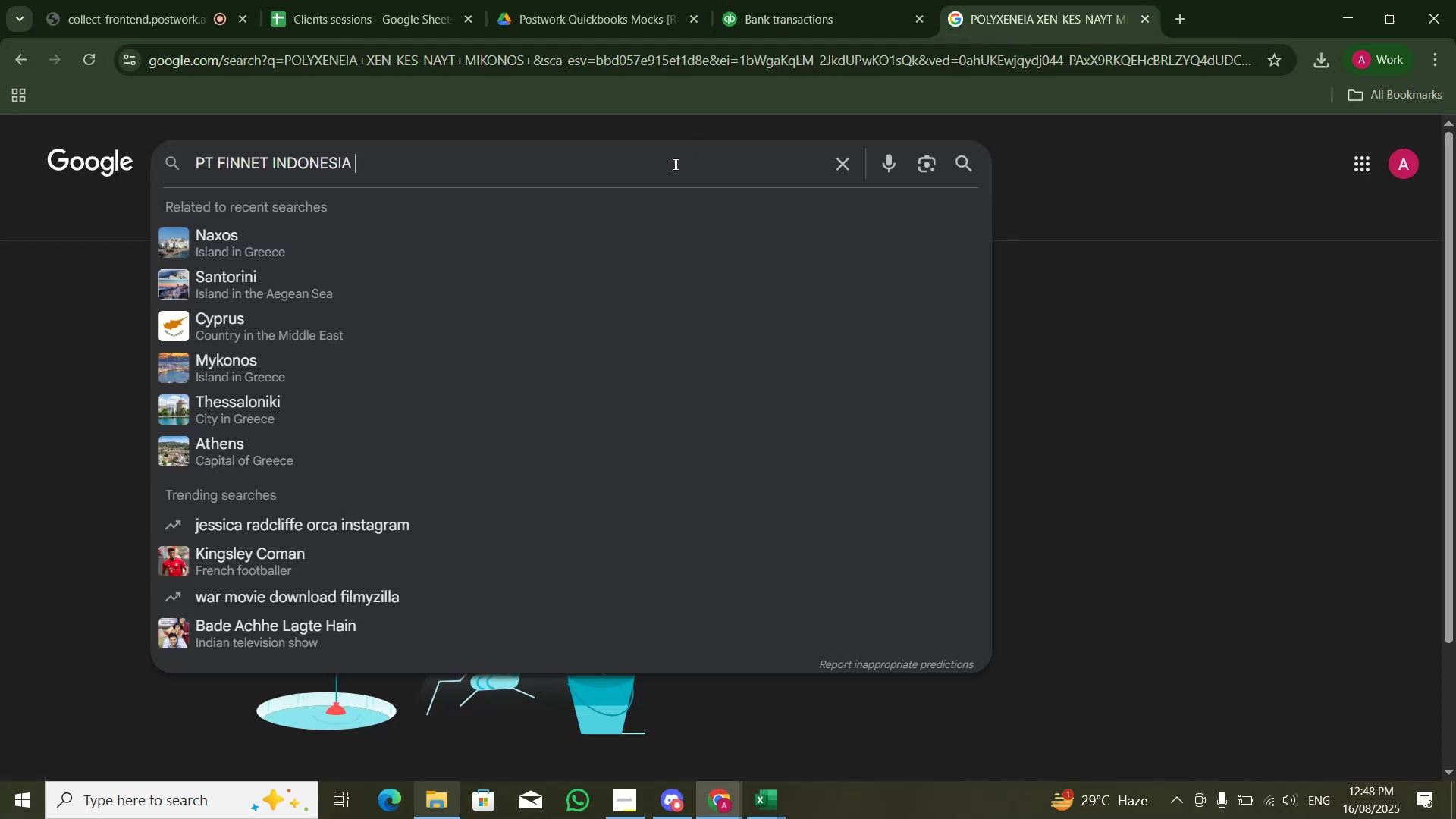 
key(NumpadEnter)
 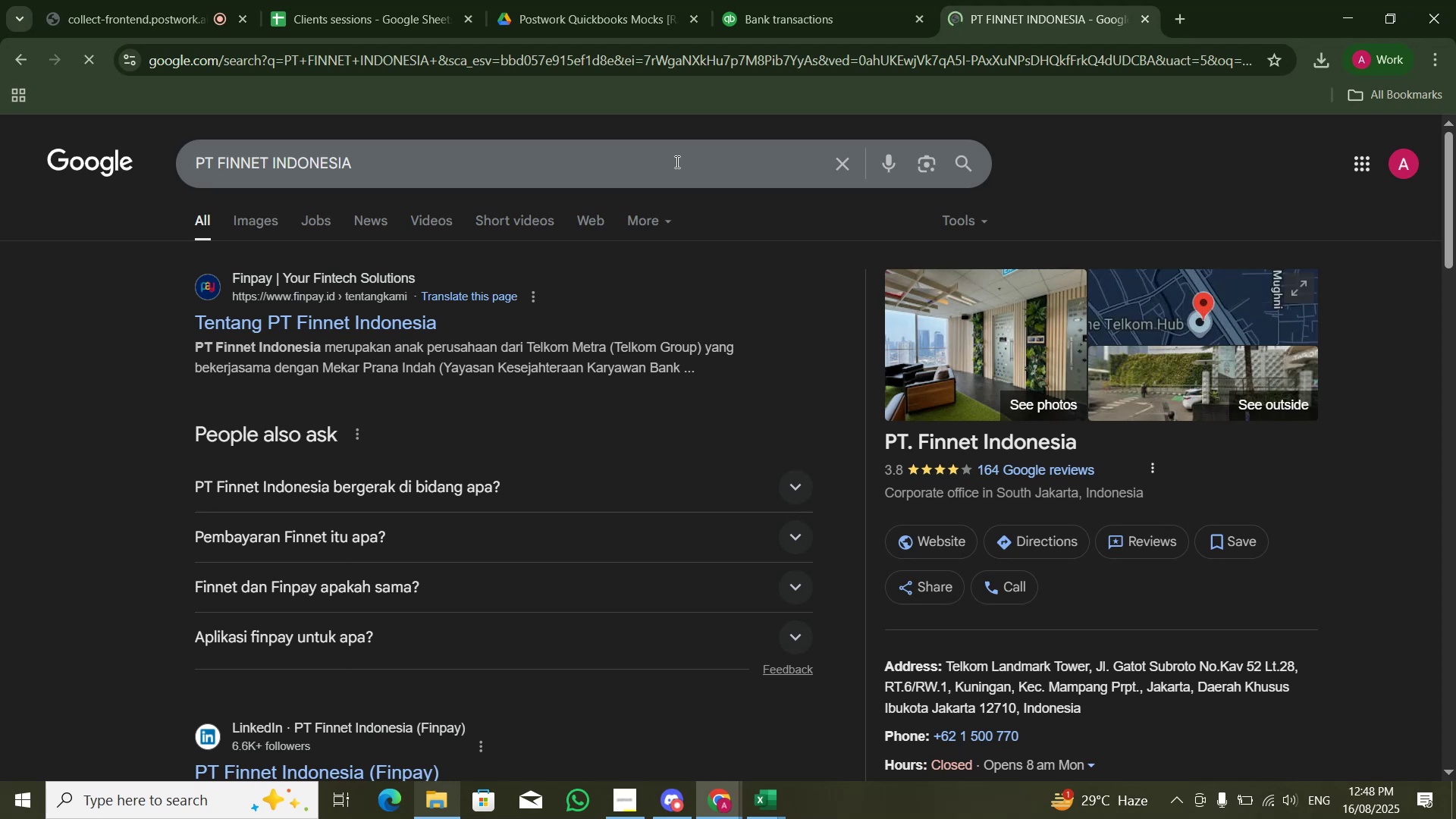 
left_click([862, 0])
 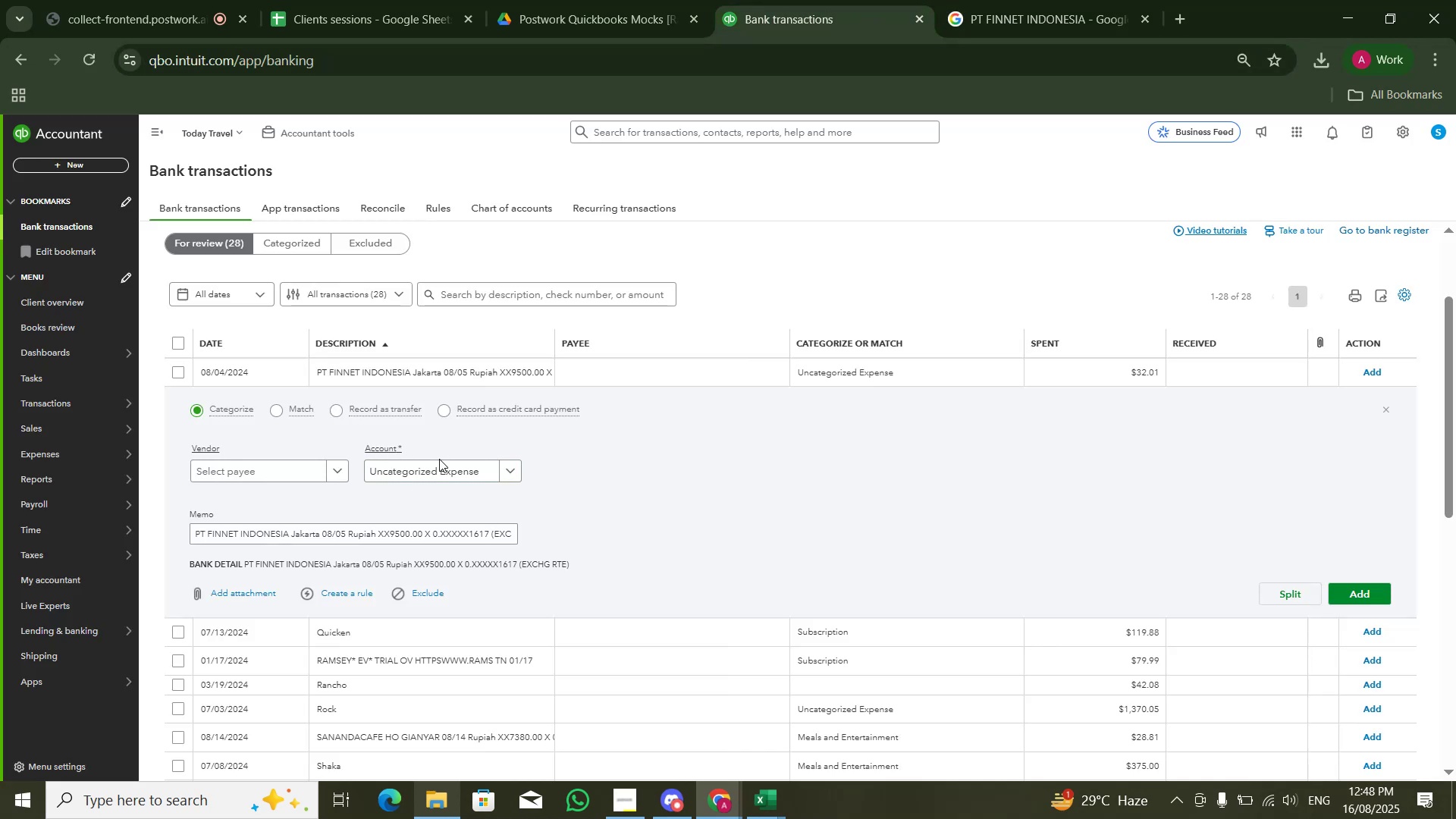 
double_click([441, 464])
 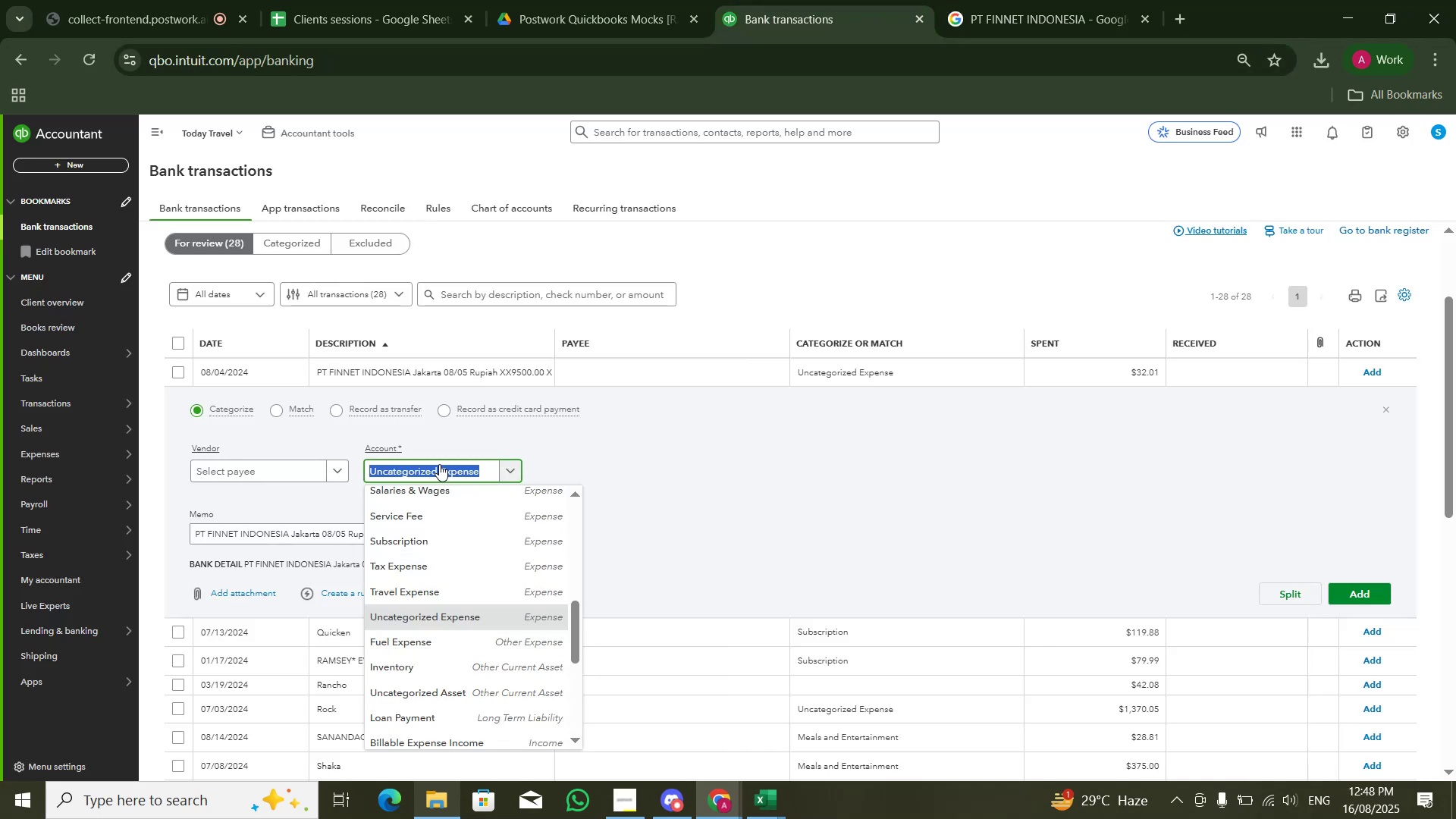 
type(CO)
key(Backspace)
key(Backspace)
type(TRA)
 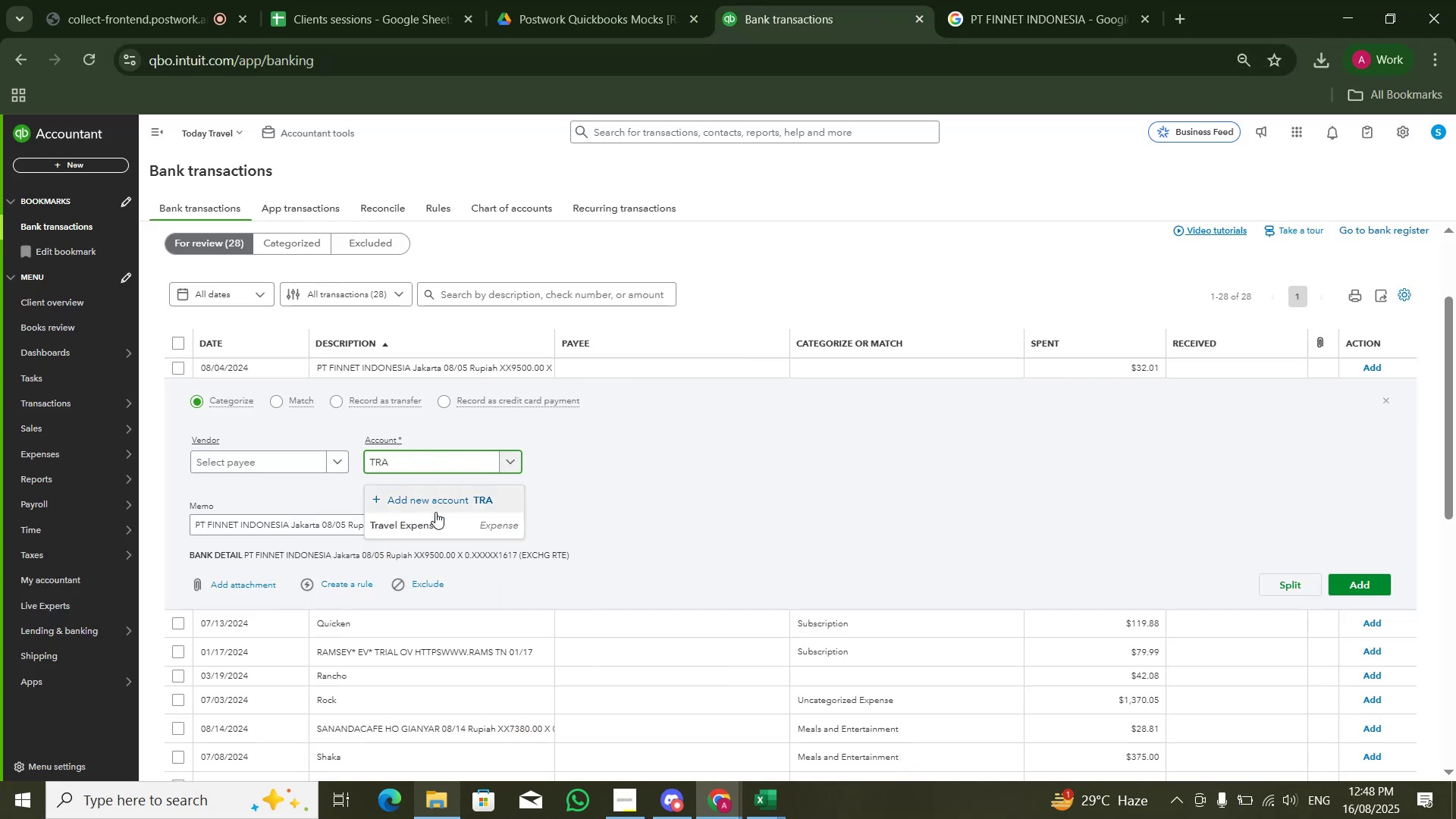 
left_click([437, 520])
 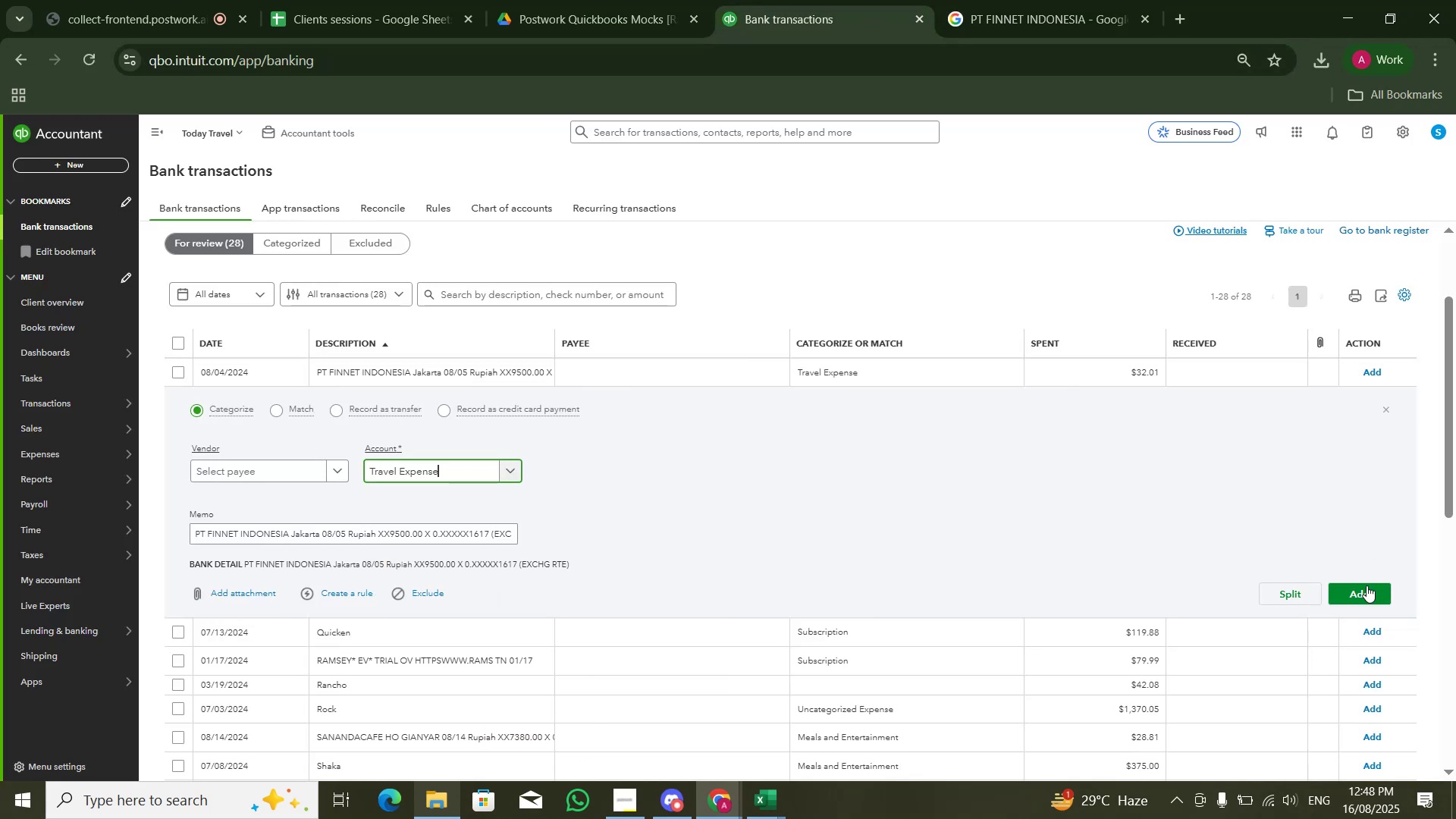 
left_click([1365, 590])
 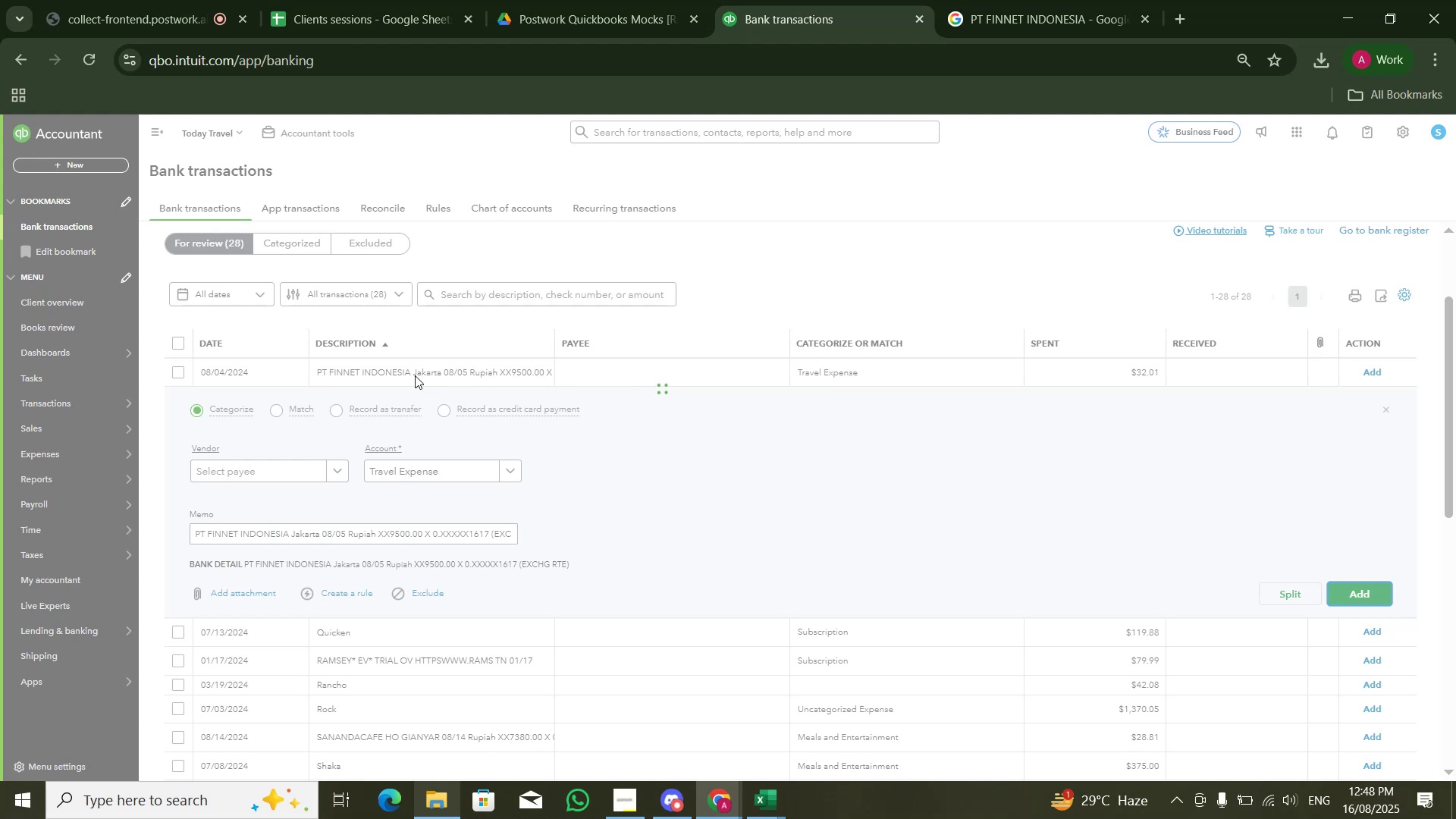 
wait(9.96)
 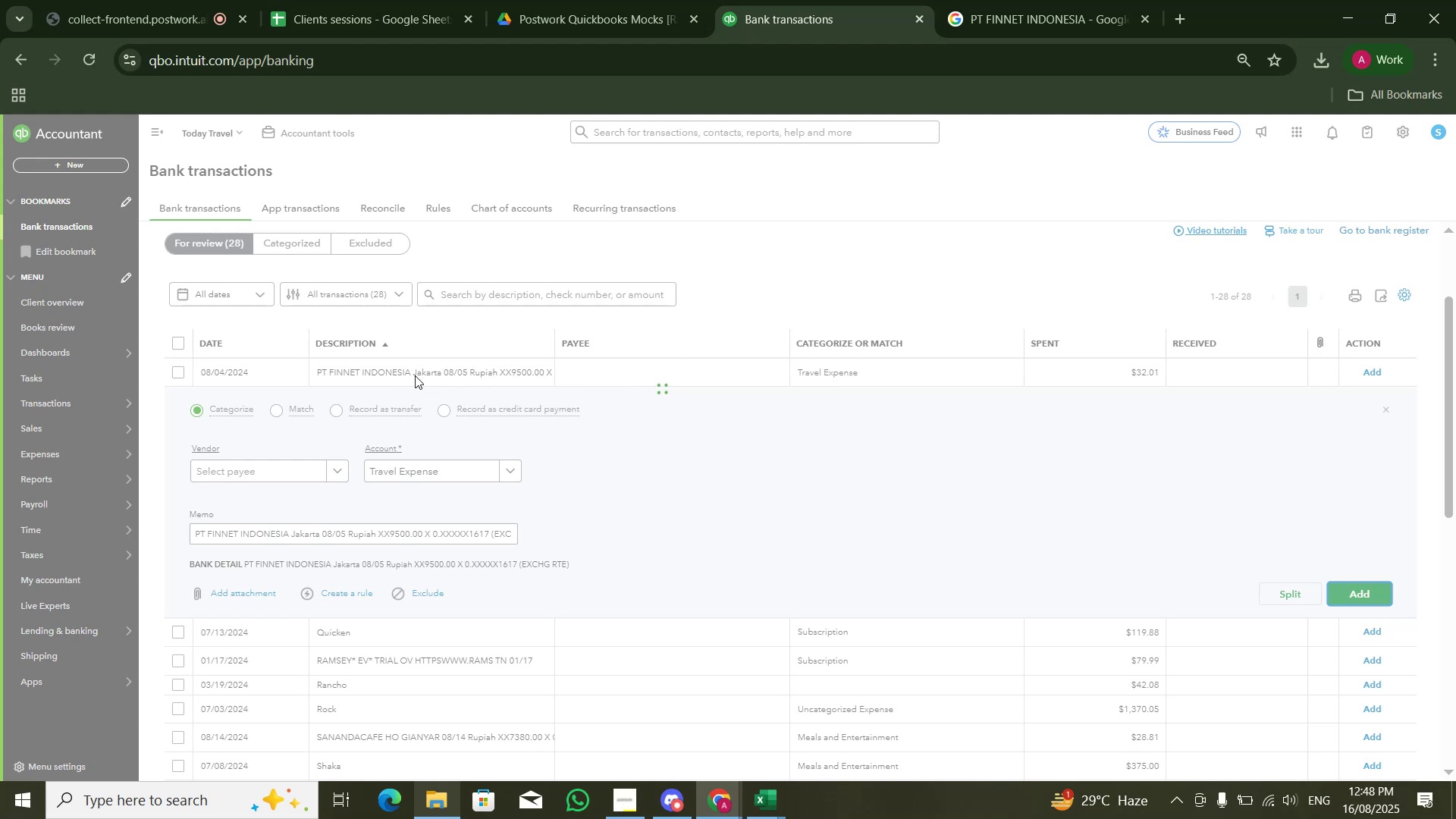 
left_click([509, 372])
 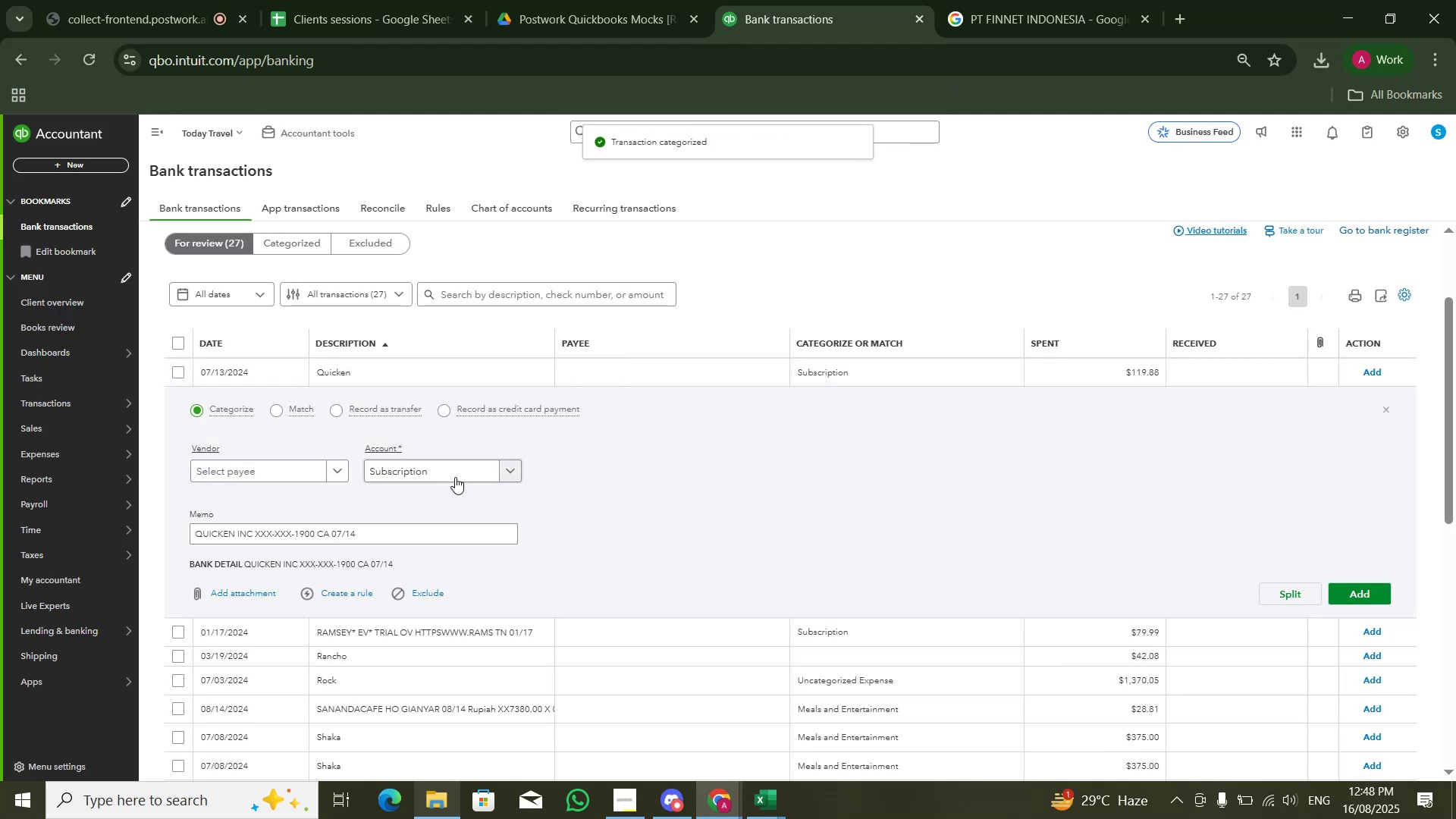 
left_click([453, 473])
 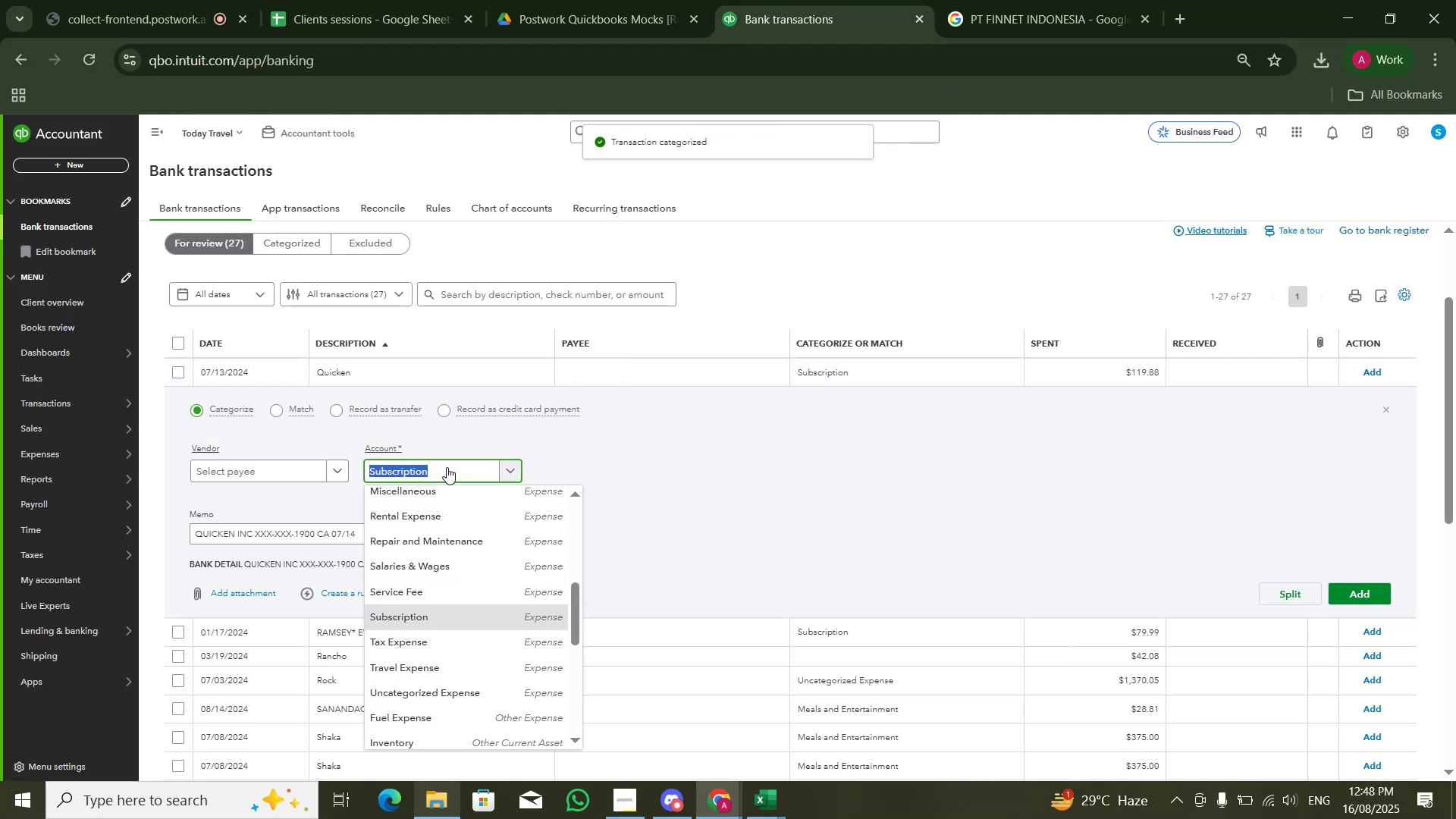 
type(MEA)
 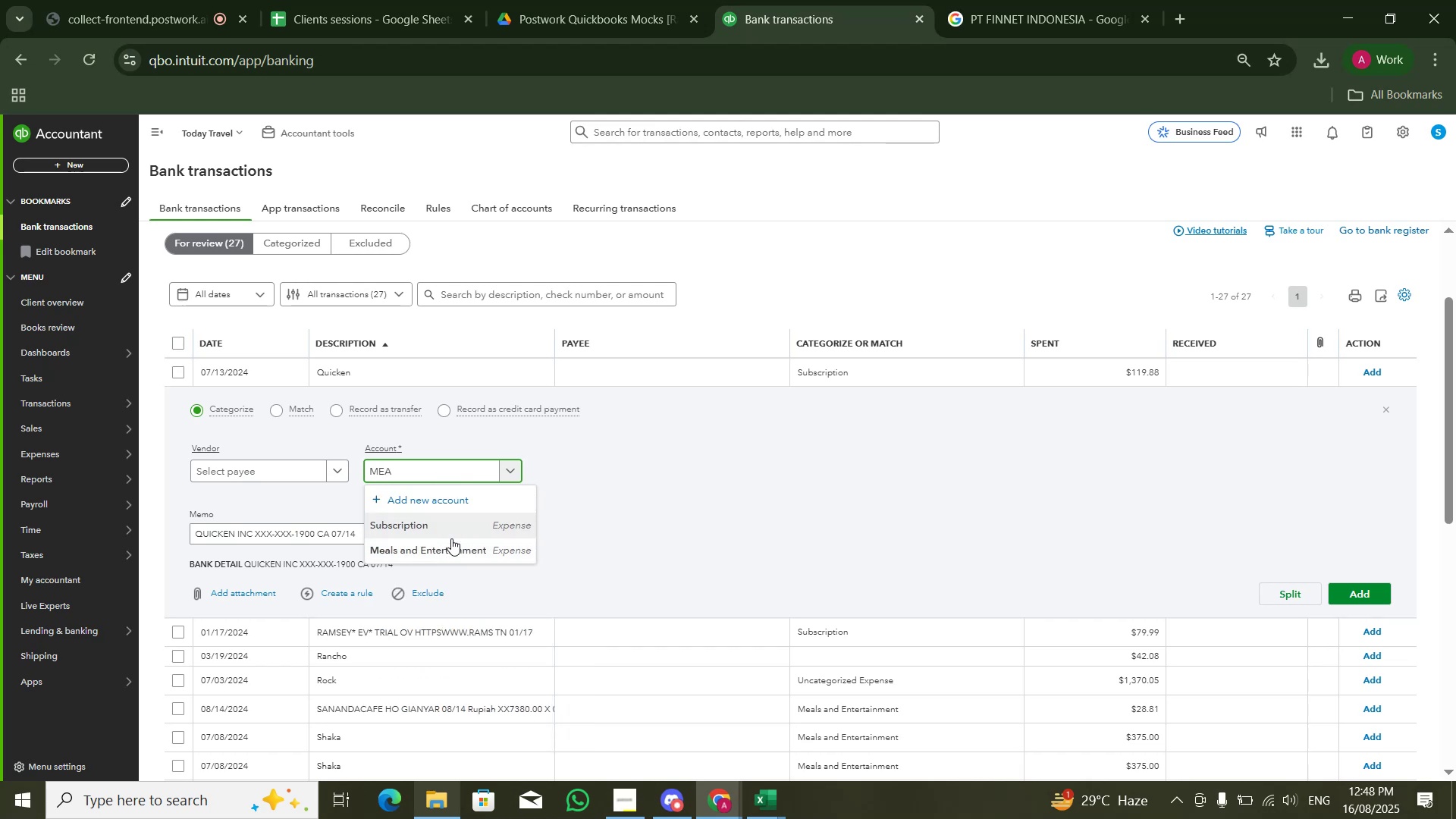 
left_click_drag(start_coordinate=[1046, 497], to_coordinate=[1054, 497])
 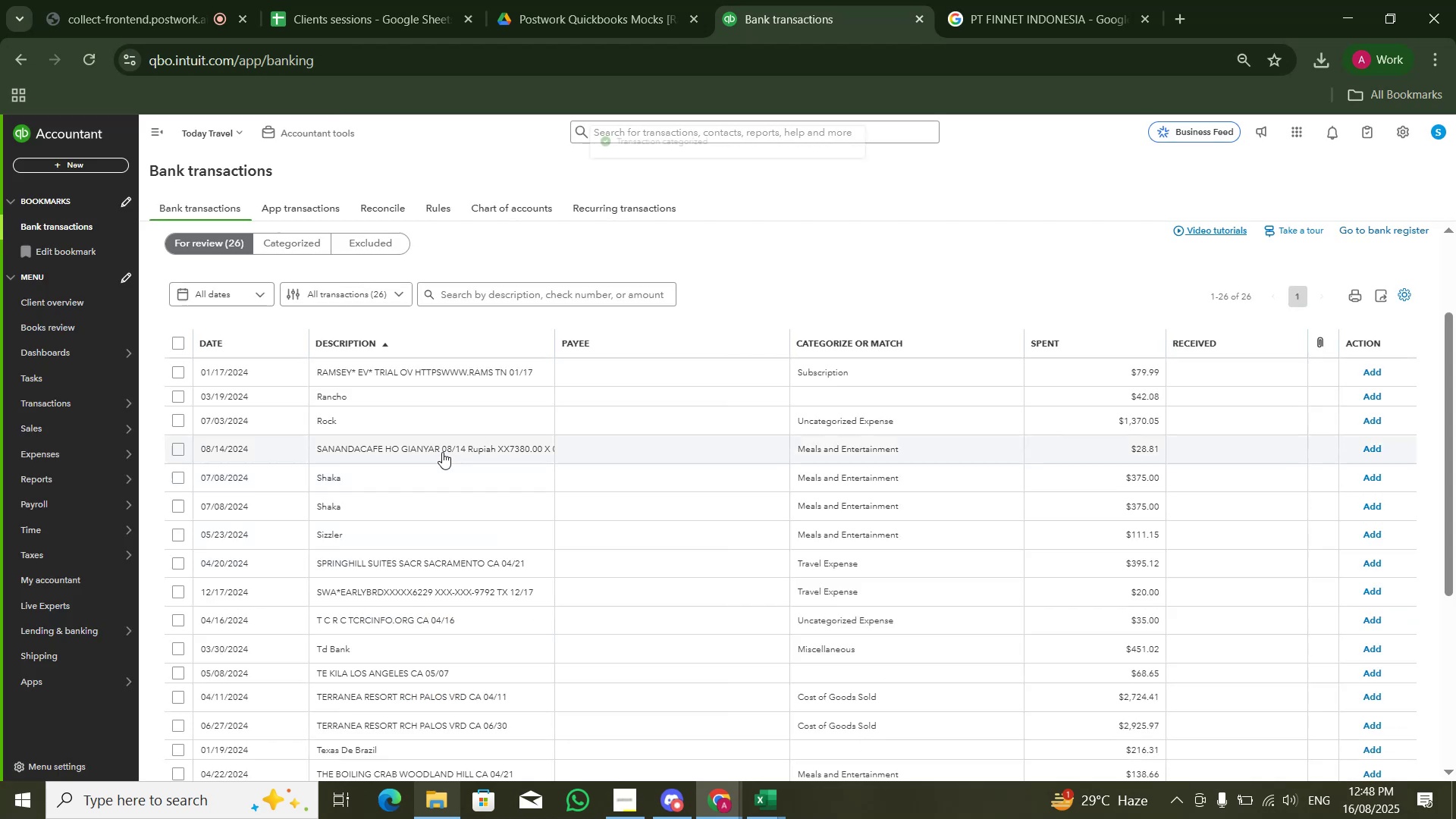 
left_click([485, 376])
 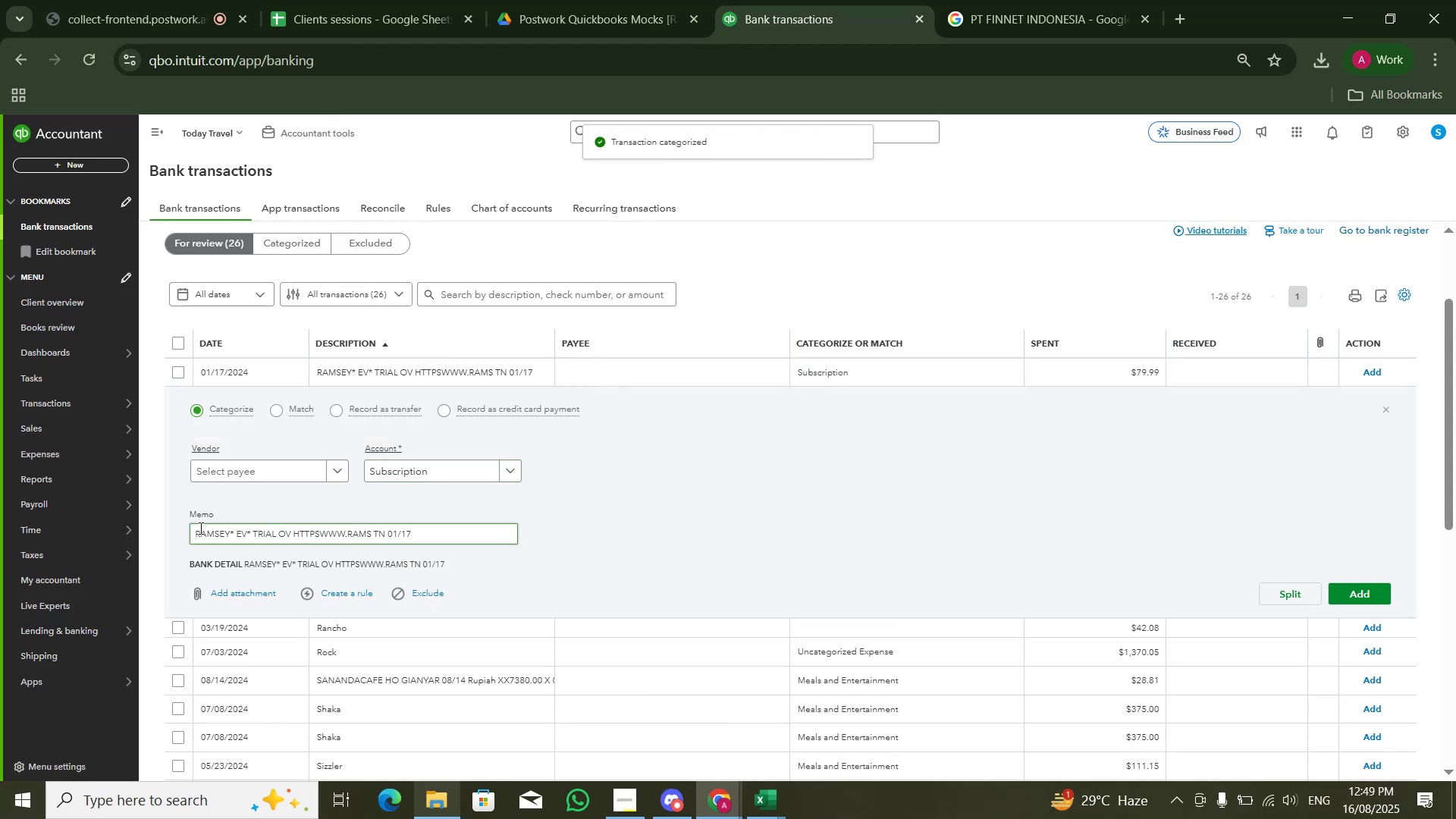 
left_click([214, 536])
 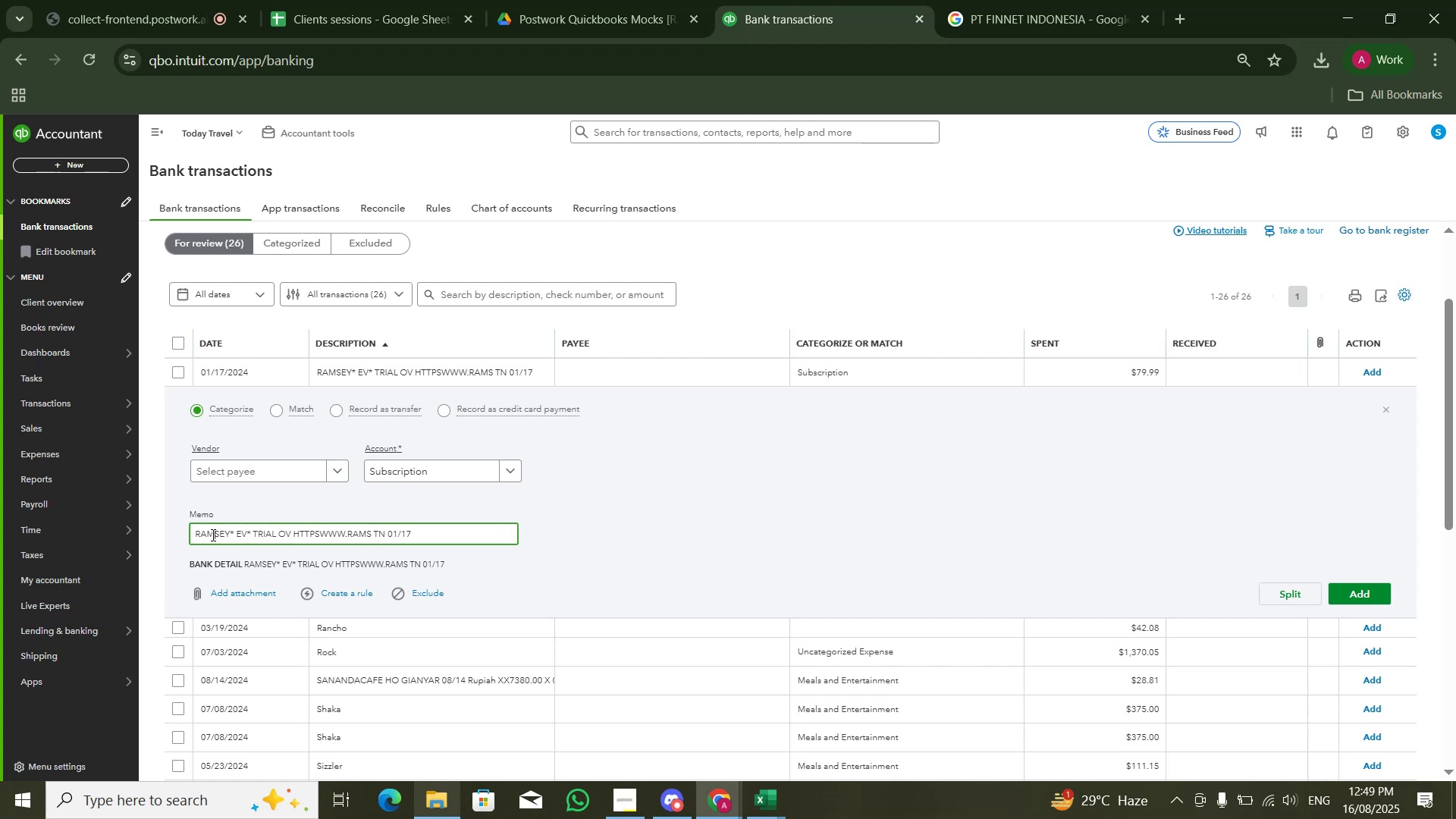 
key(Control+ArrowLeft)
 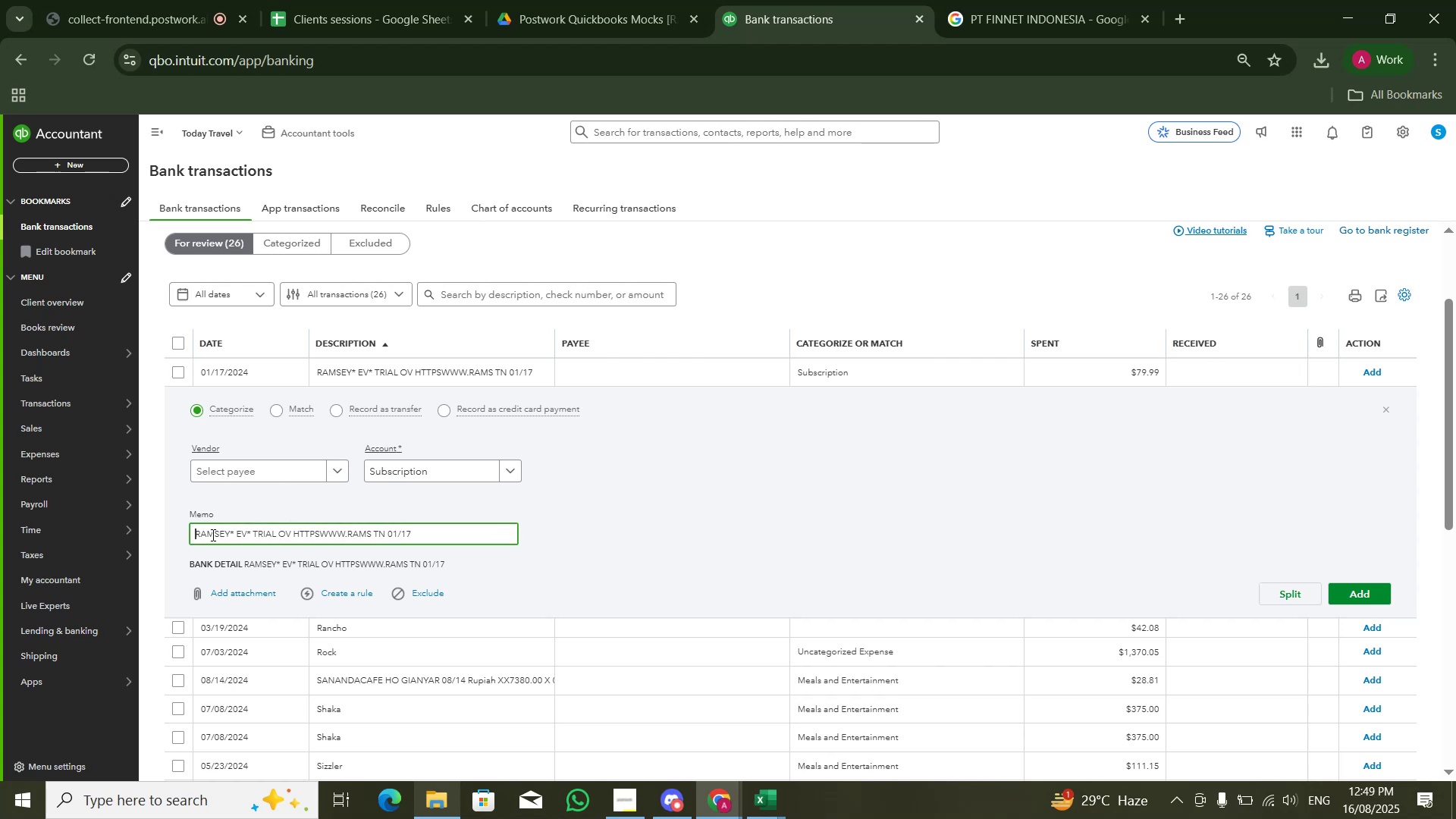 
key(Control+Shift+ArrowRight)
 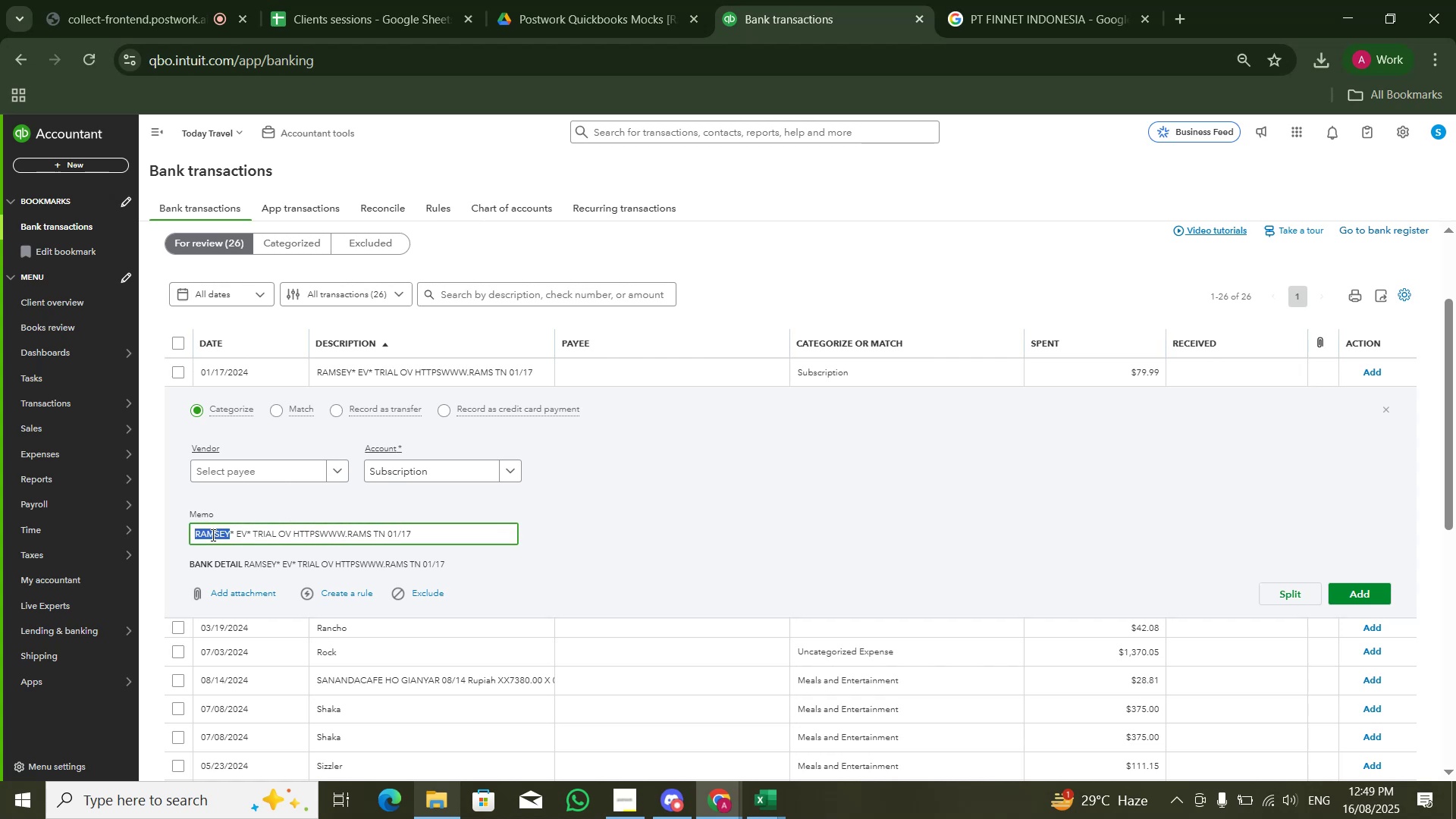 
key(Control+Shift+ArrowRight)
 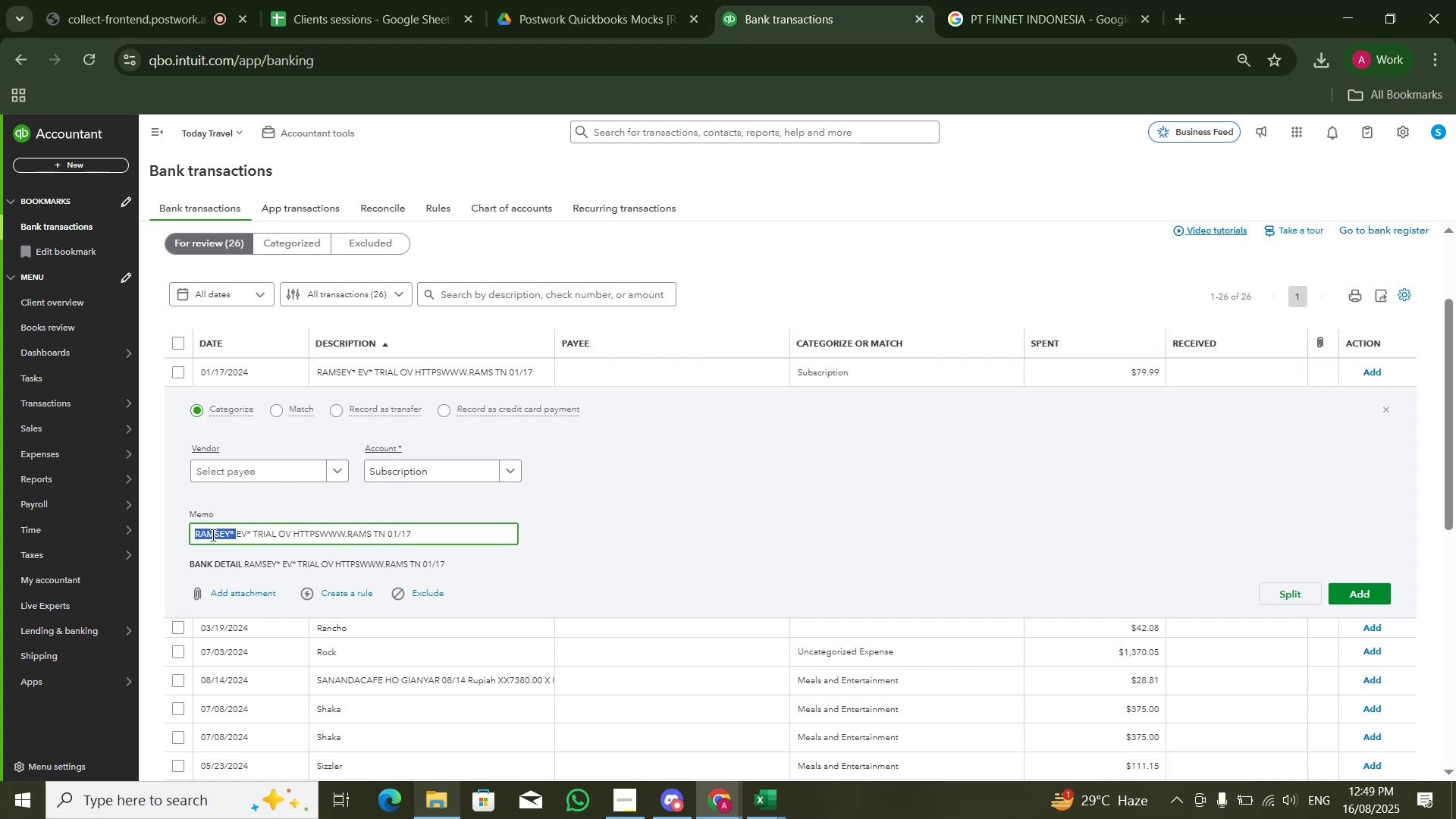 
key(Control+Shift+ArrowRight)
 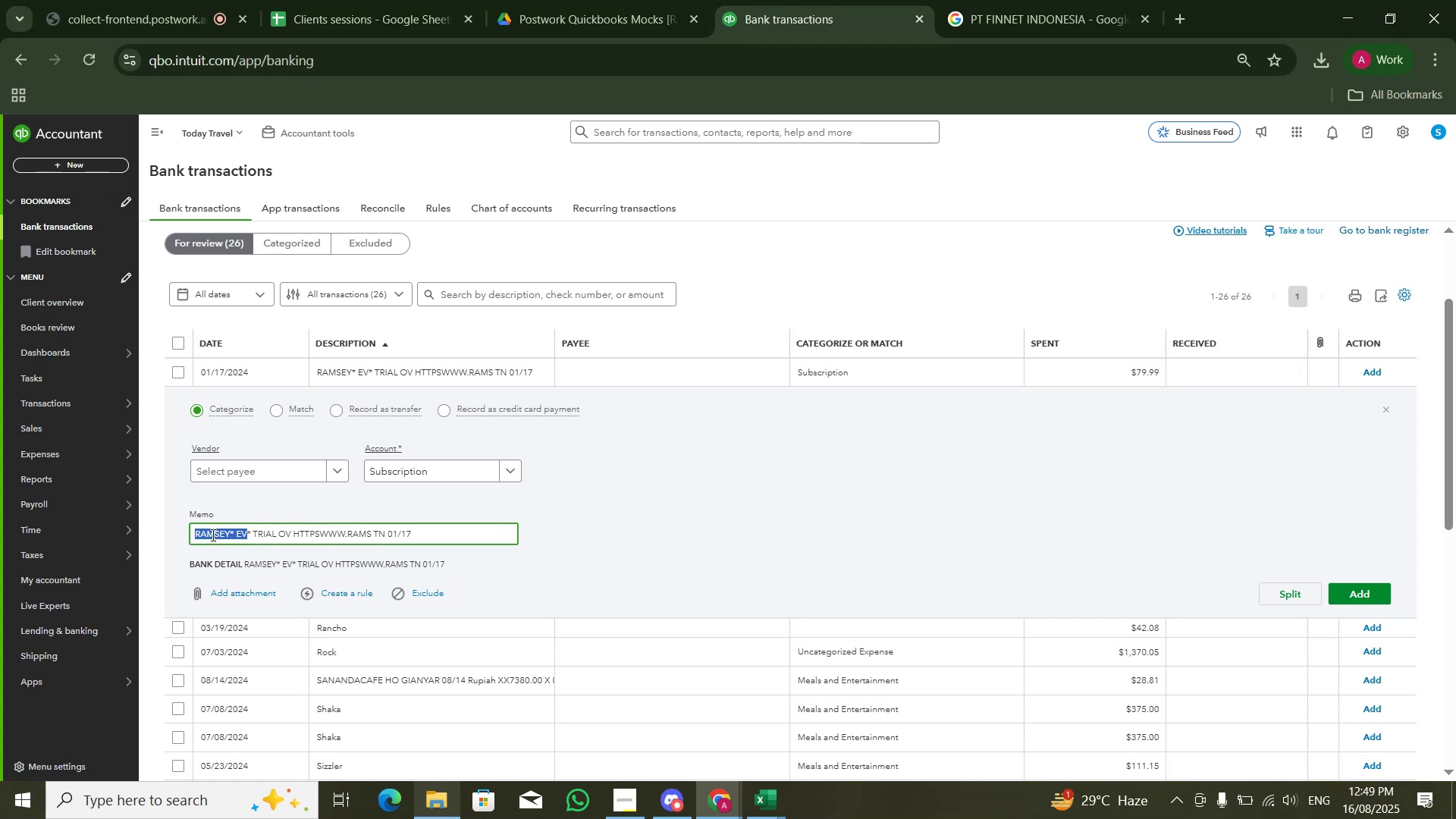 
key(Control+C)
 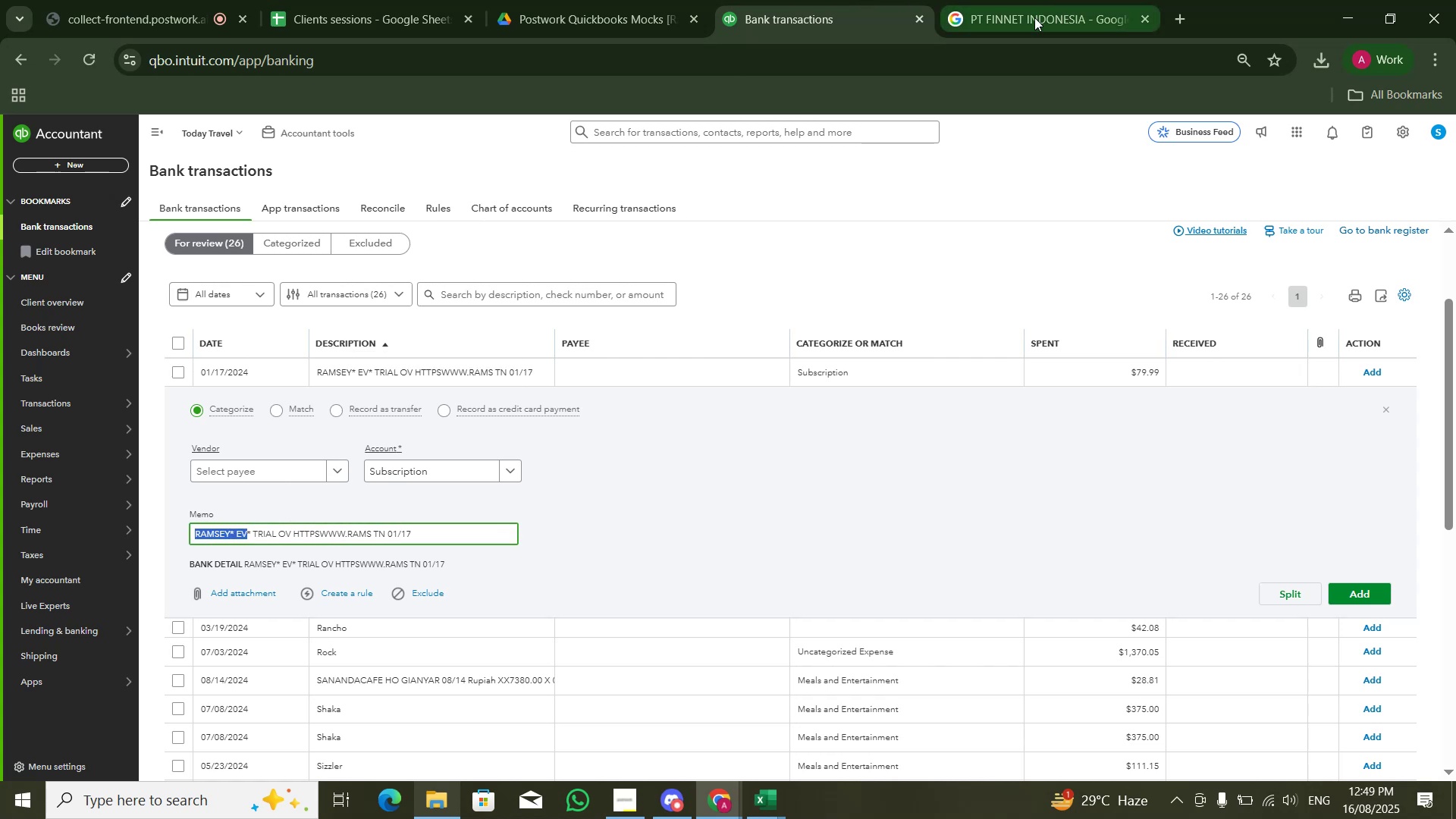 
double_click([694, 159])
 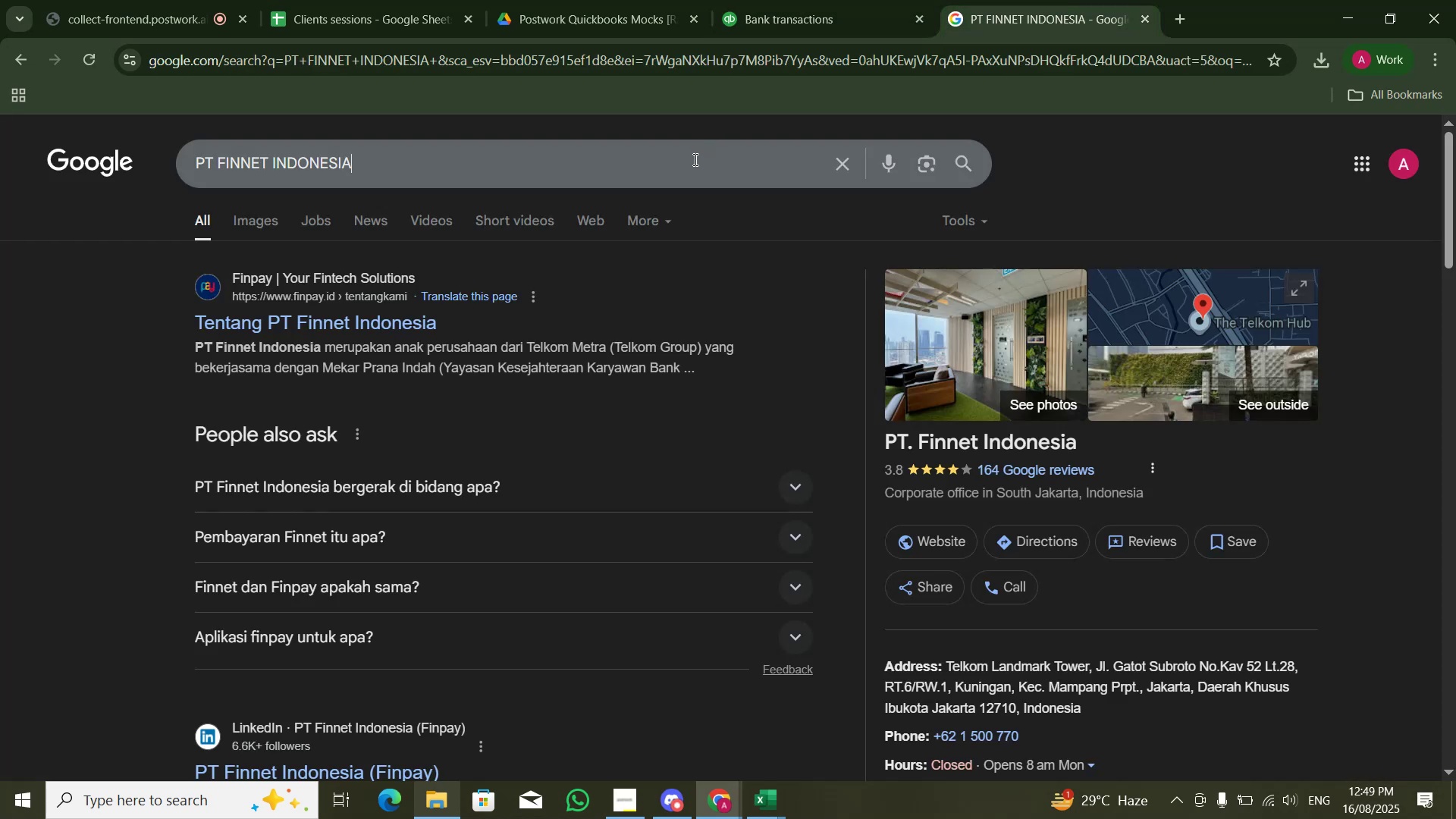 
key(Control+V)
 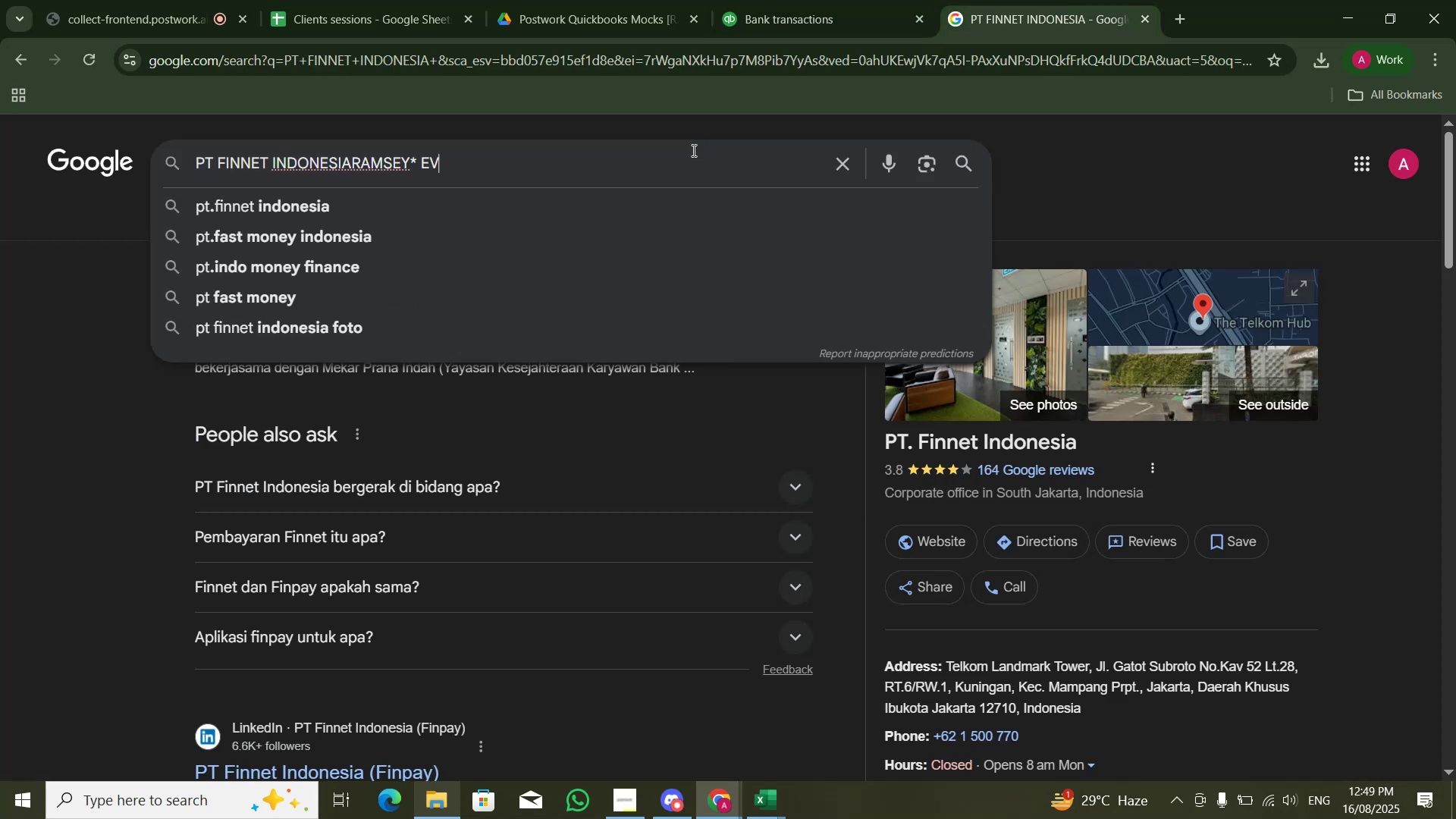 
key(Control+A)
 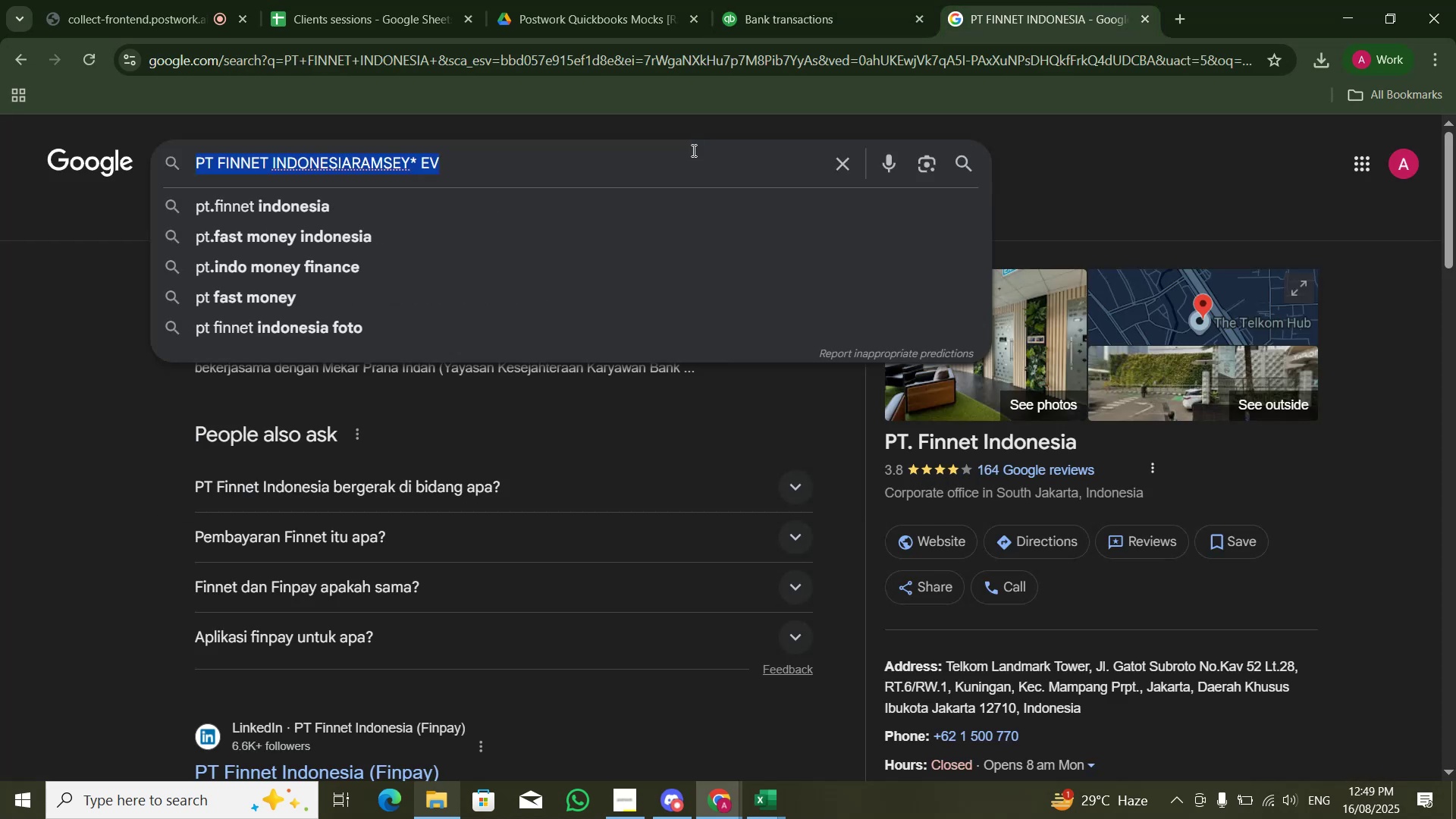 
key(Control+V)
 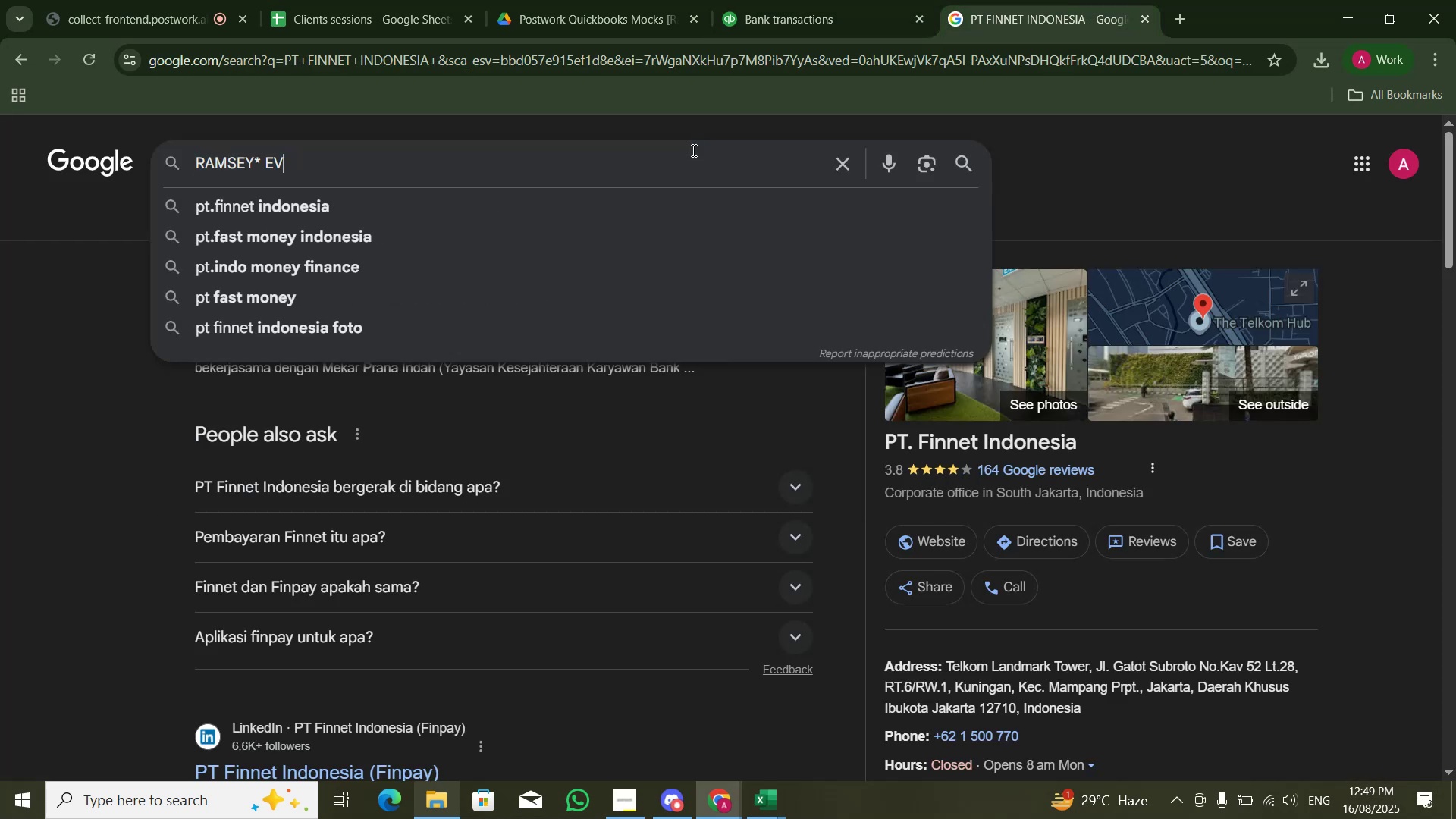 
key(NumpadEnter)
 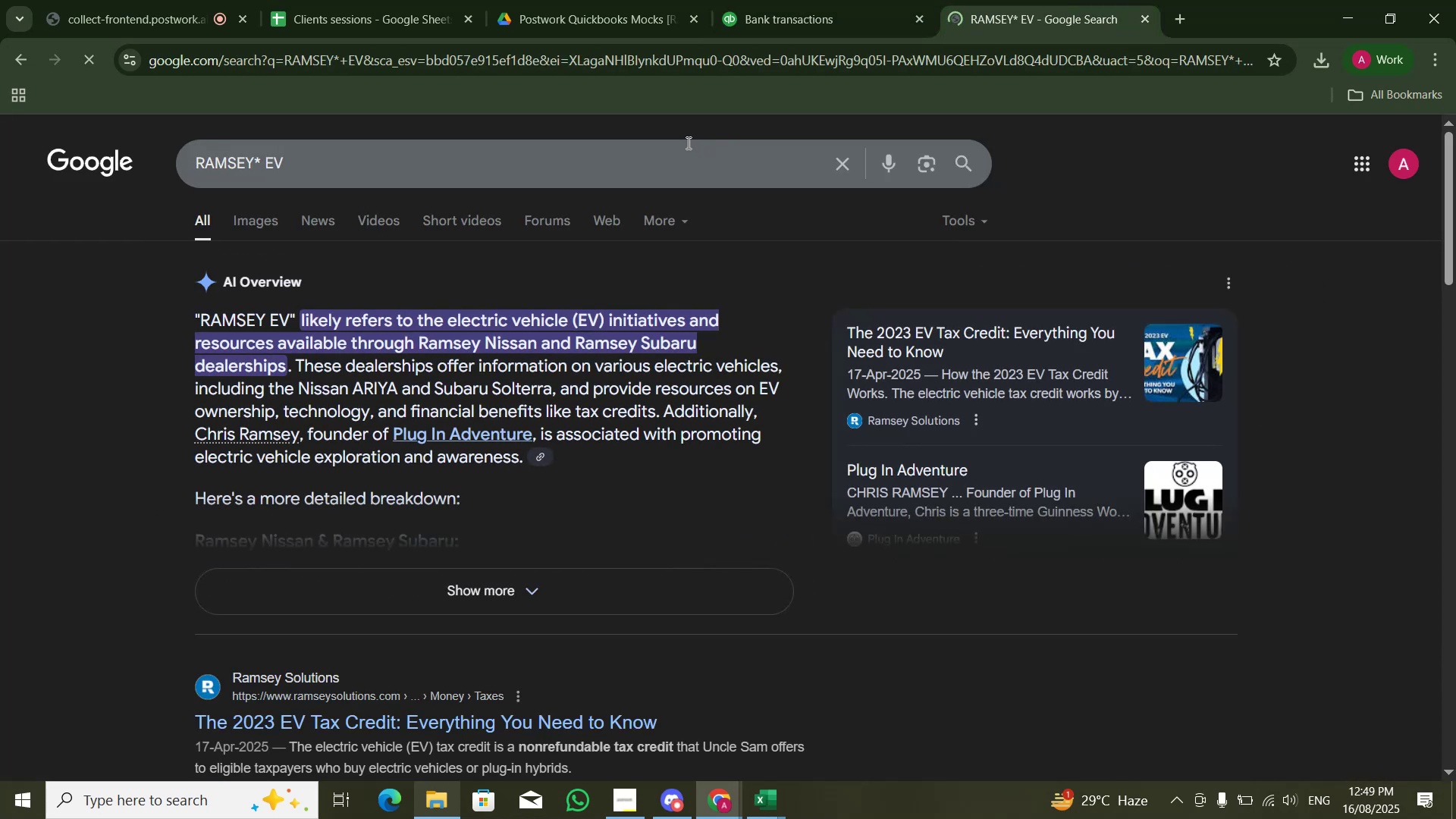 
wait(8.48)
 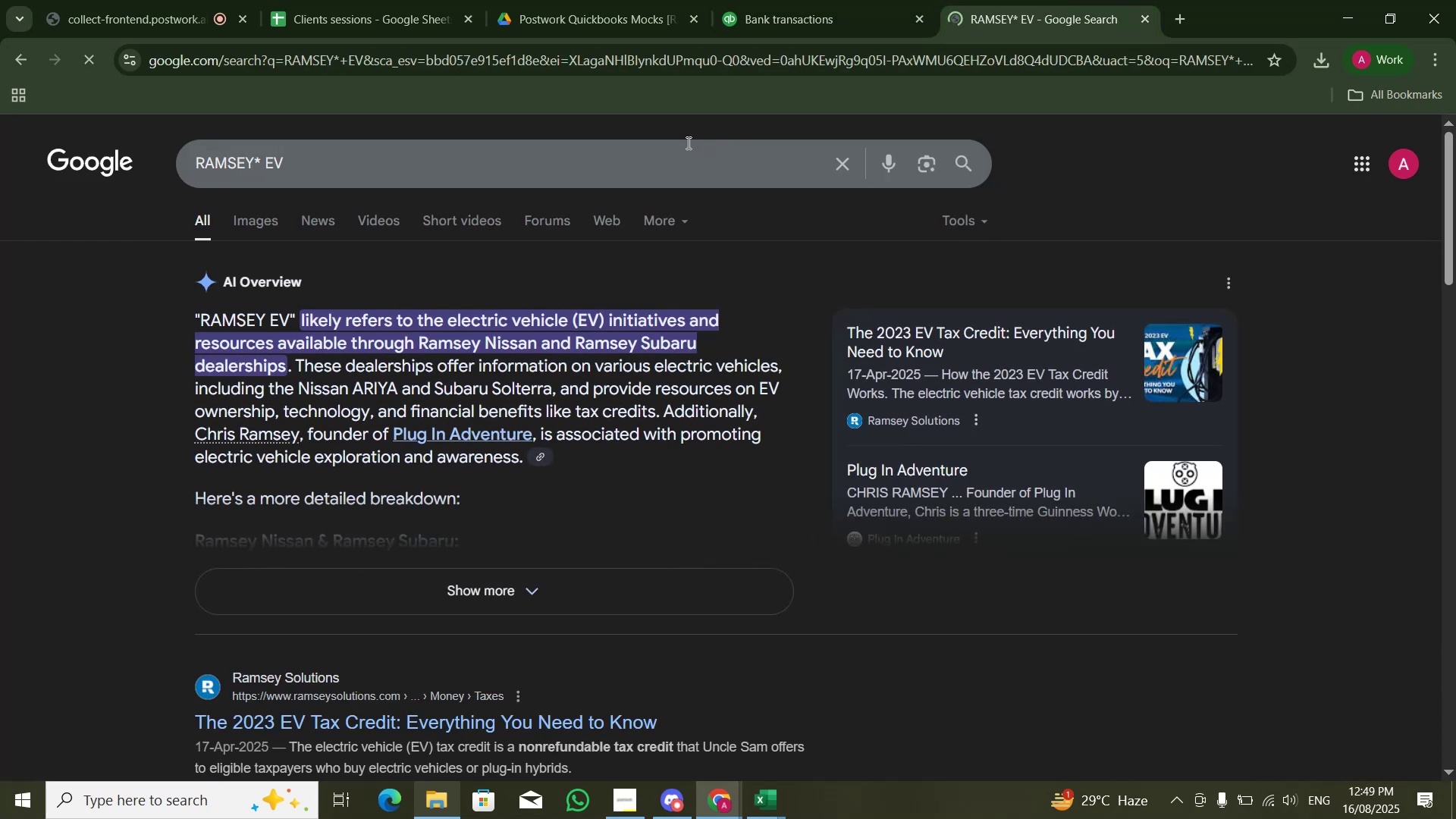 
left_click([811, 0])
 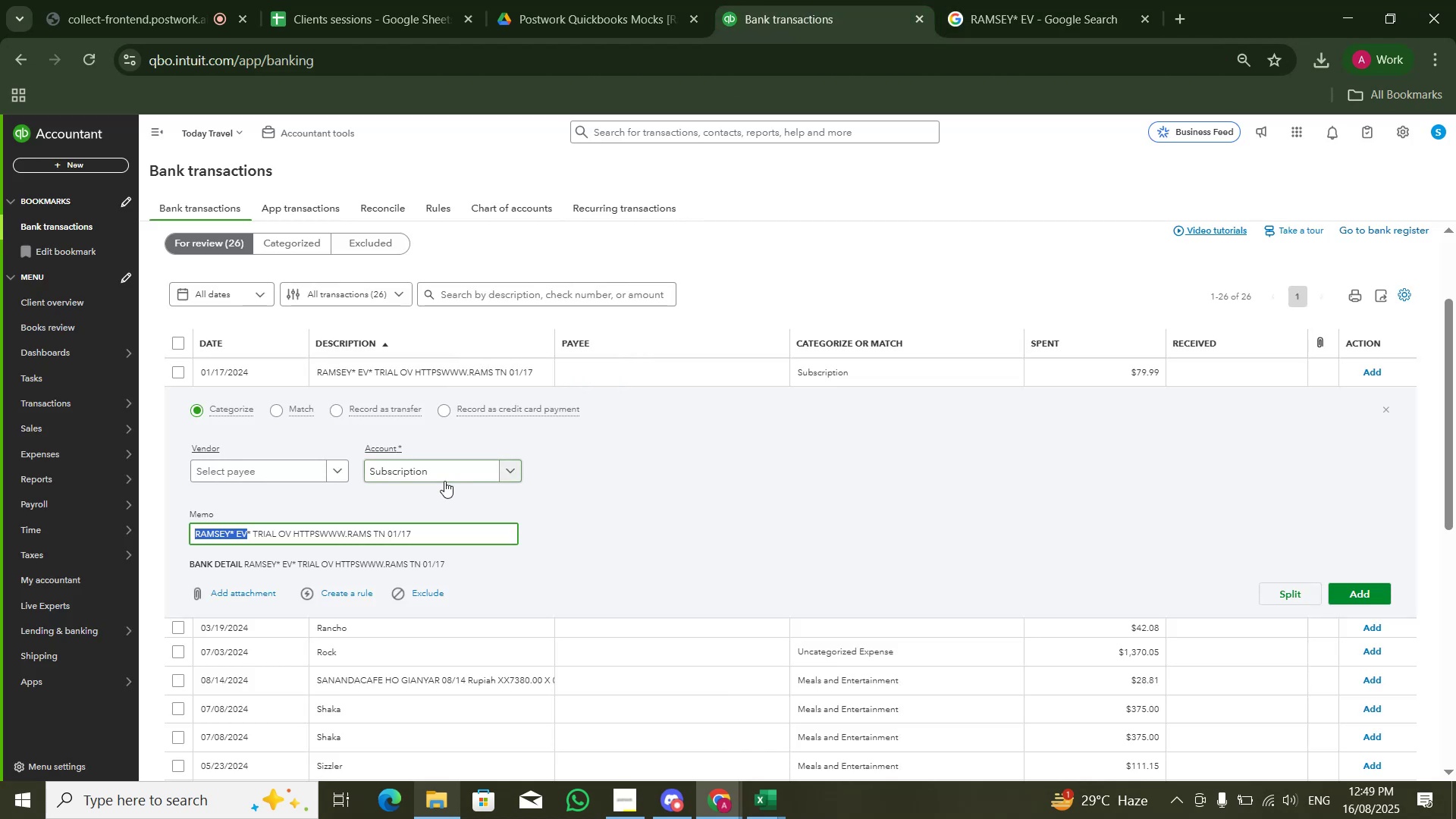 
left_click([444, 473])
 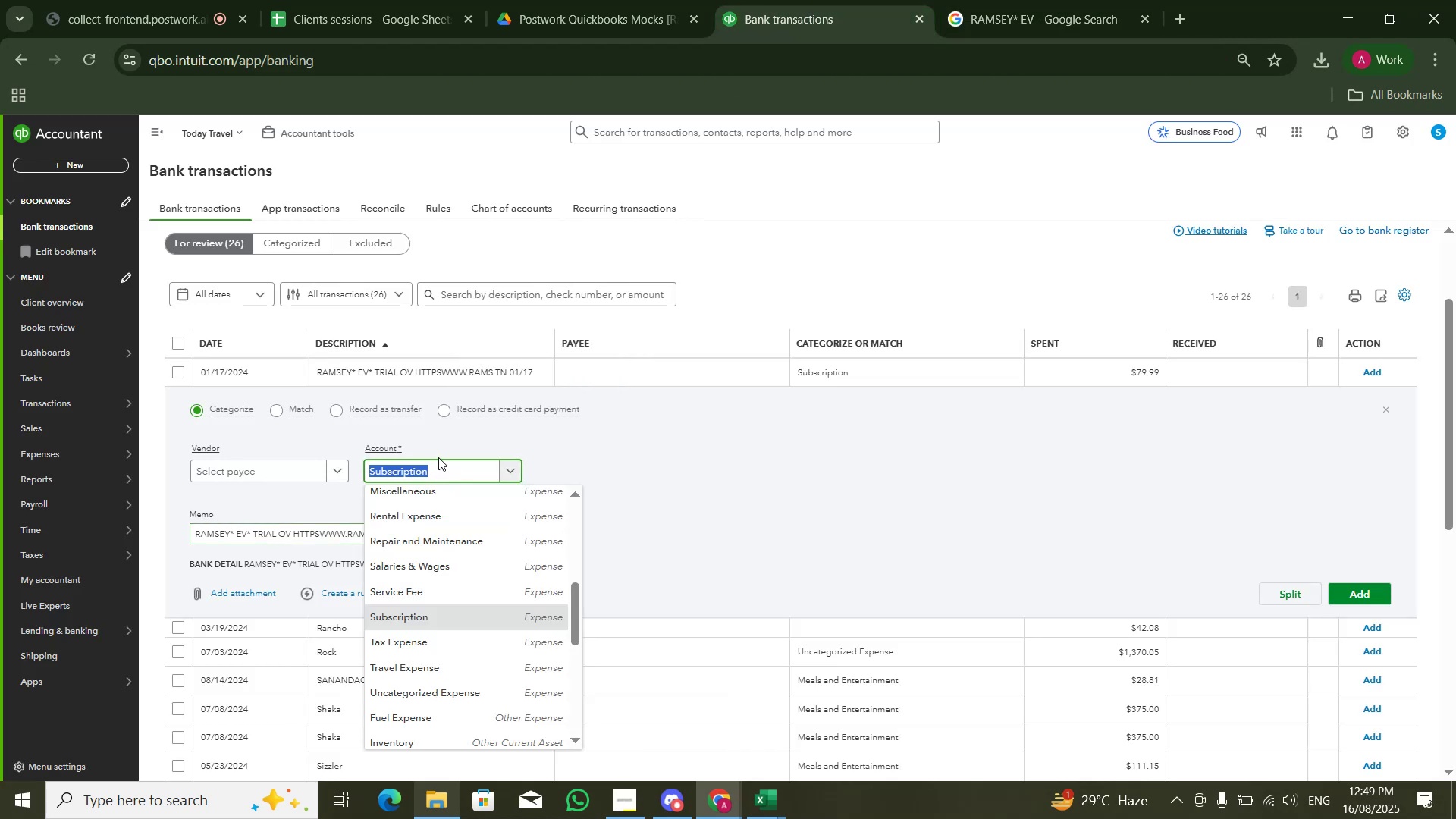 
type(REN)
 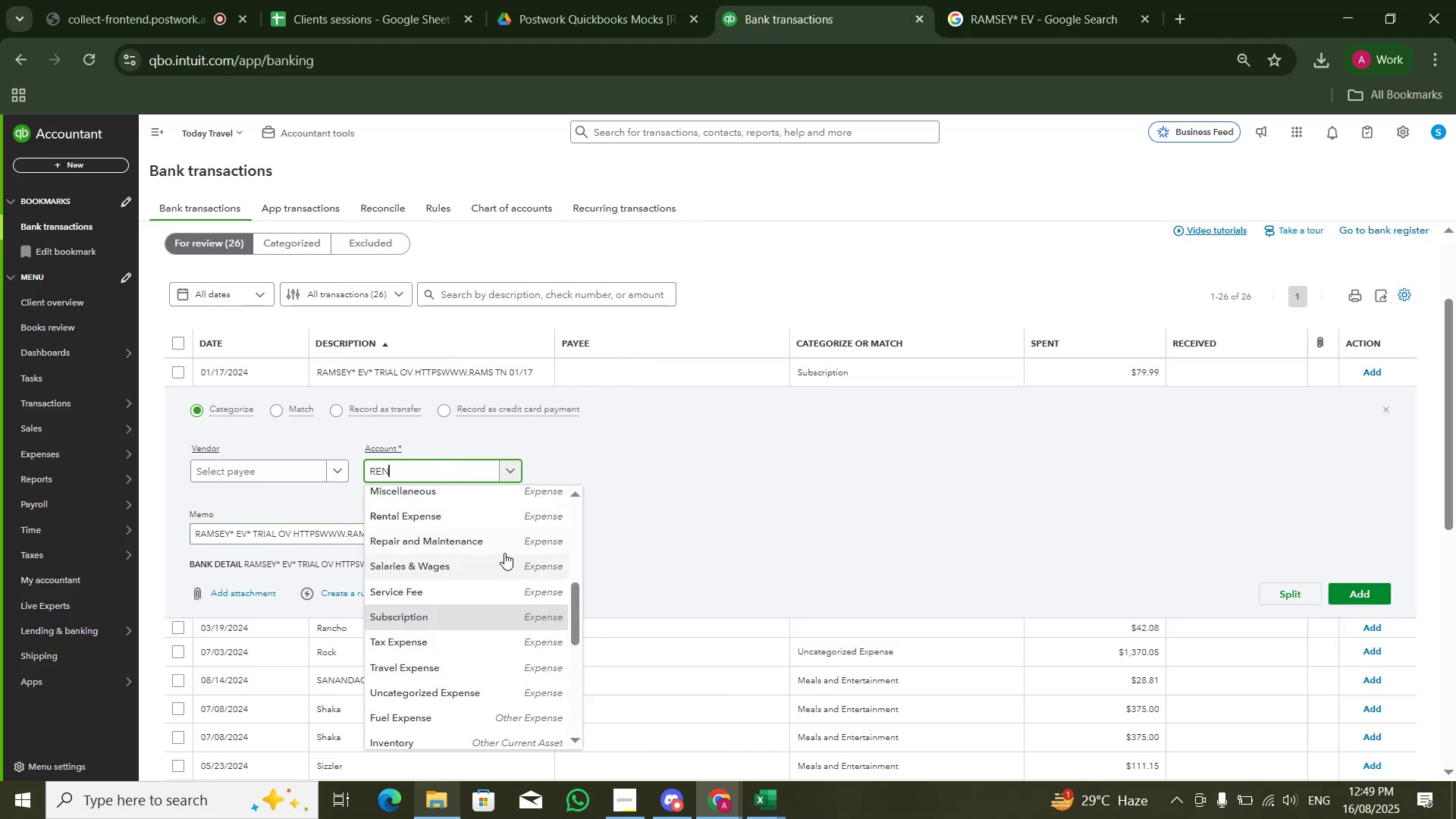 
left_click([507, 522])
 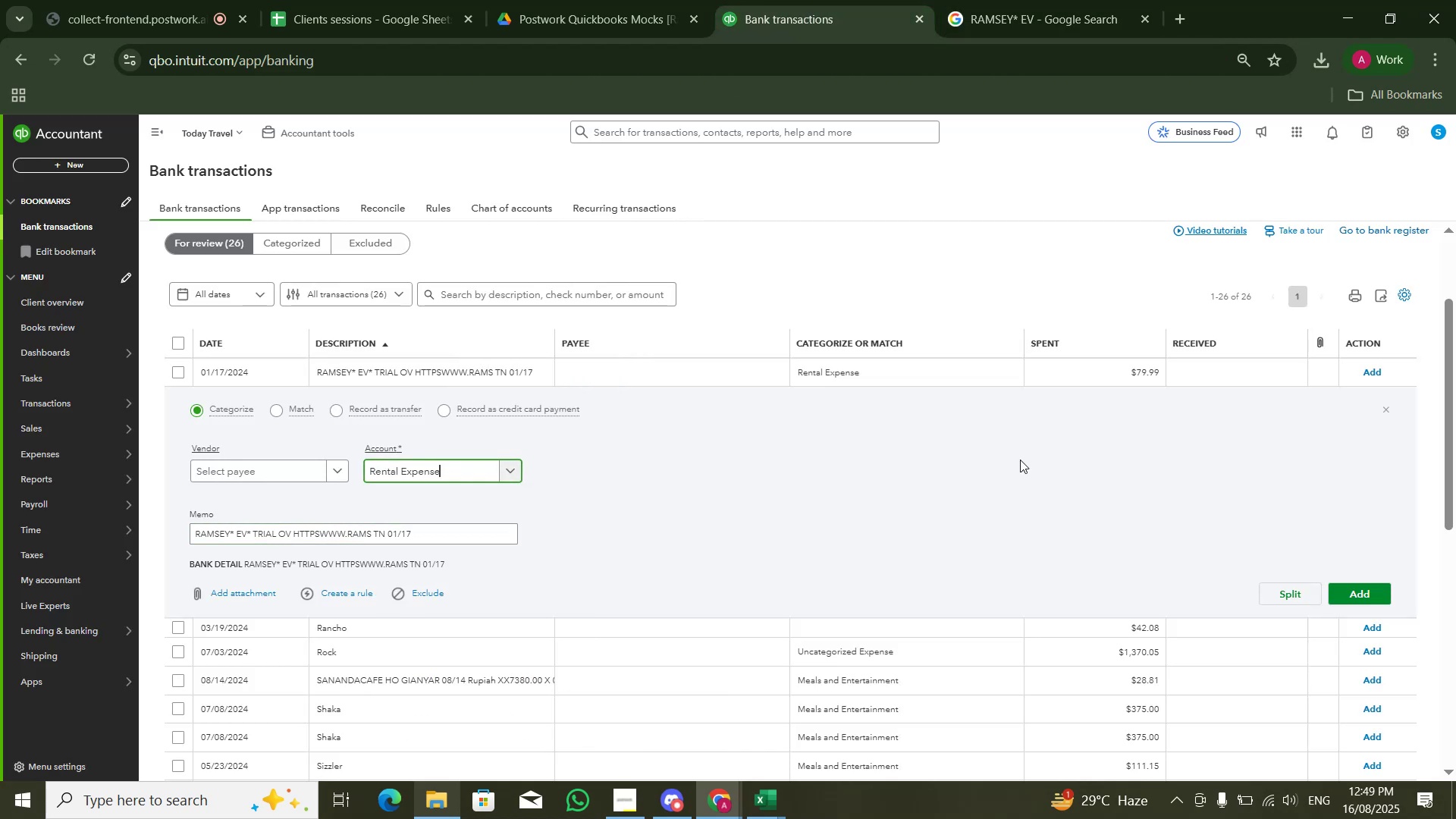 
left_click([1025, 460])
 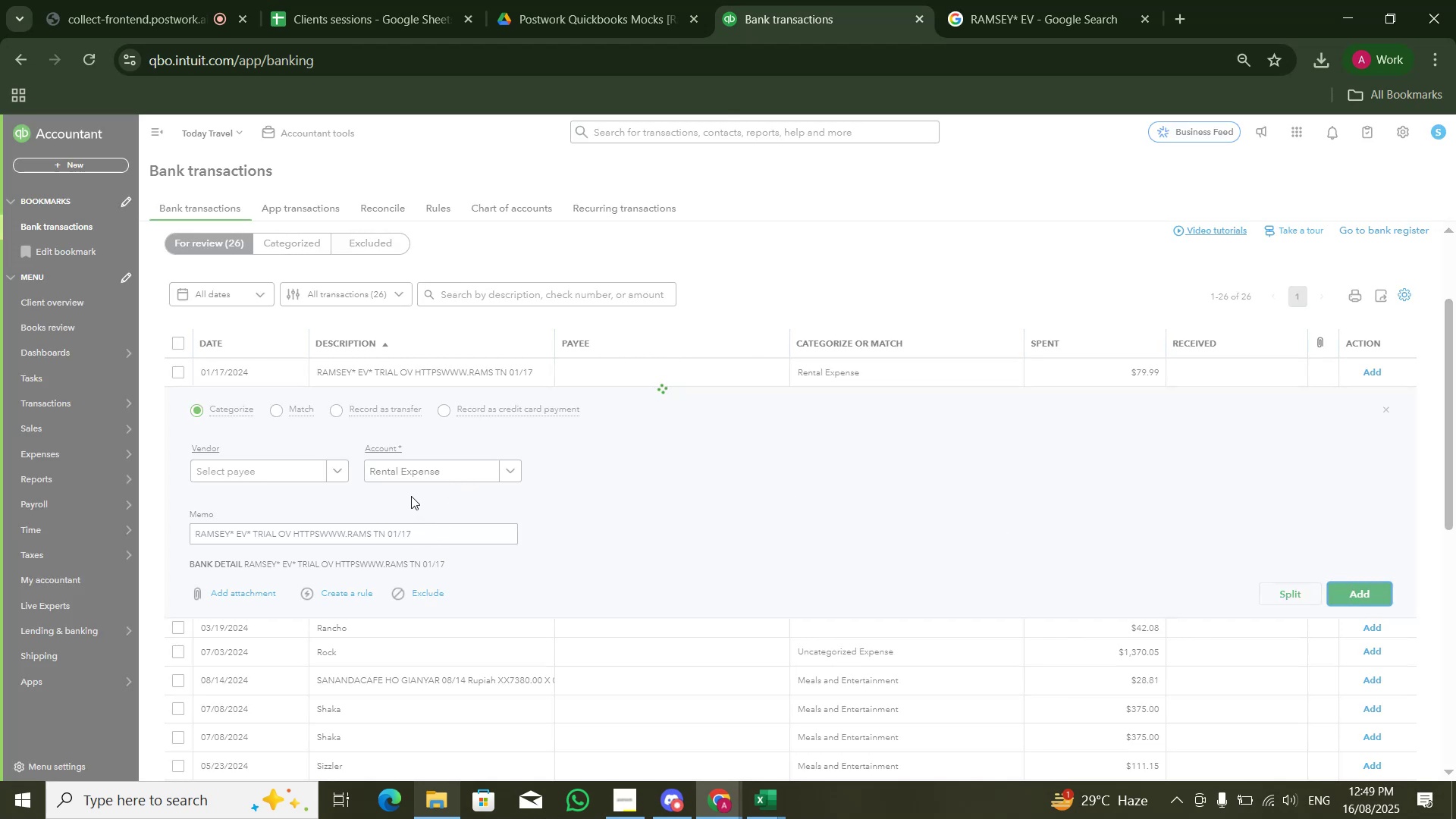 
wait(7.63)
 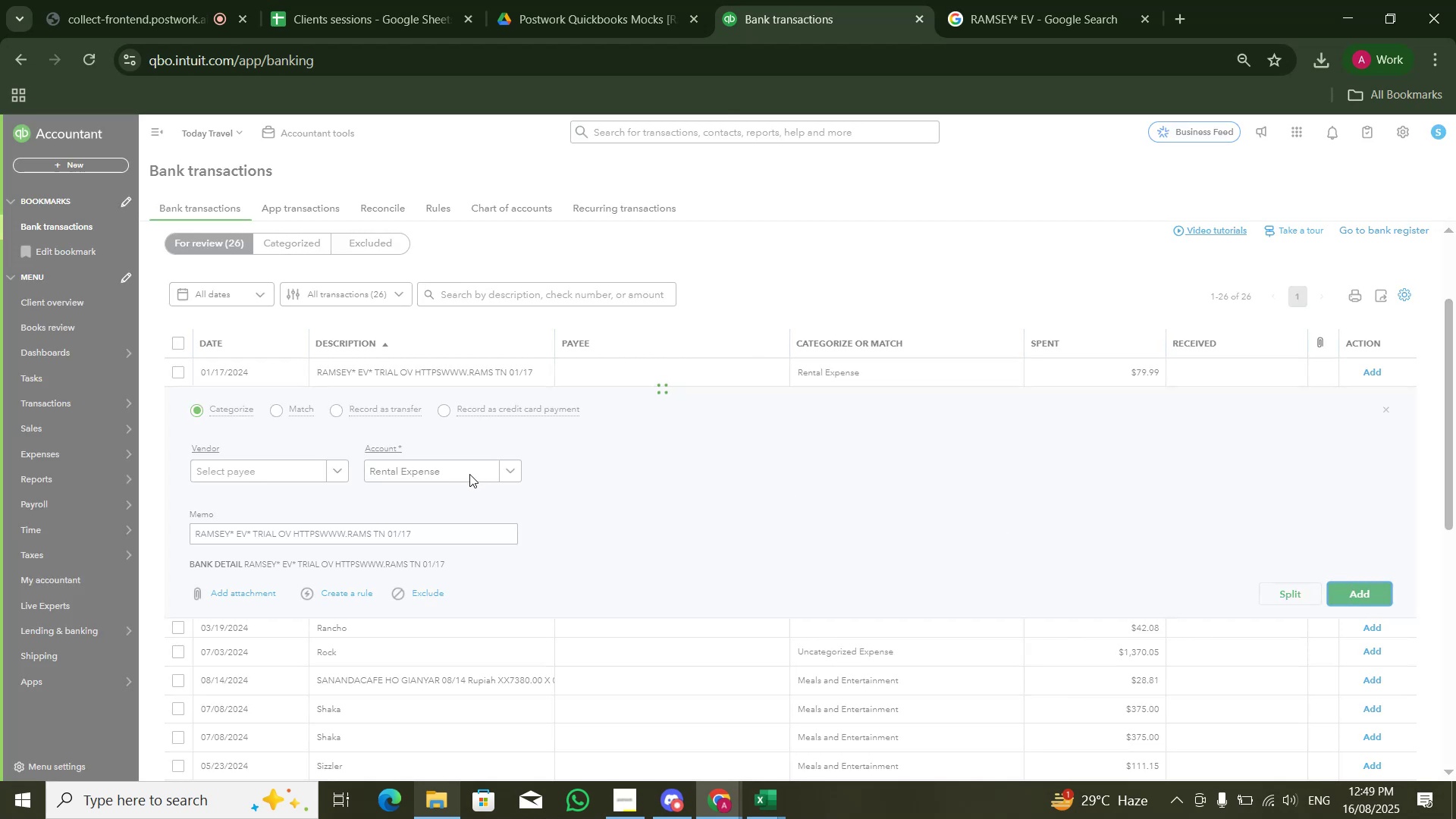 
left_click([456, 391])
 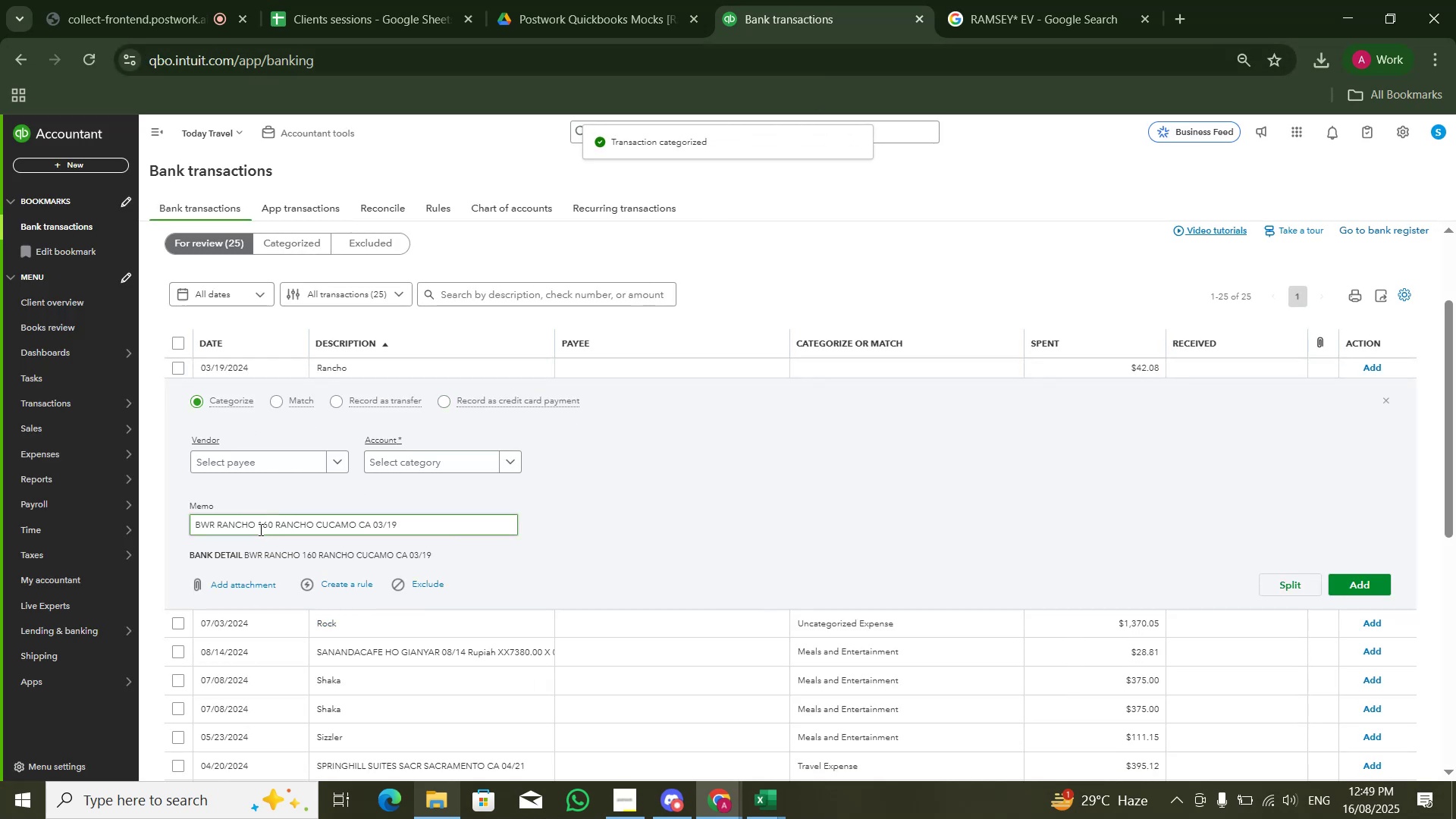 
left_click_drag(start_coordinate=[193, 526], to_coordinate=[254, 530])
 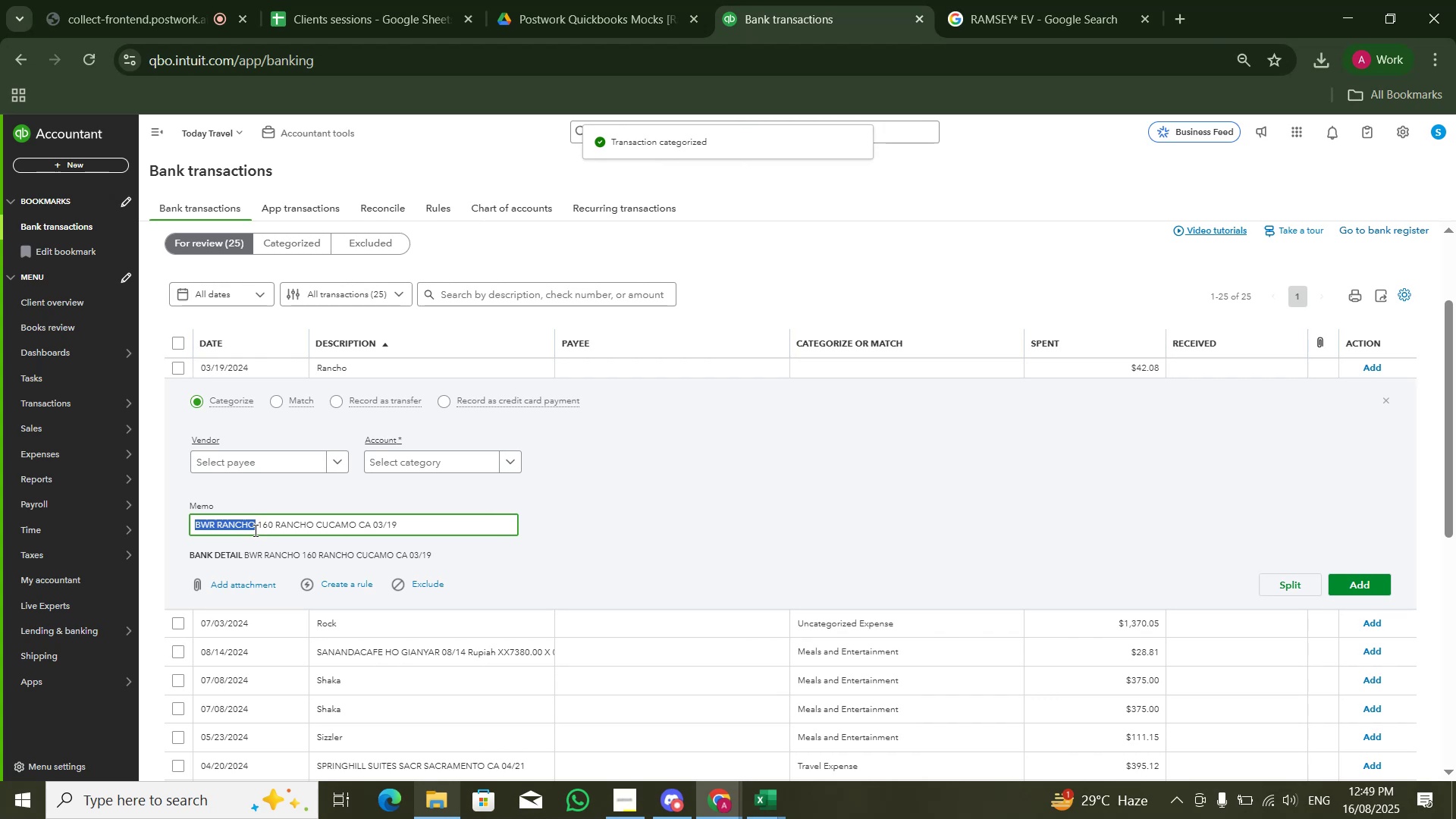 
key(Control+C)
 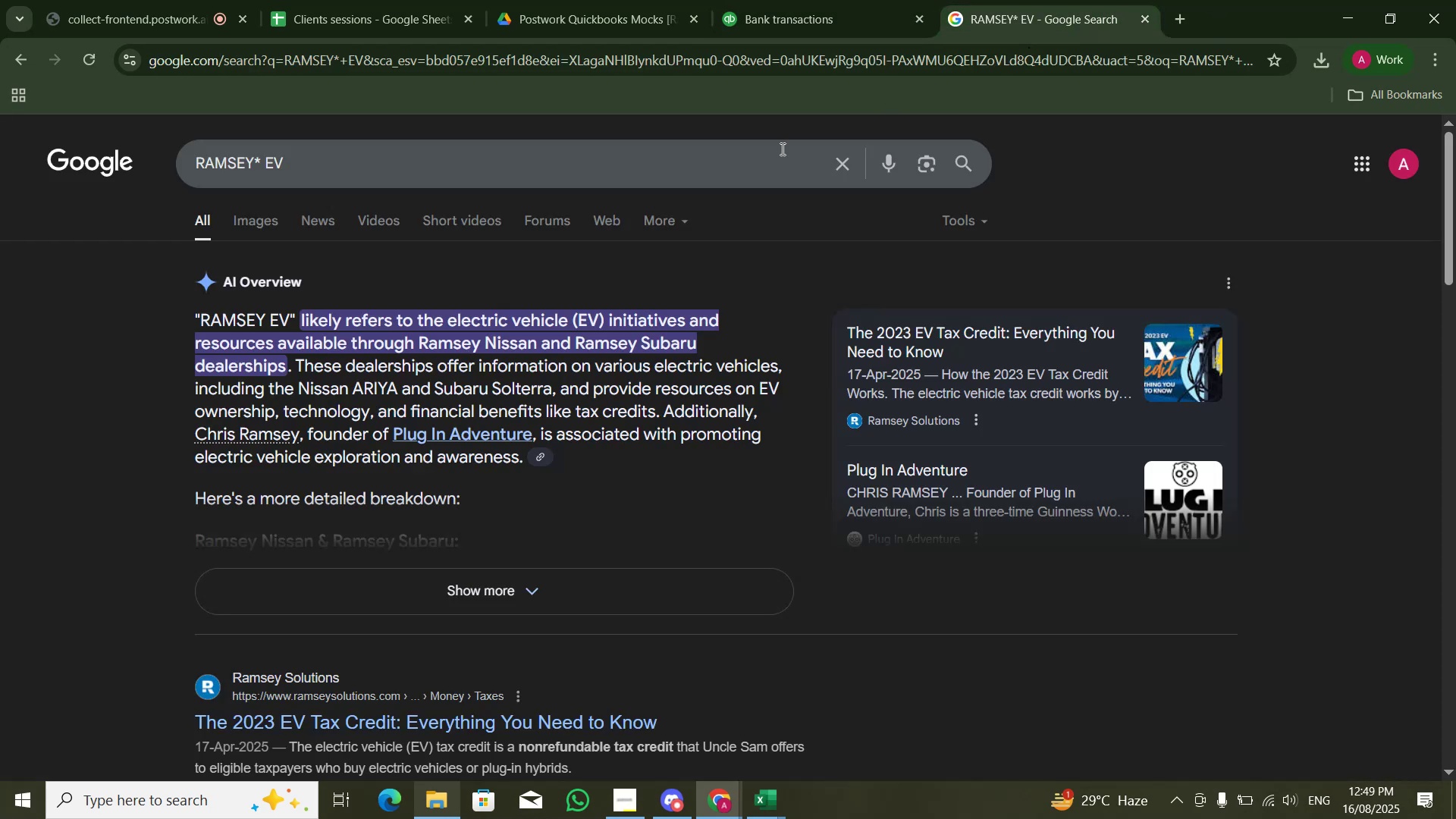 
double_click([721, 171])
 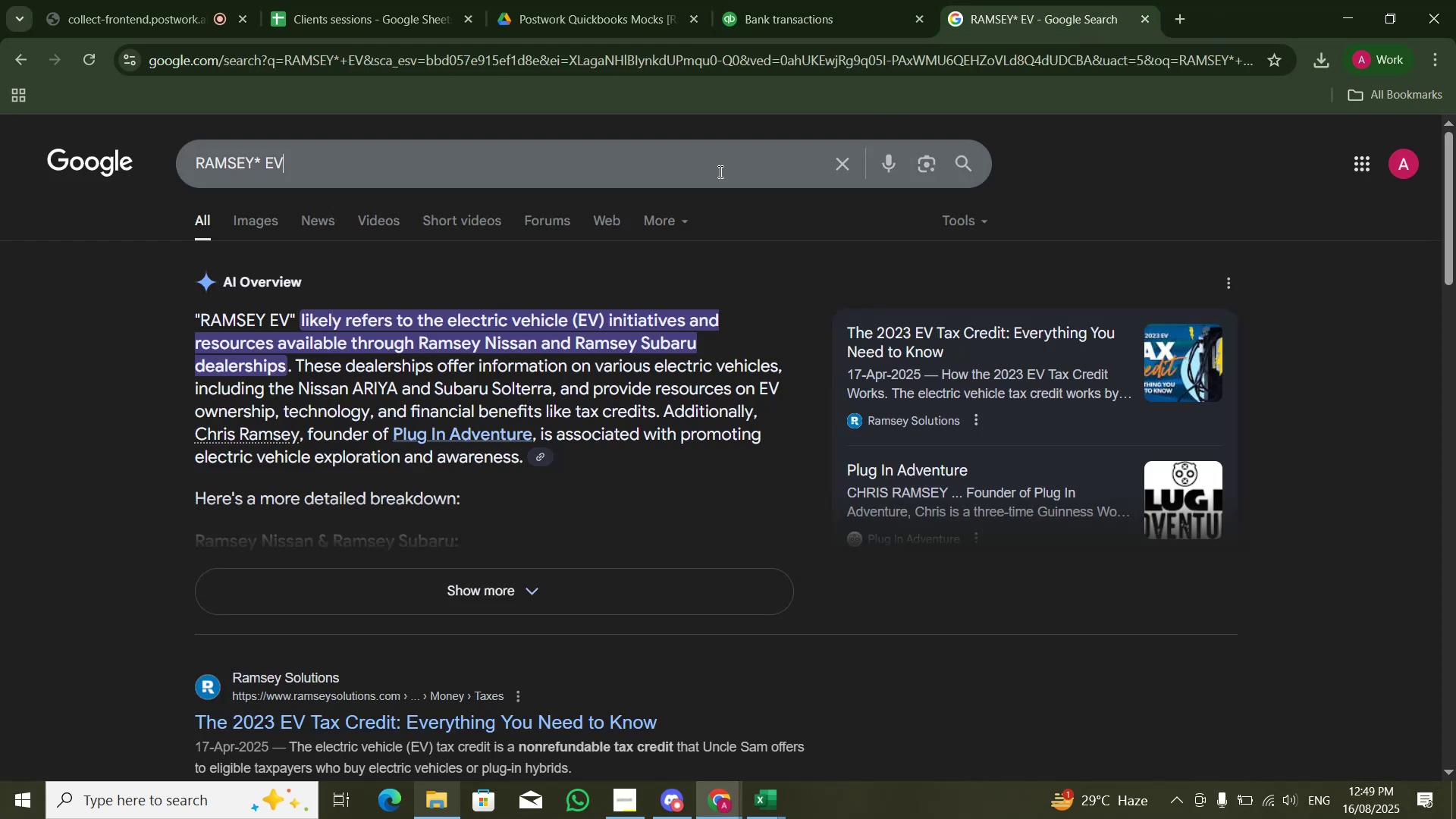 
key(Control+A)
 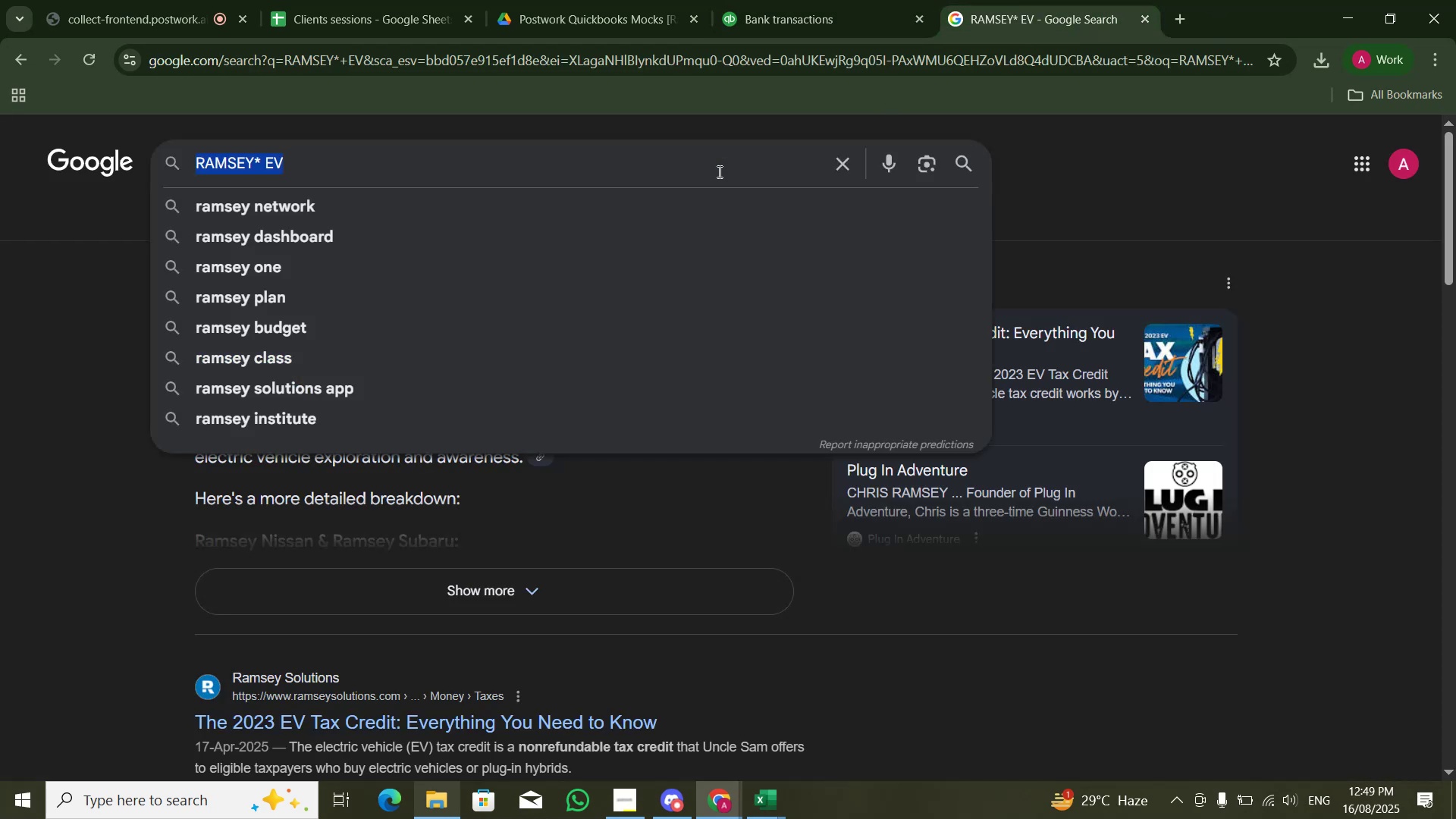 
key(Control+V)
 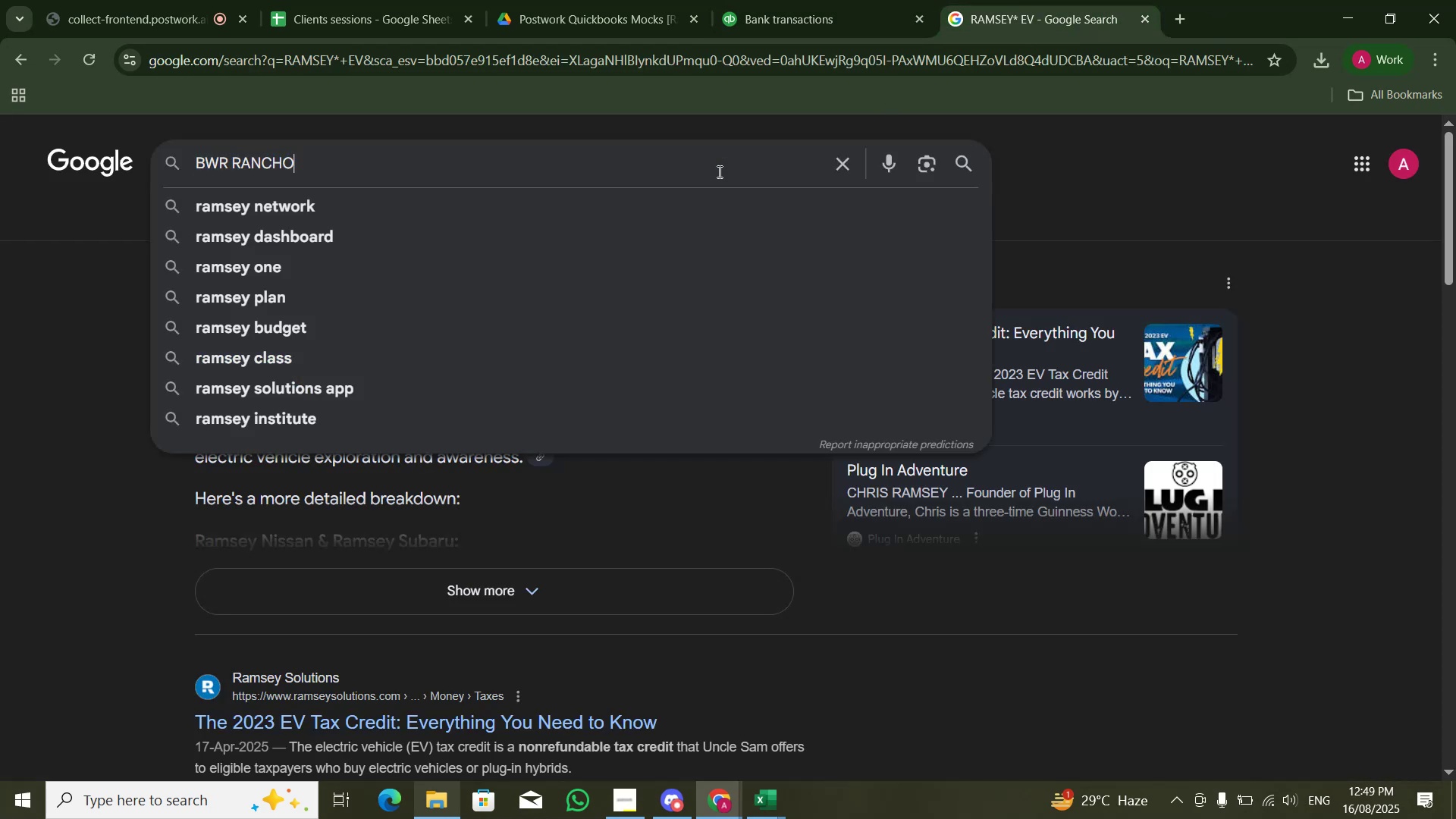 
key(Control+NumpadEnter)
 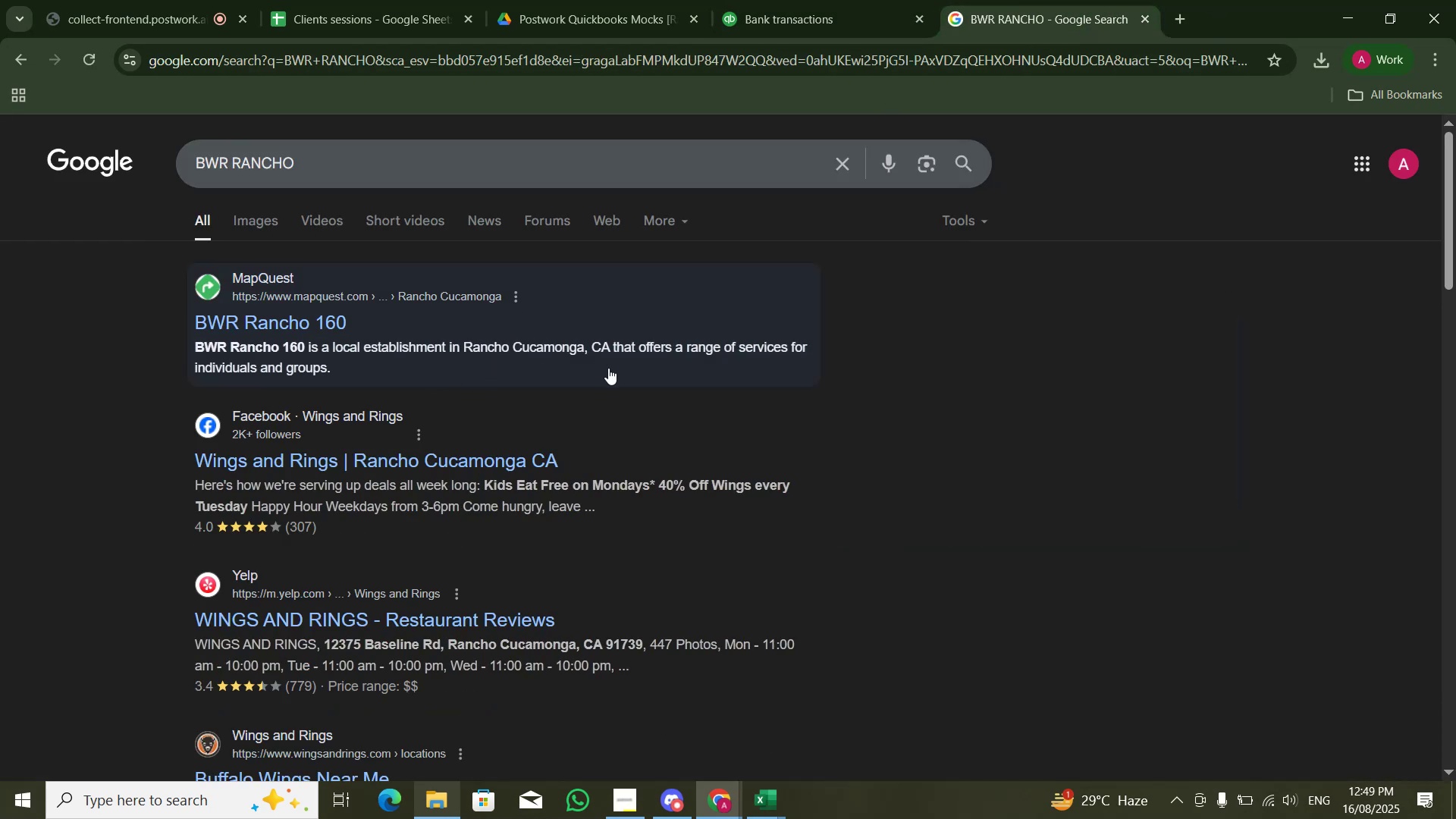 
wait(8.15)
 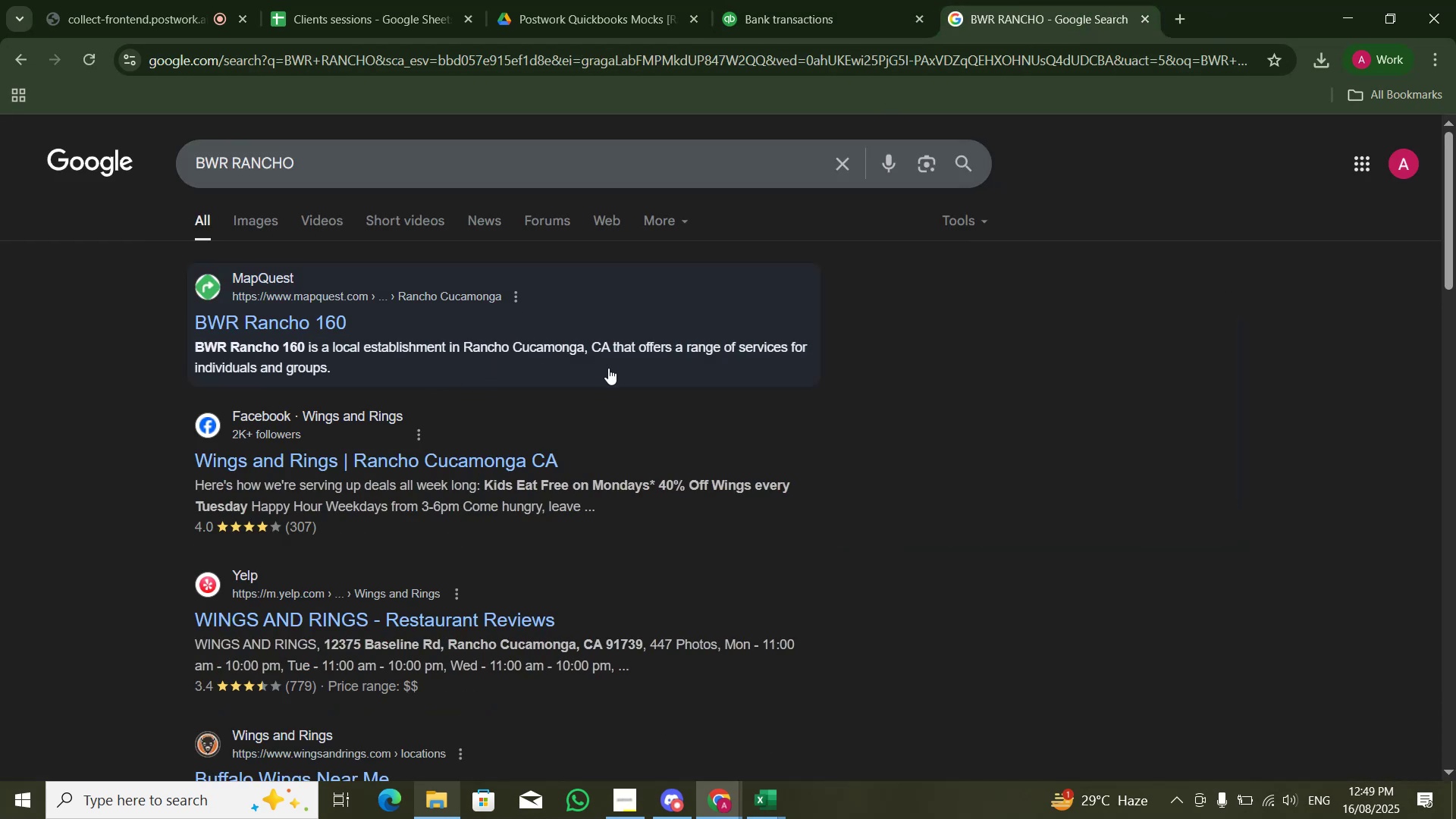 
scroll: coordinate [637, 462], scroll_direction: down, amount: 3.0
 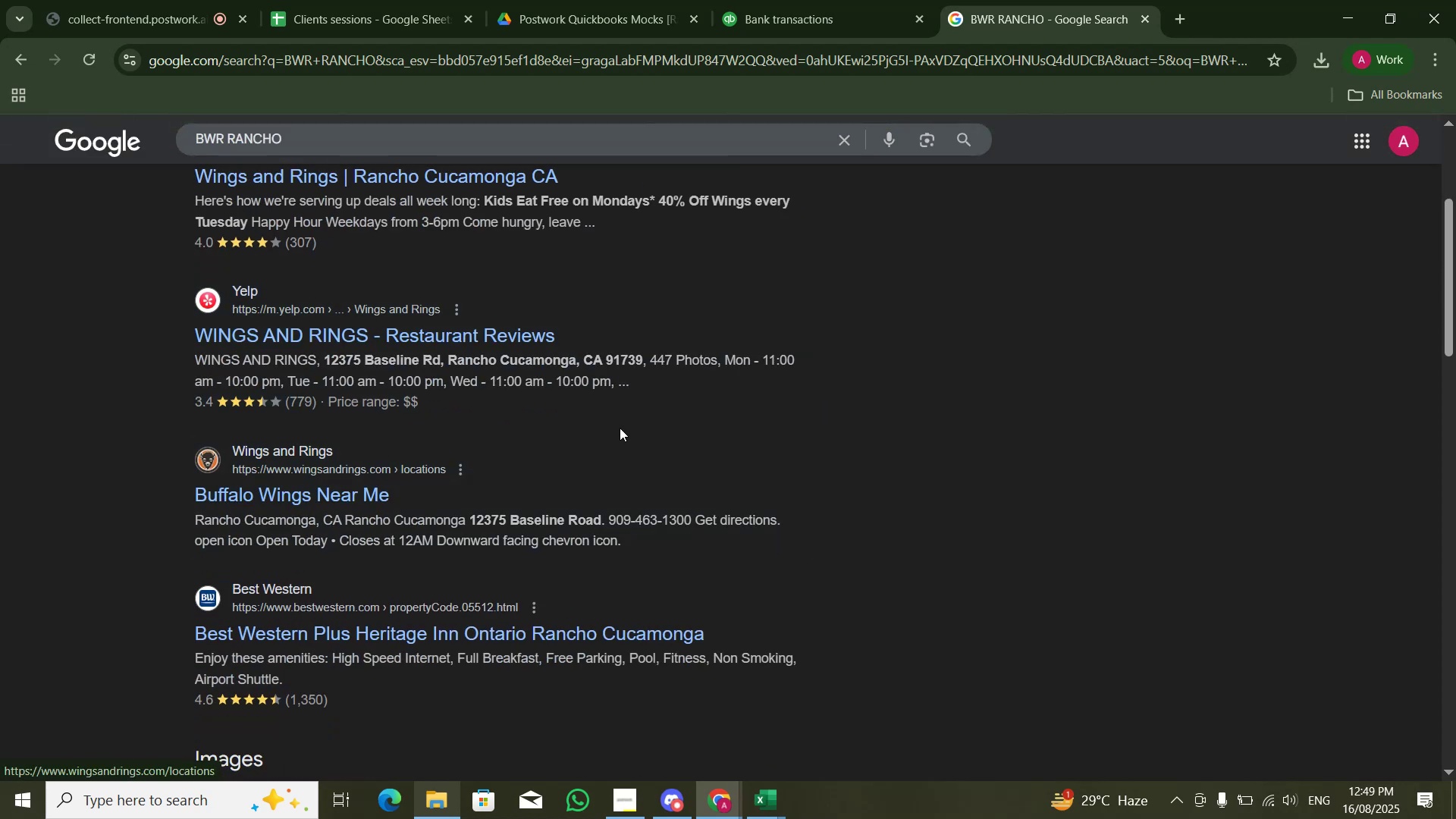 
scroll: coordinate [632, 428], scroll_direction: up, amount: 5.0
 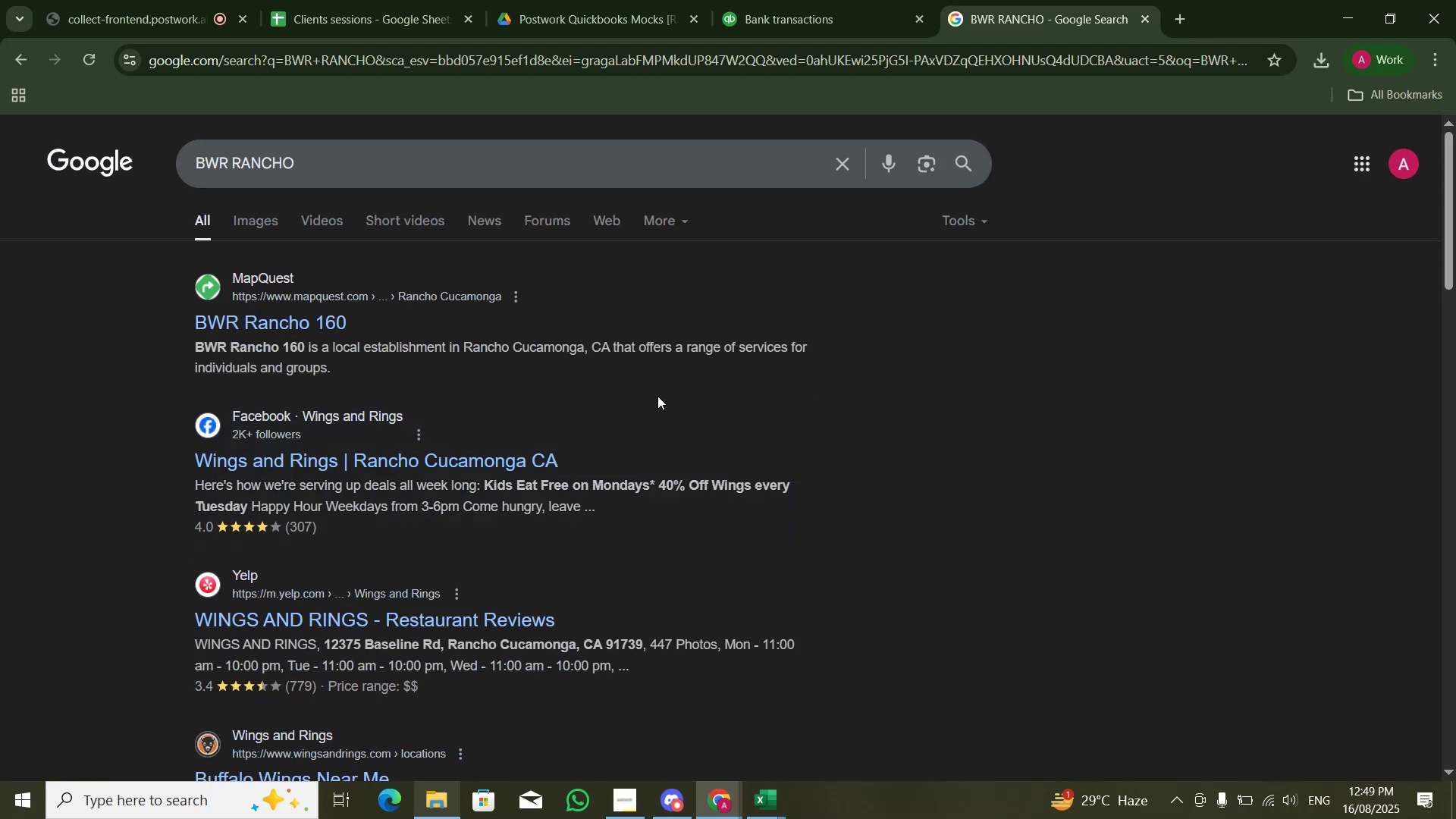 
left_click([850, 24])
 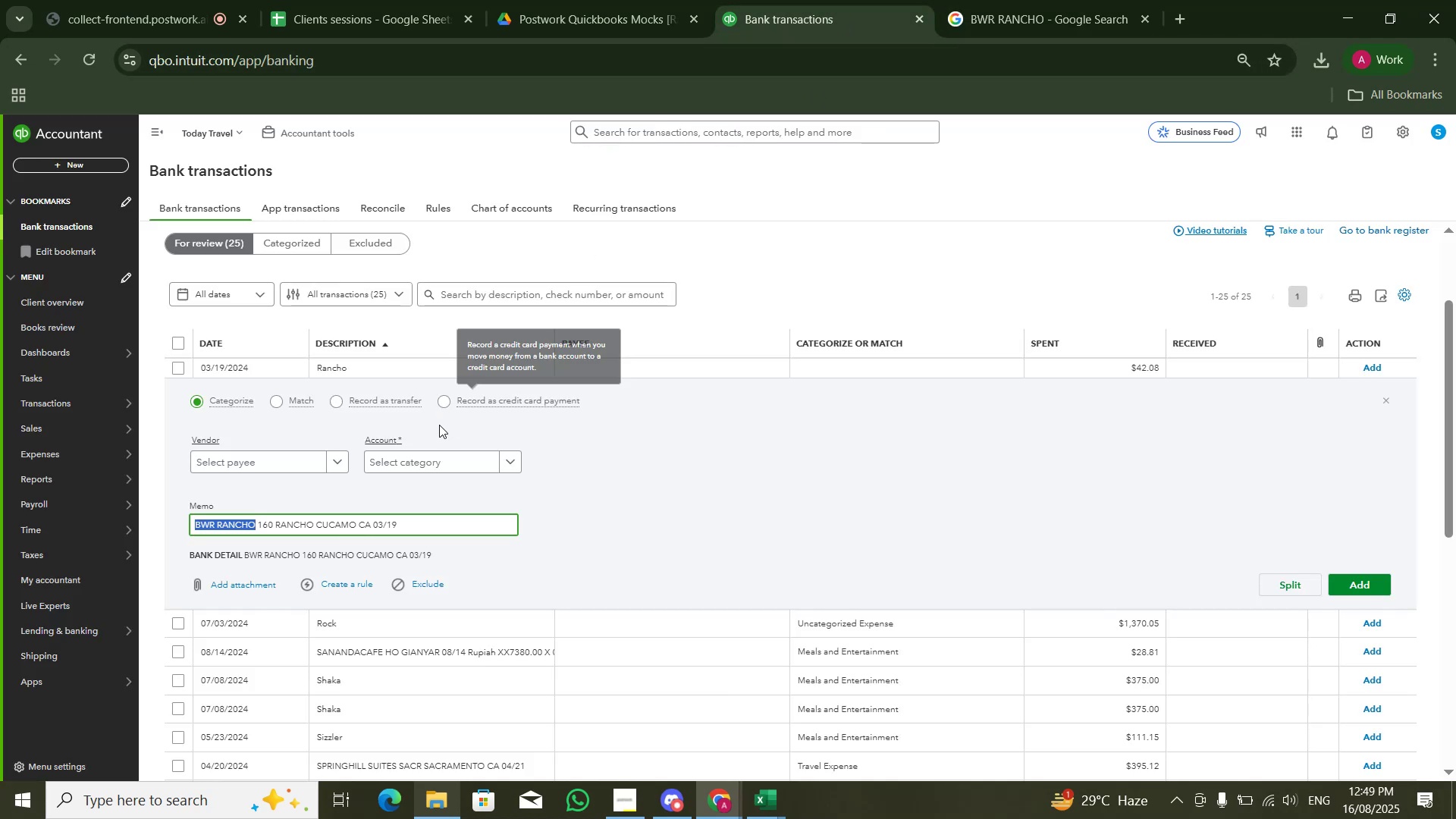 
left_click([432, 457])
 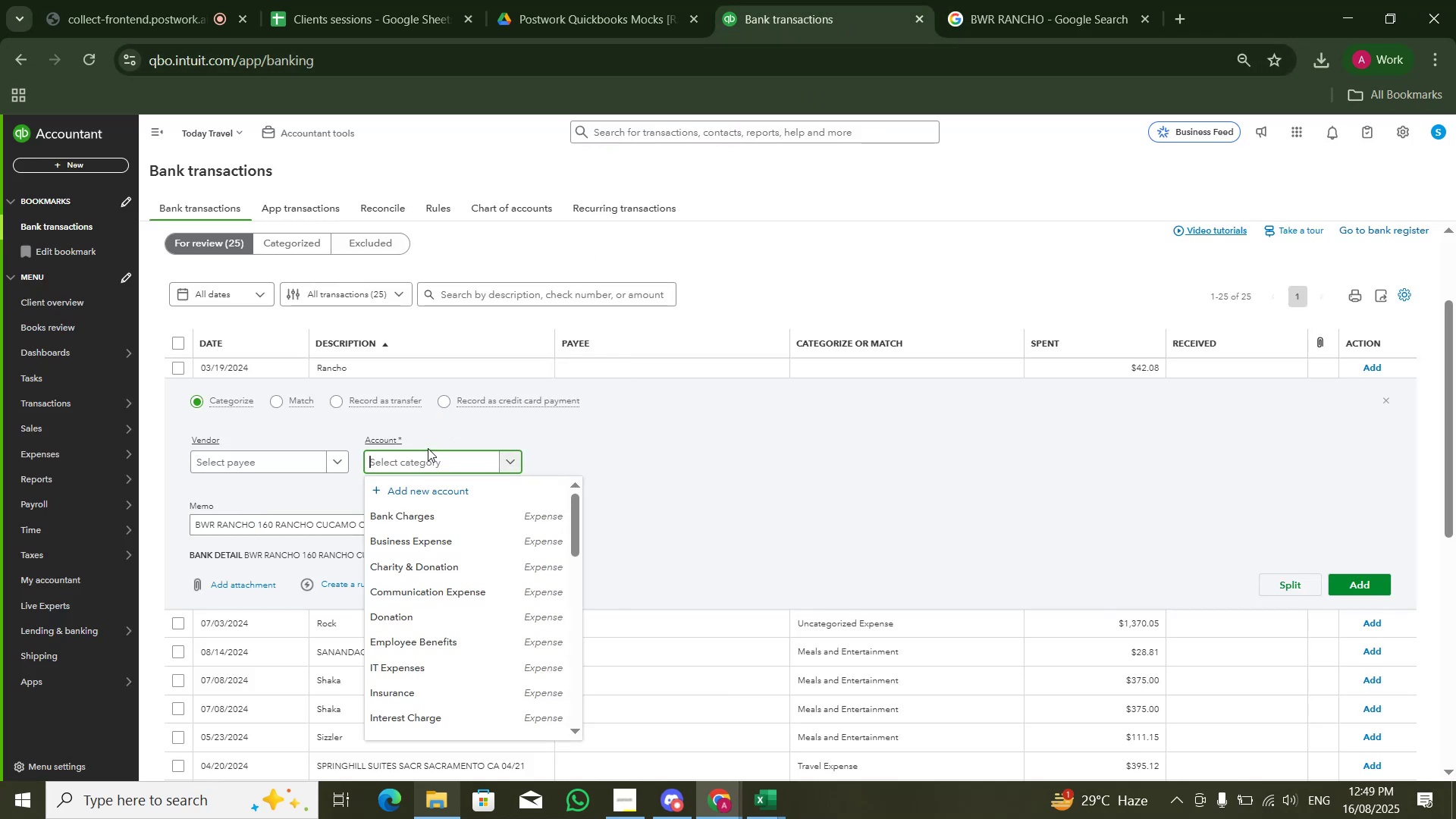 
type(TR)
key(Backspace)
key(Backspace)
type(BUSIN)
 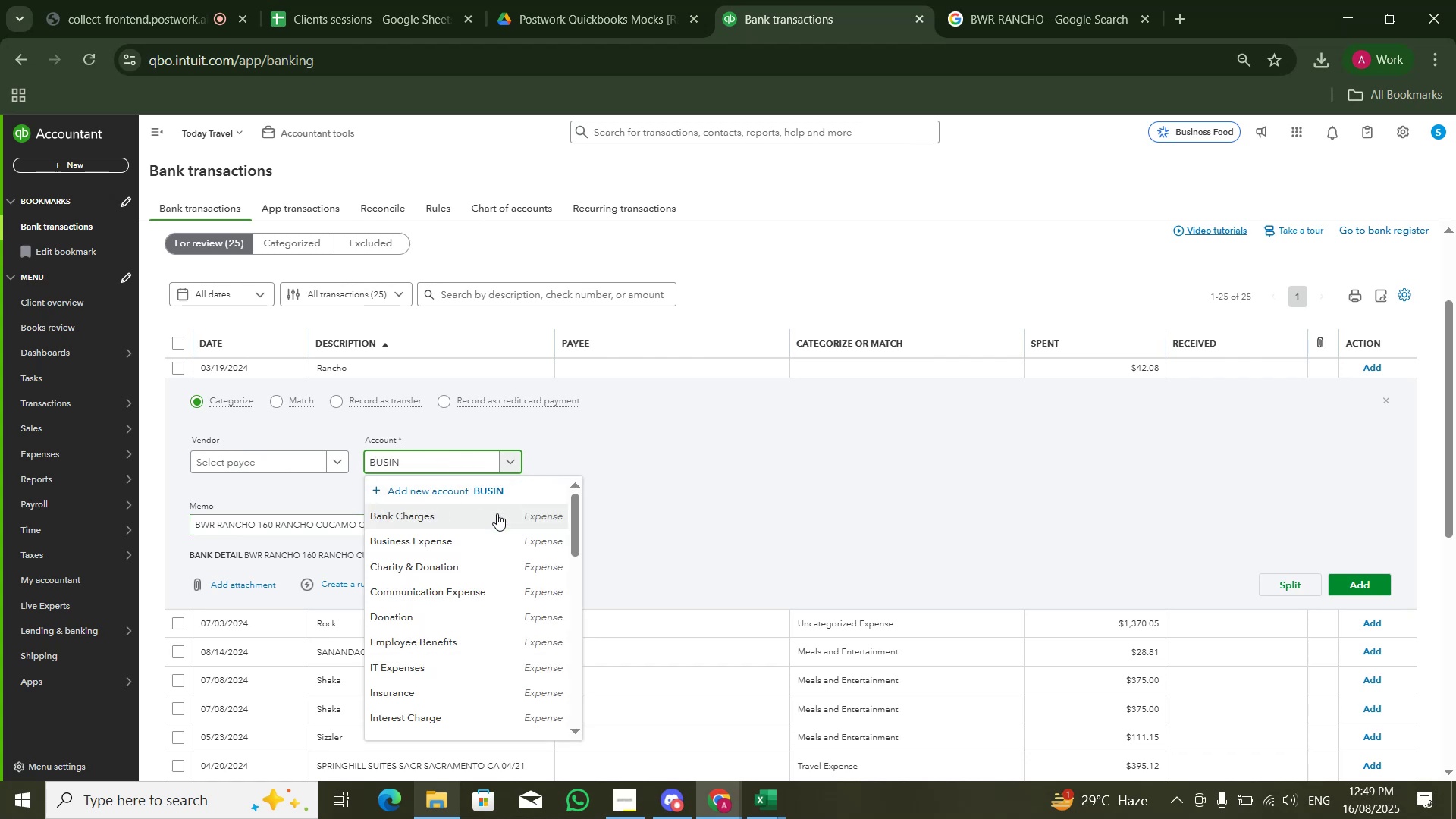 
left_click([497, 513])
 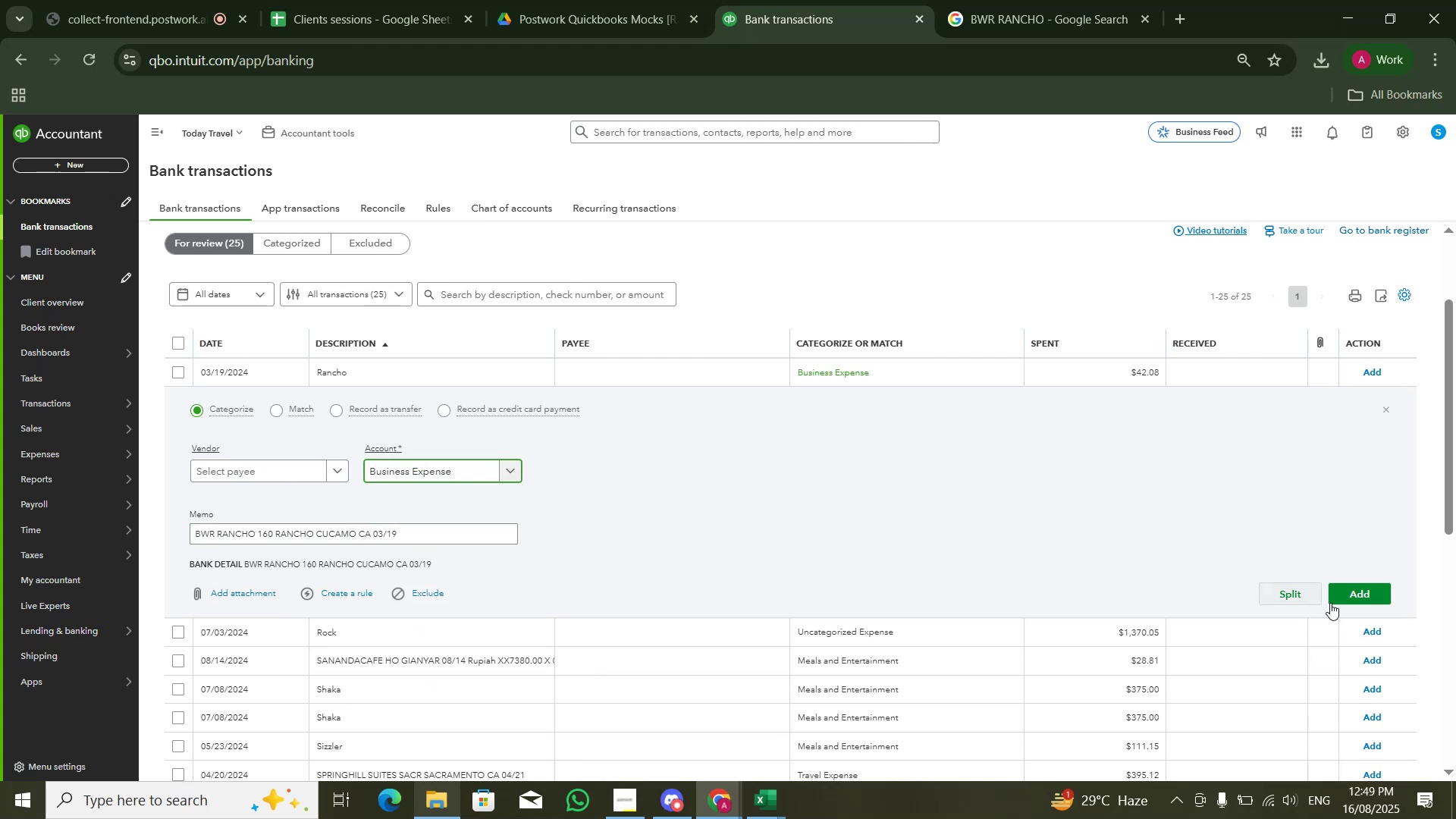 
left_click([1357, 588])
 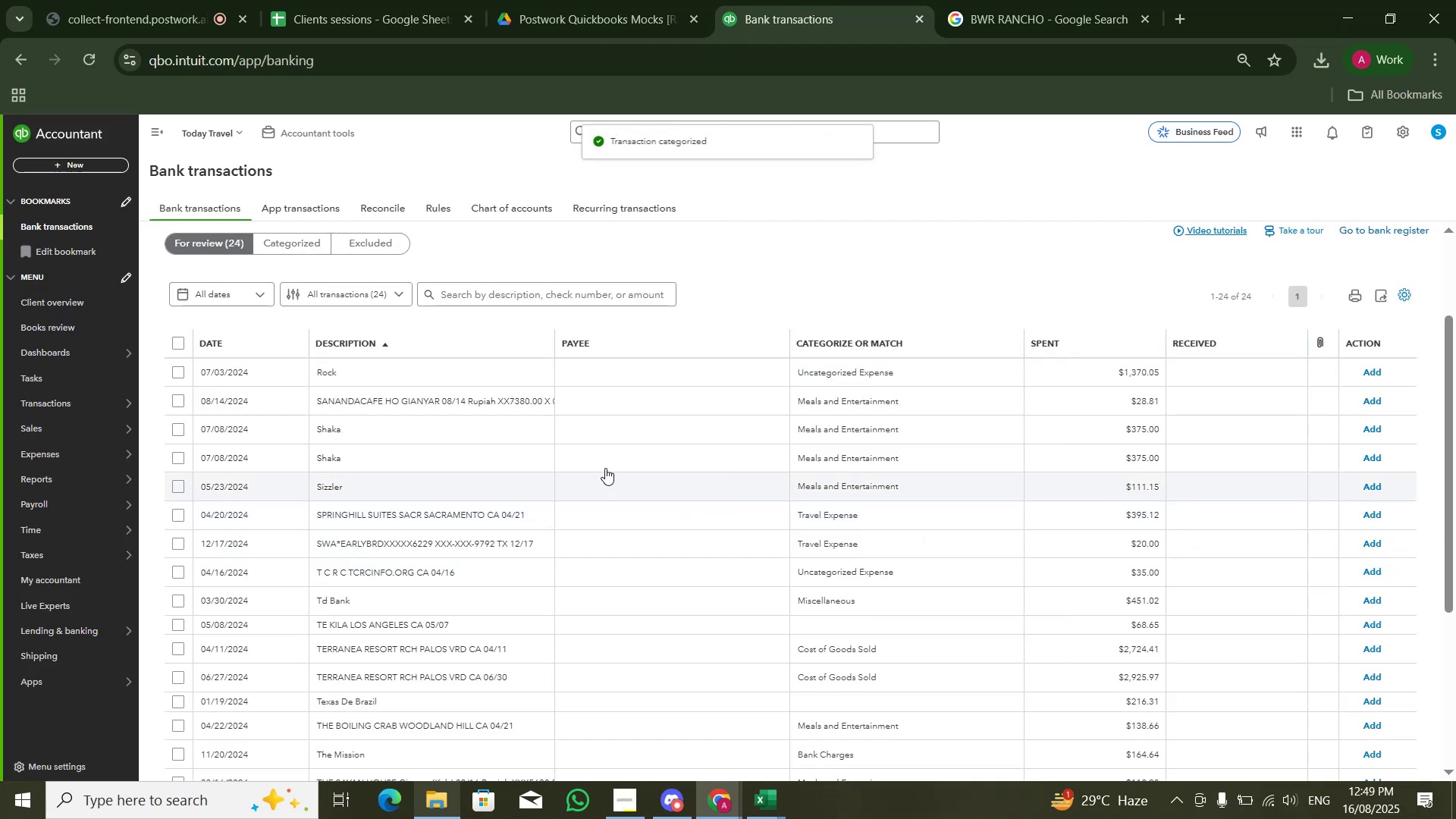 
left_click([503, 375])
 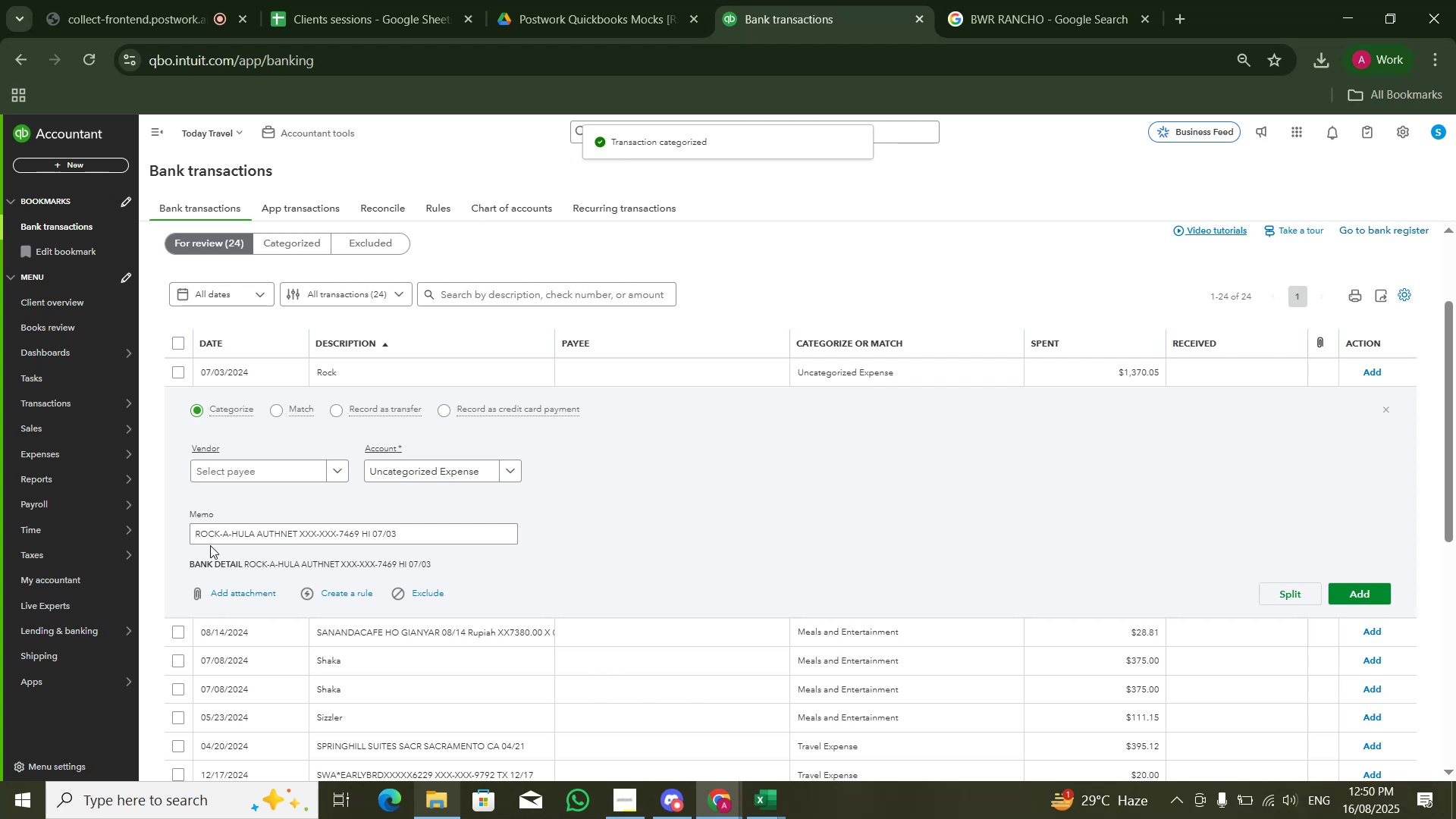 
left_click_drag(start_coordinate=[191, 534], to_coordinate=[294, 532])
 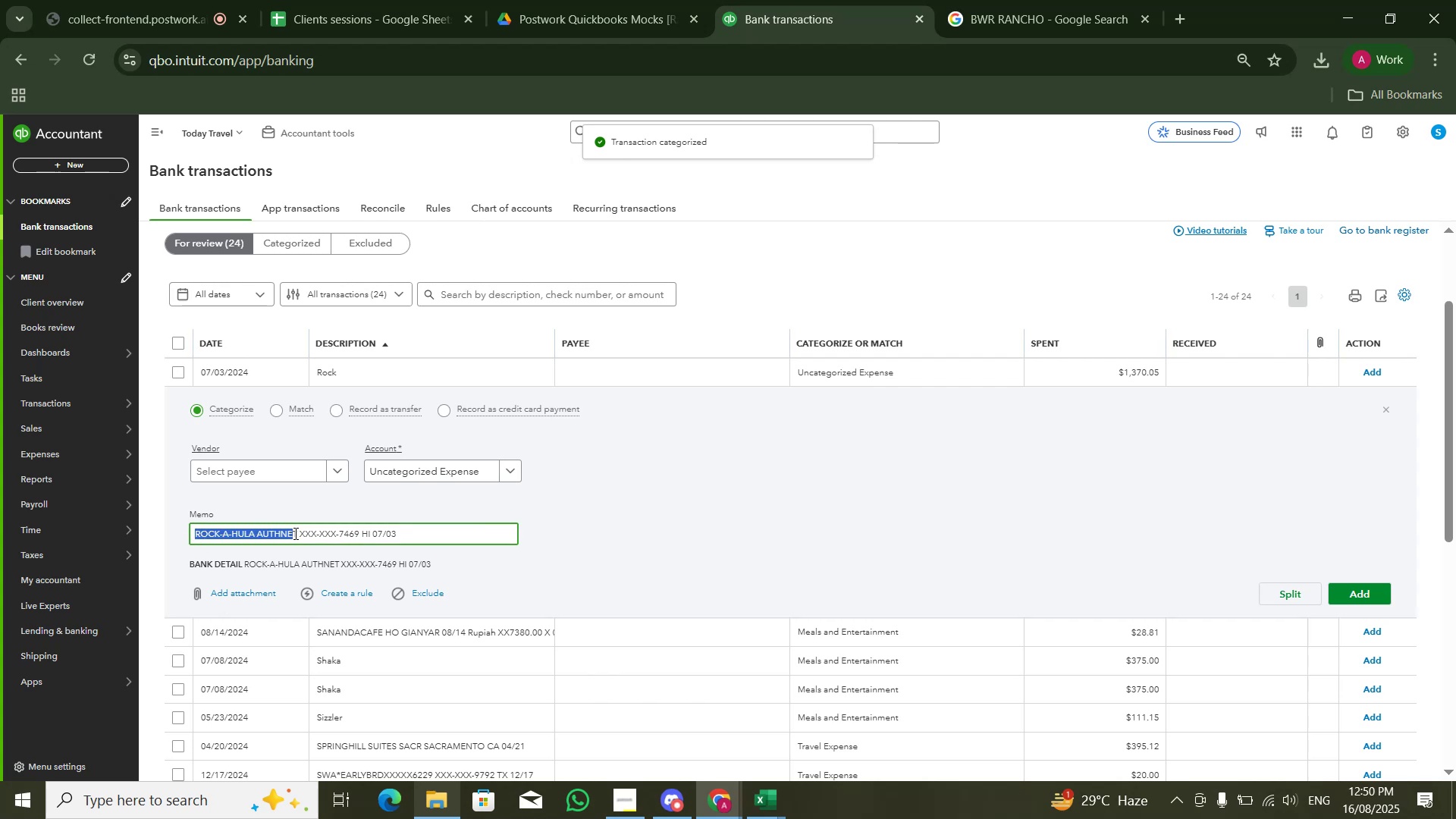 
key(Control+C)
 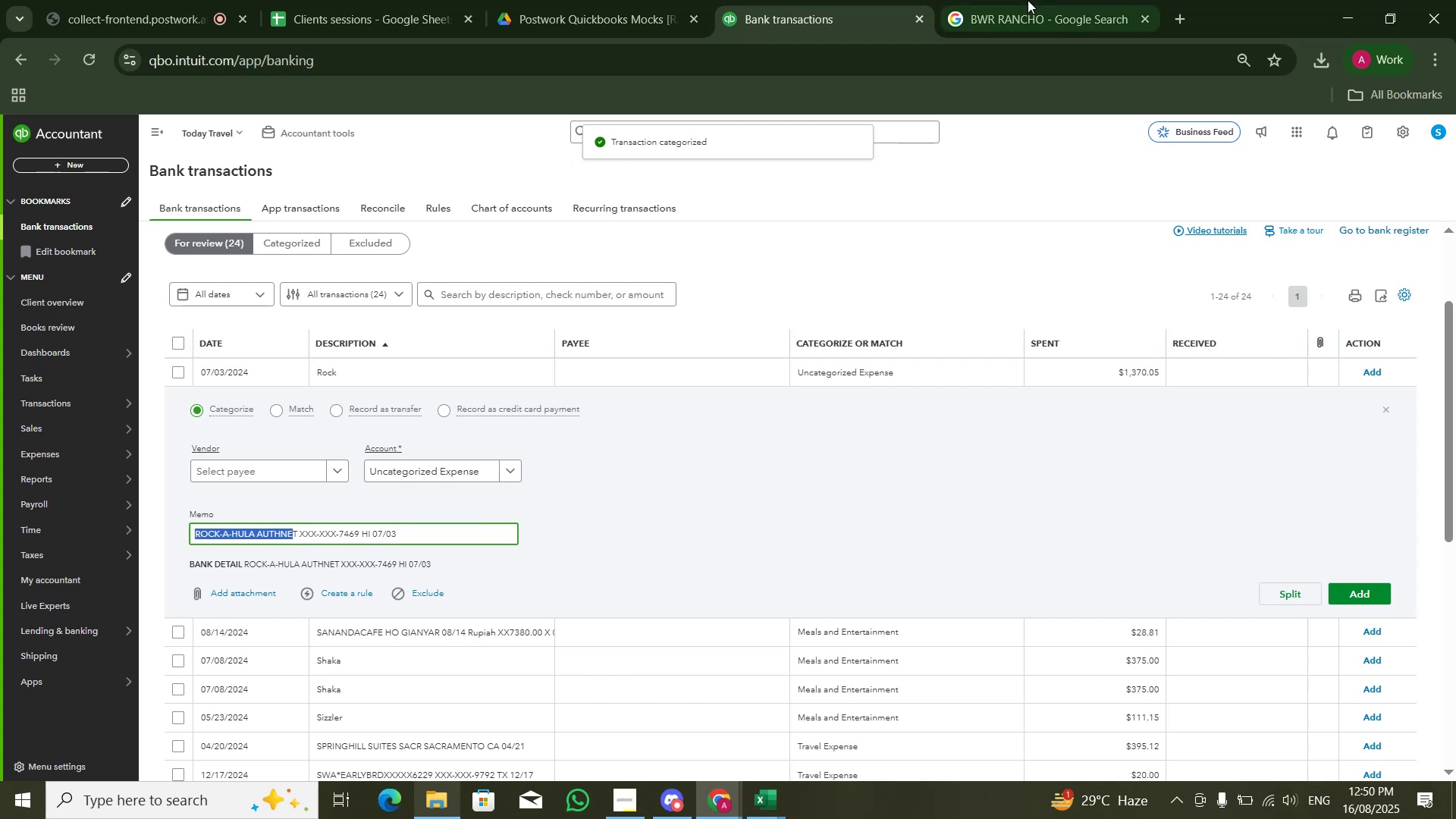 
left_click_drag(start_coordinate=[976, 171], to_coordinate=[973, 176])
 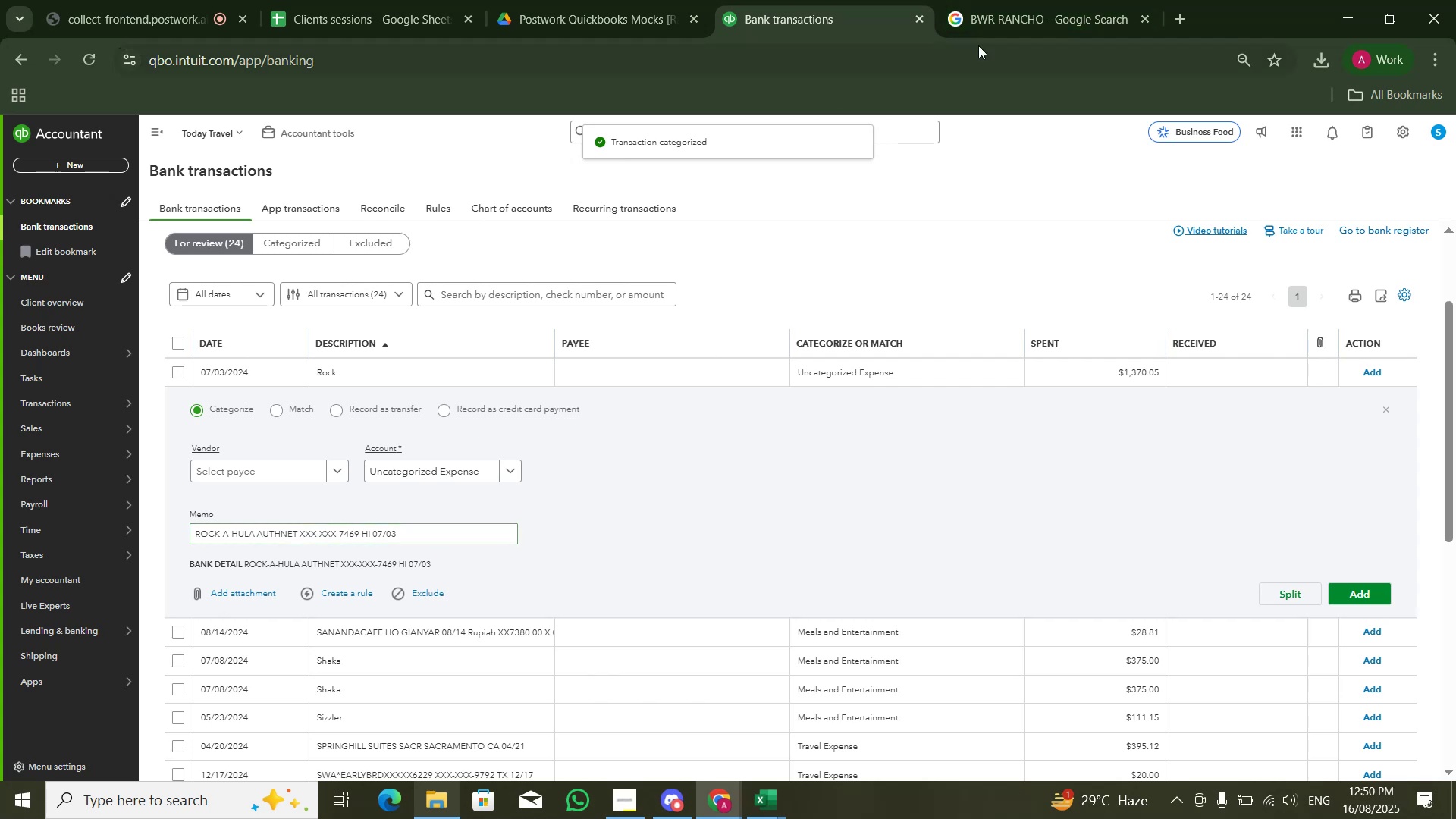 
left_click([987, 37])
 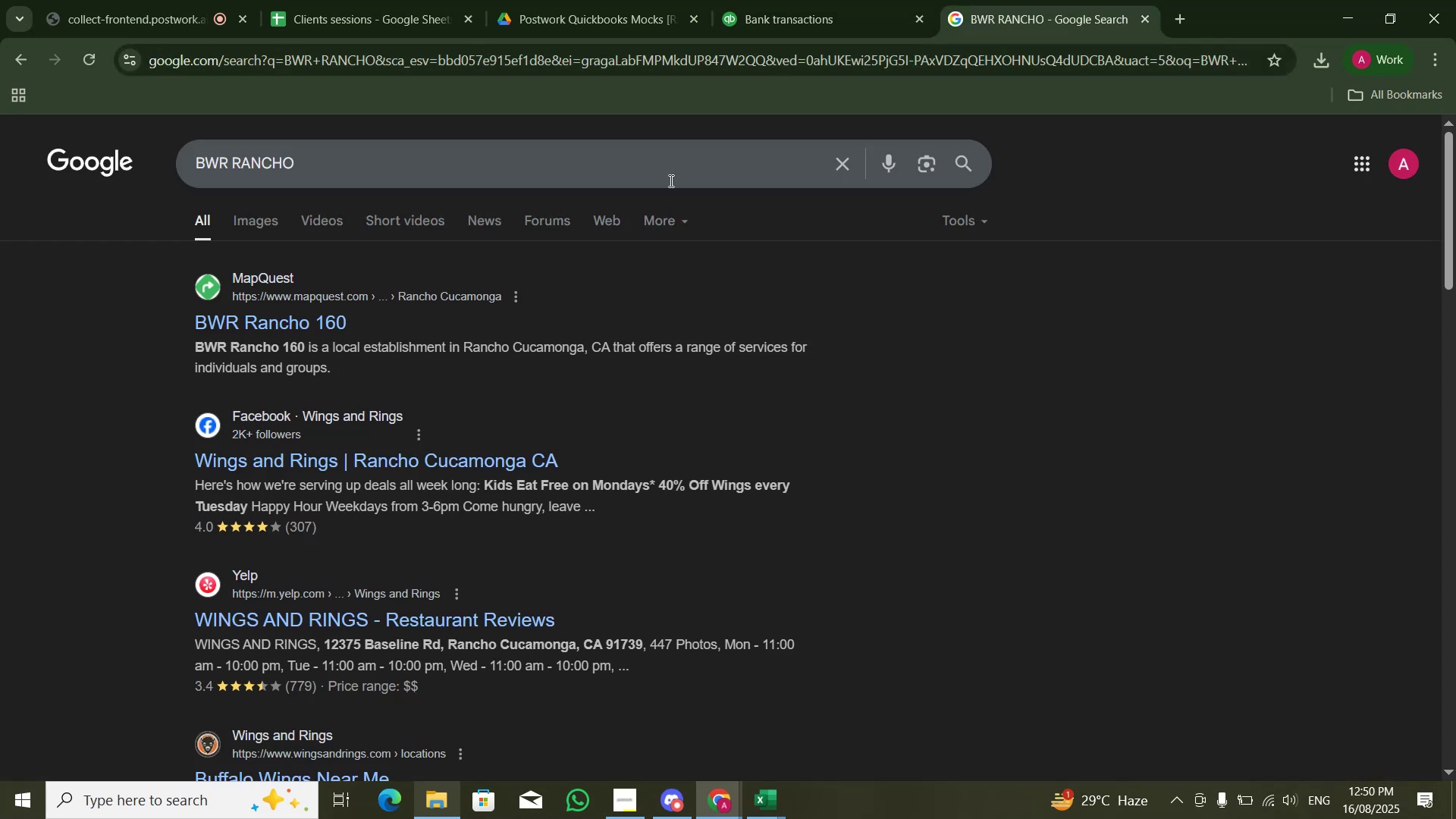 
left_click([673, 172])
 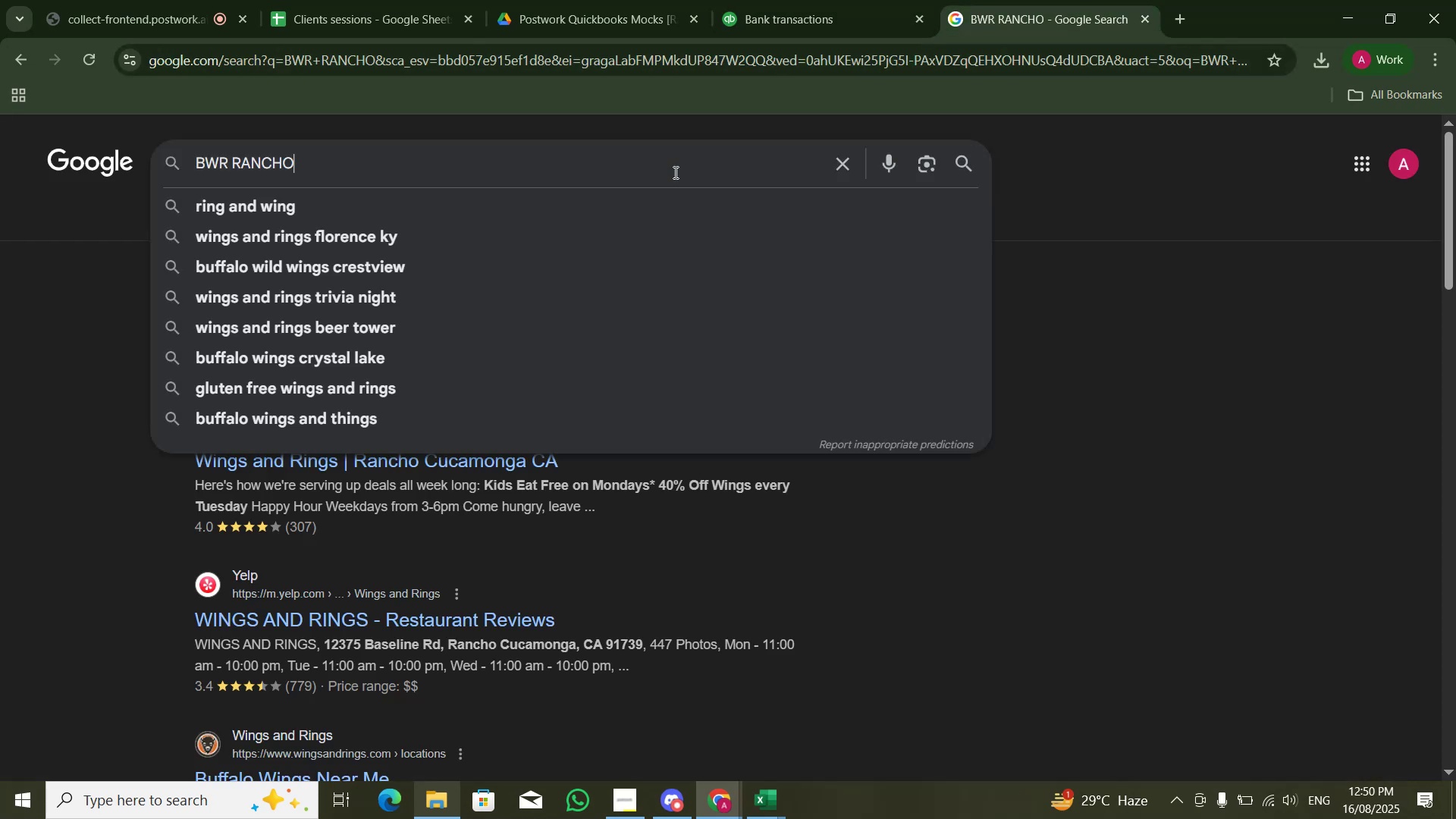 
key(Control+A)
 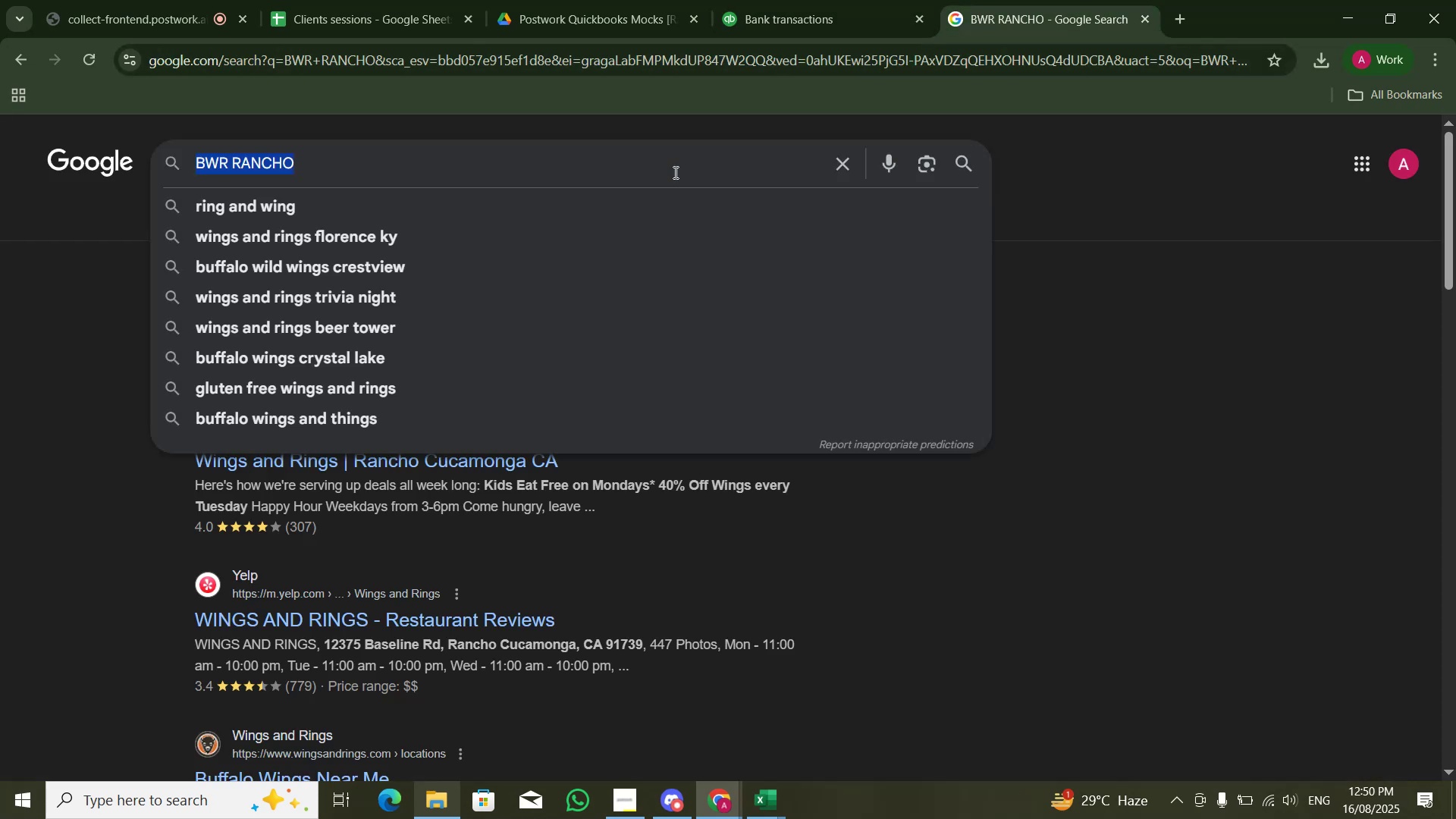 
key(Control+V)
 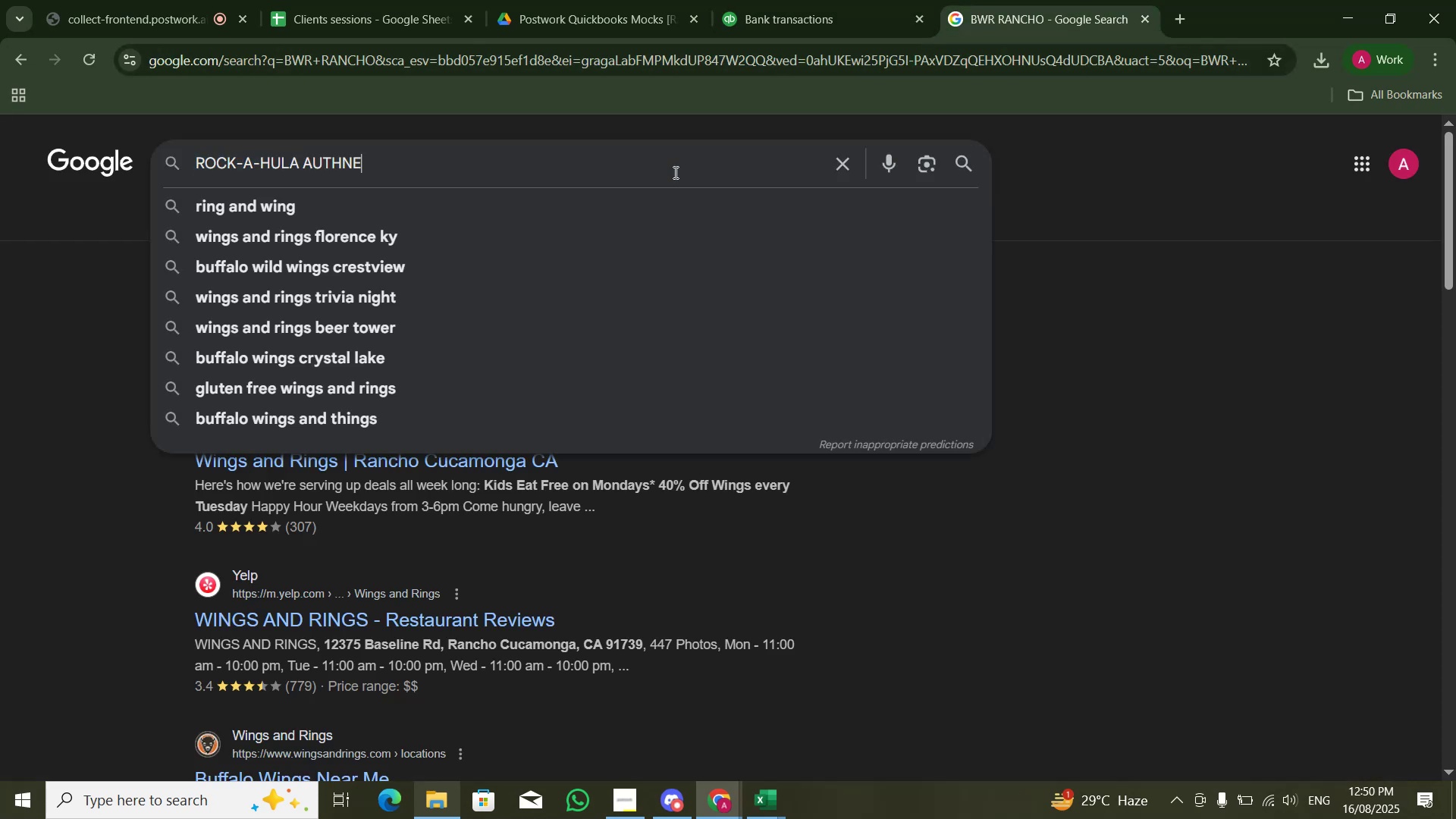 
key(Control+NumpadEnter)
 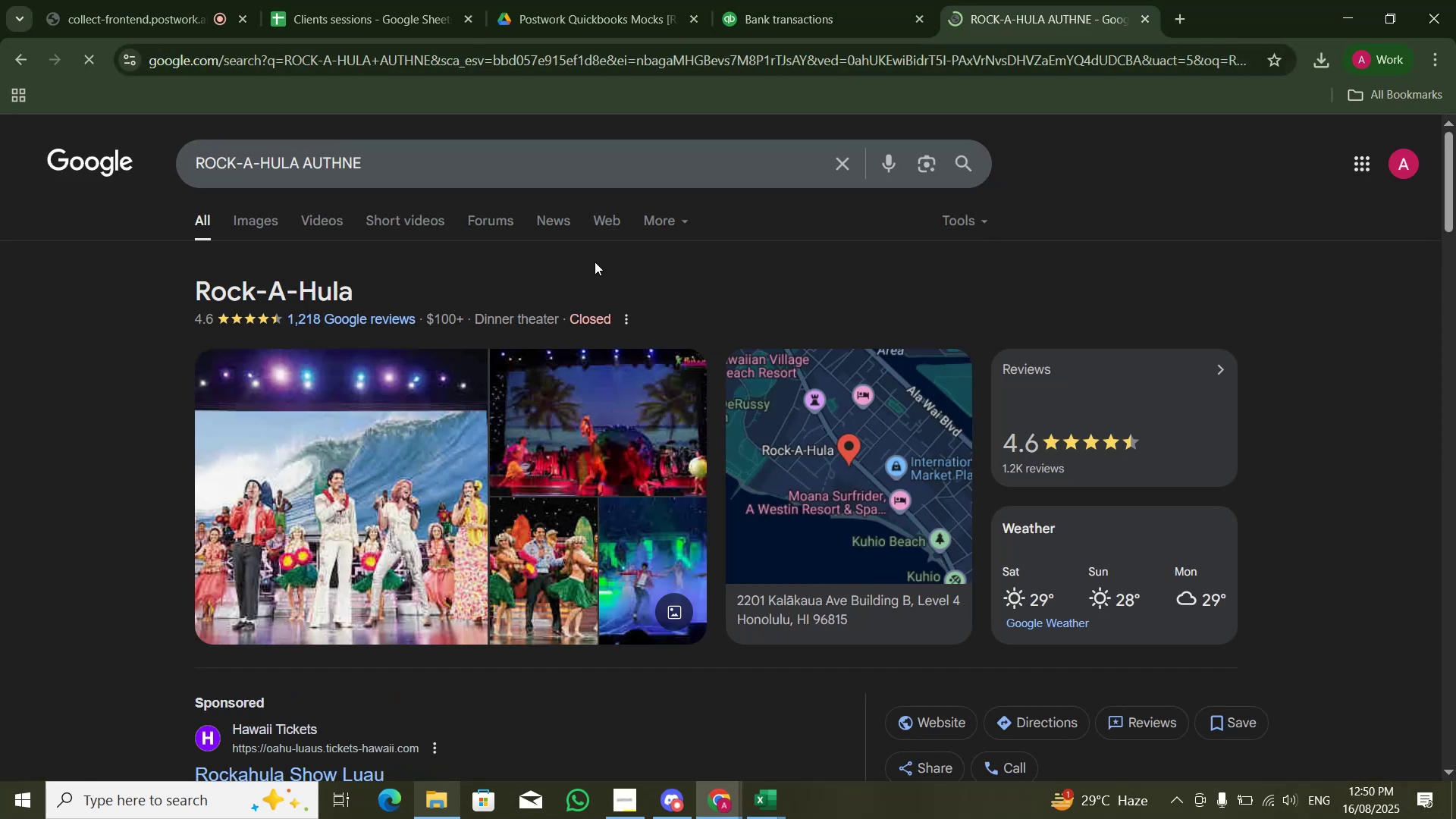 
left_click([808, 4])
 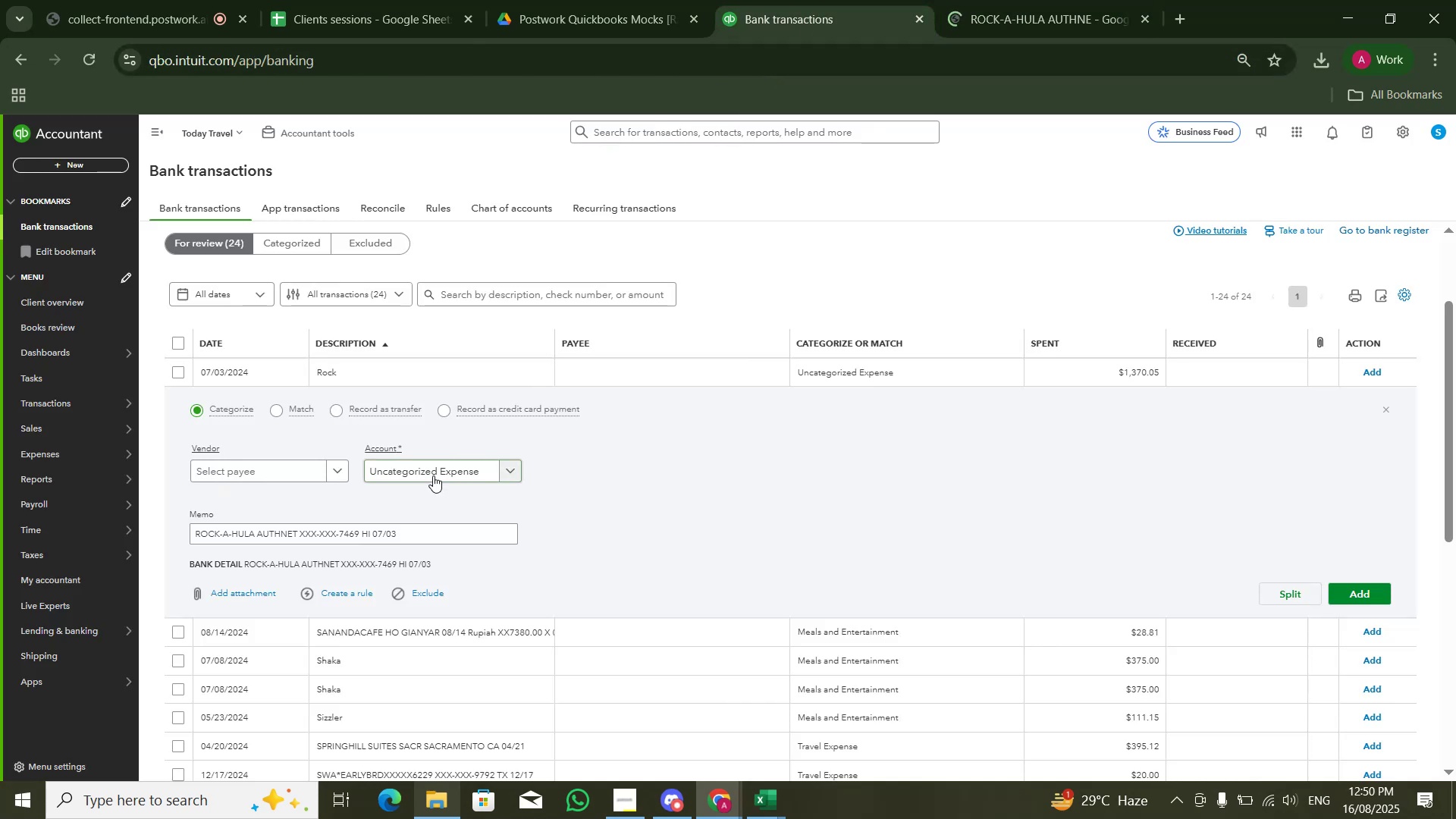 
left_click([431, 475])
 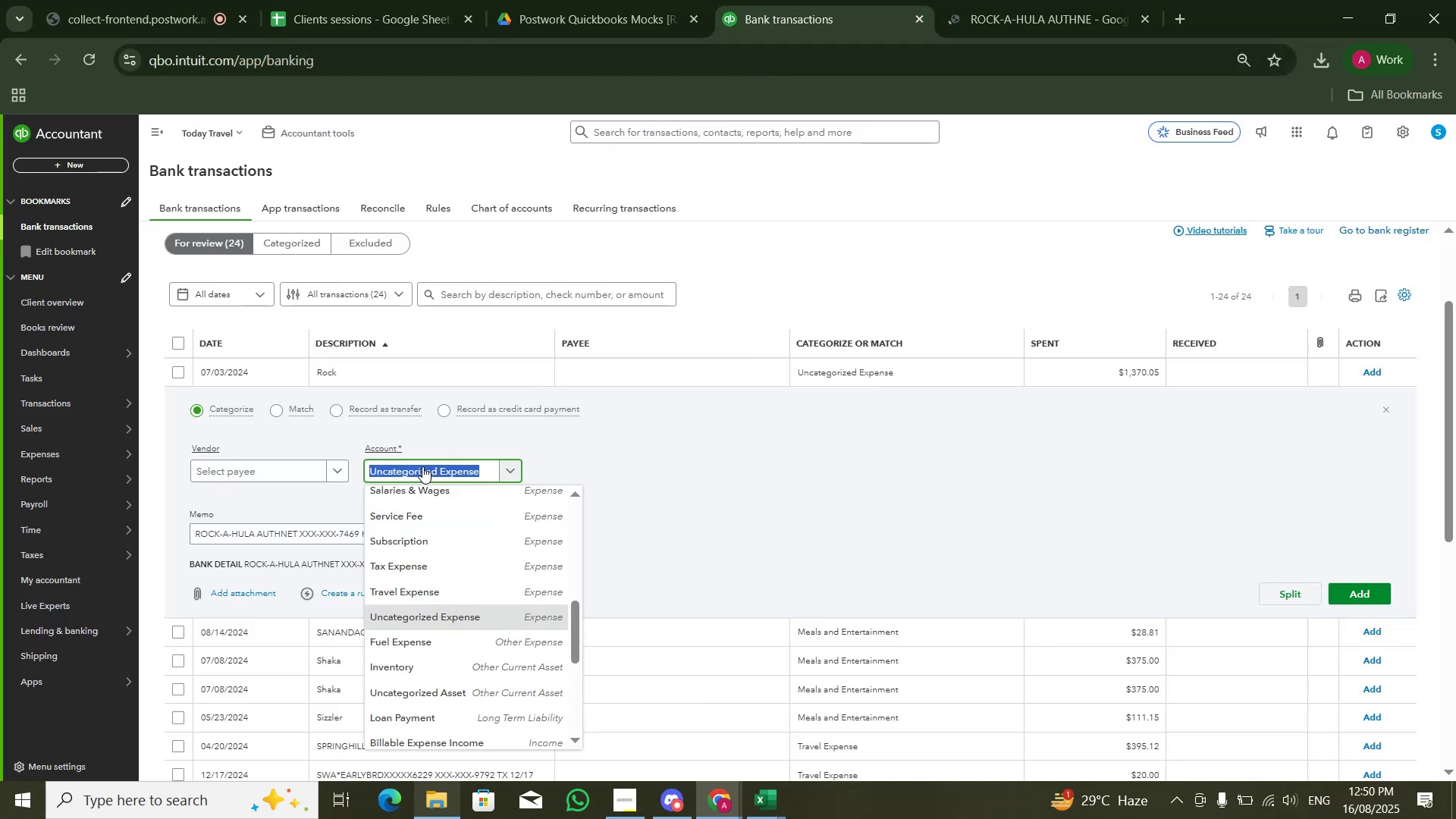 
type(MEA)
 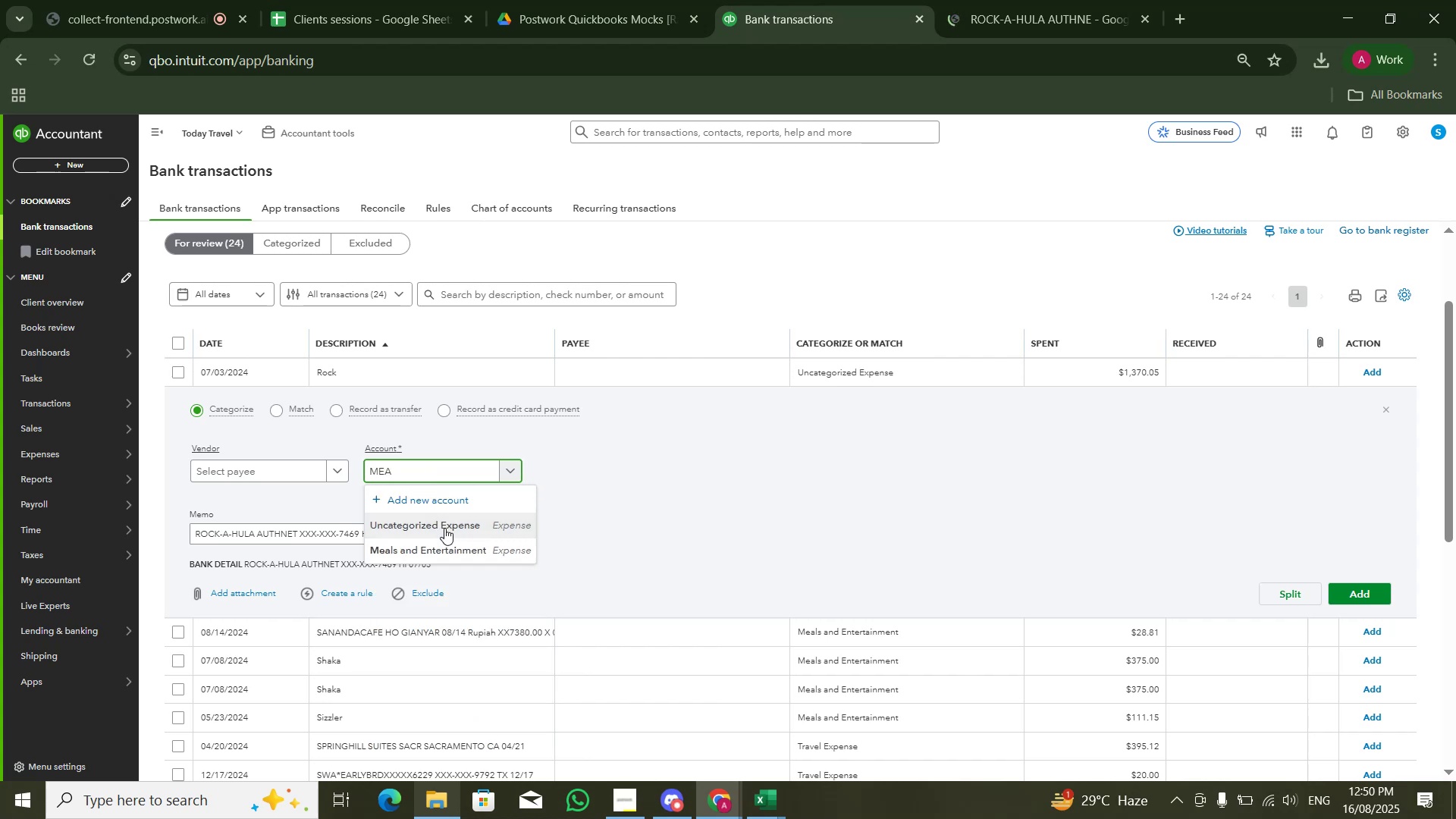 
left_click([450, 541])
 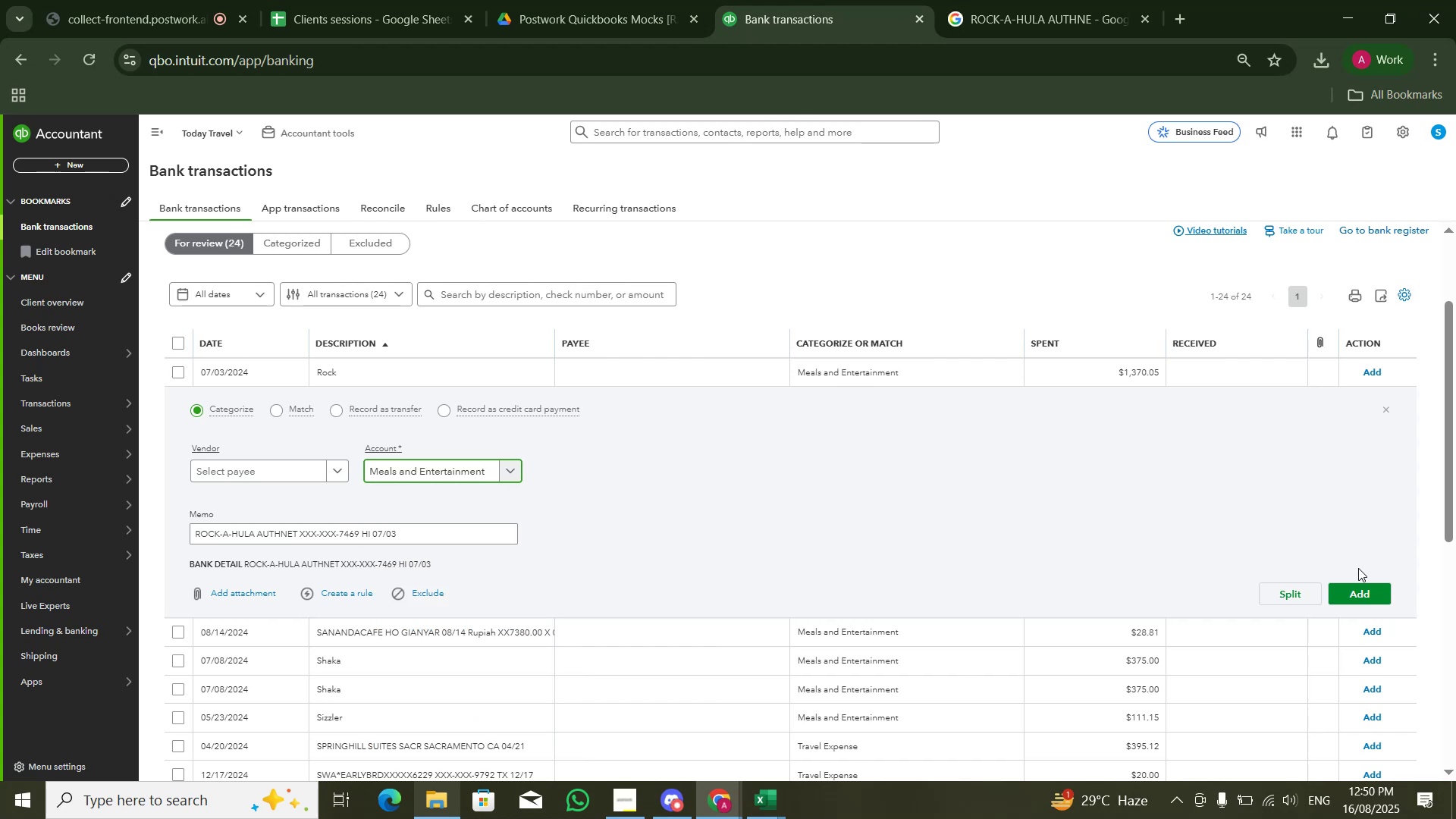 
left_click([1360, 594])
 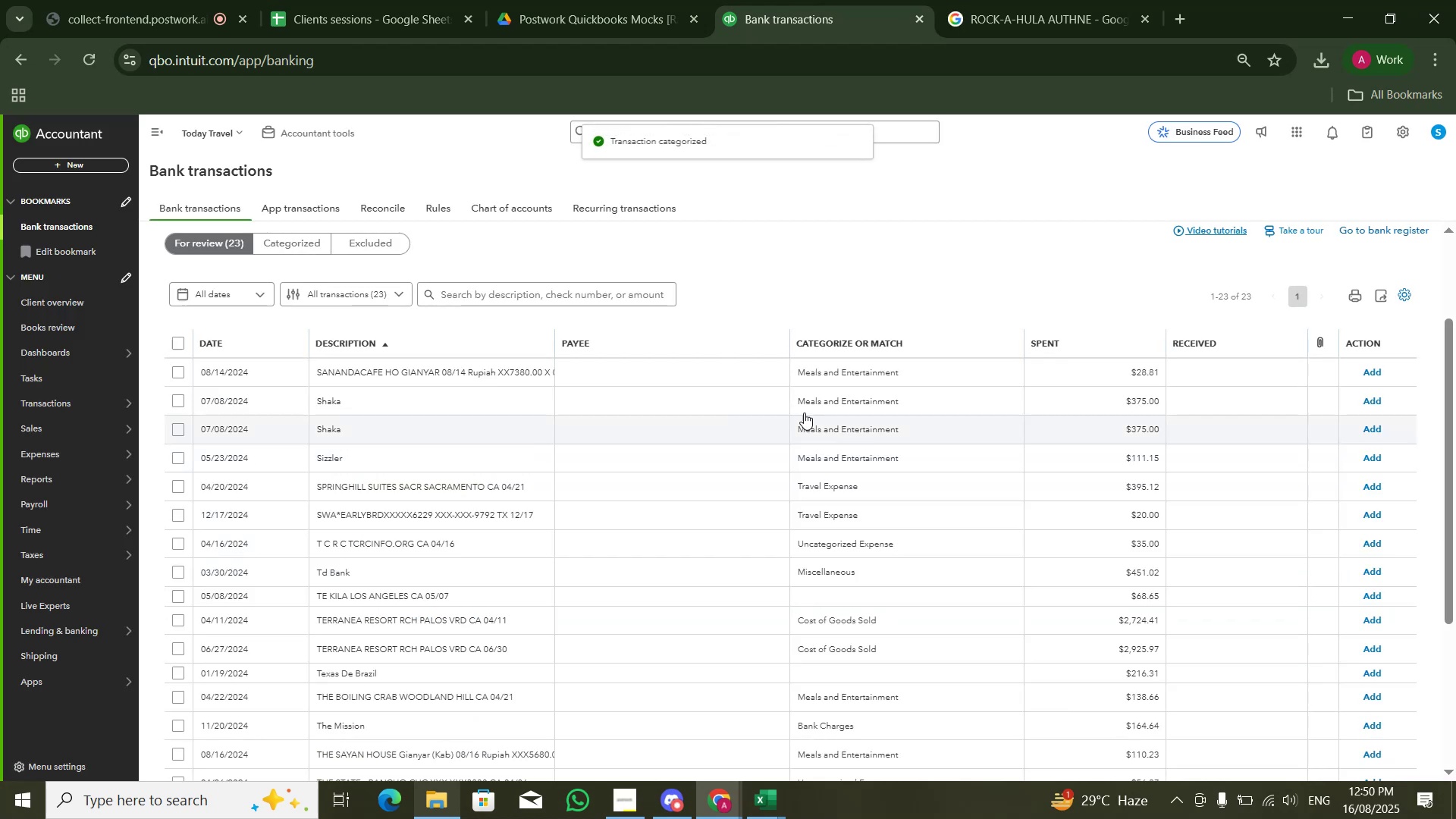 
left_click([657, 378])
 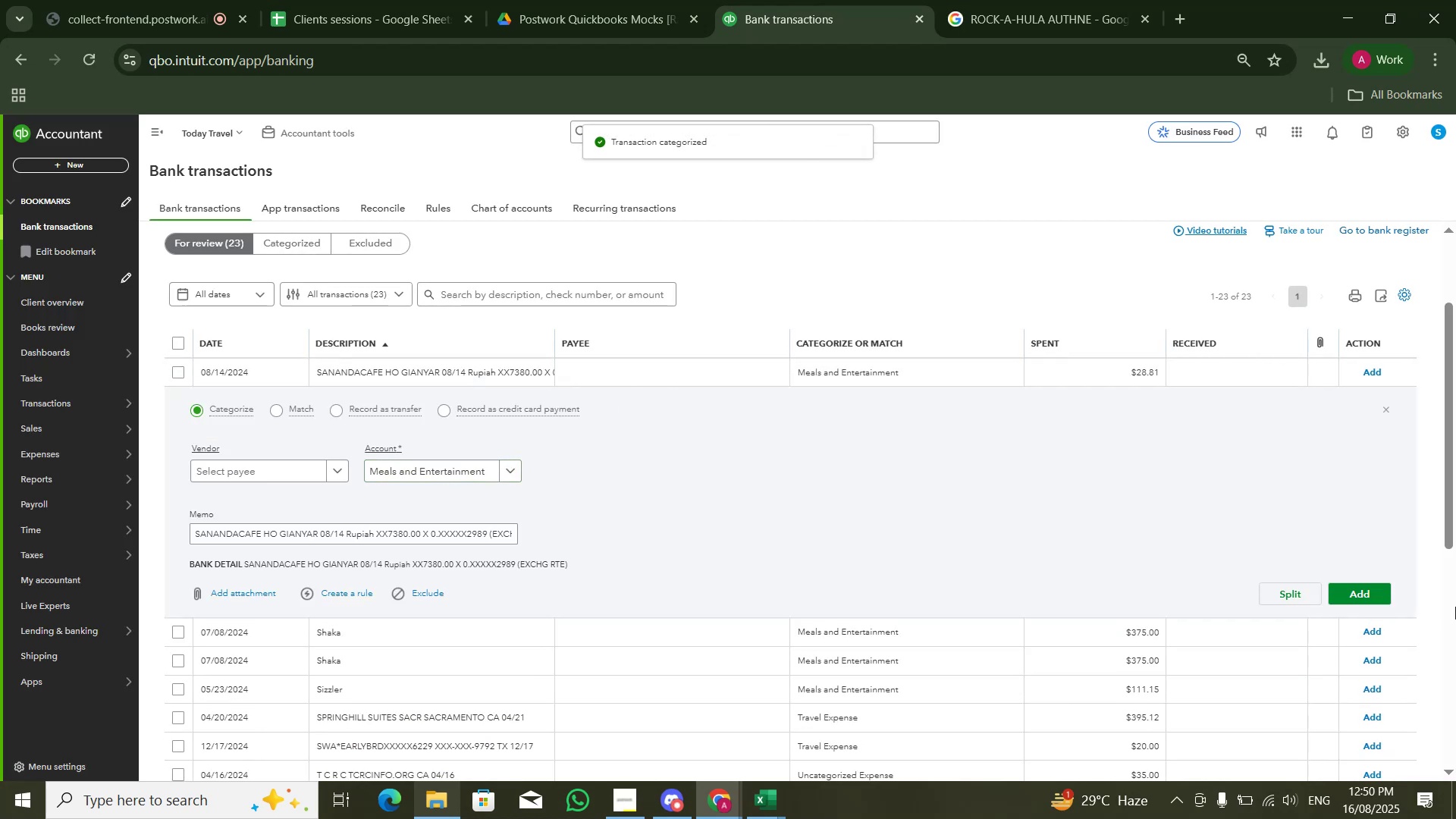 
left_click([1360, 583])
 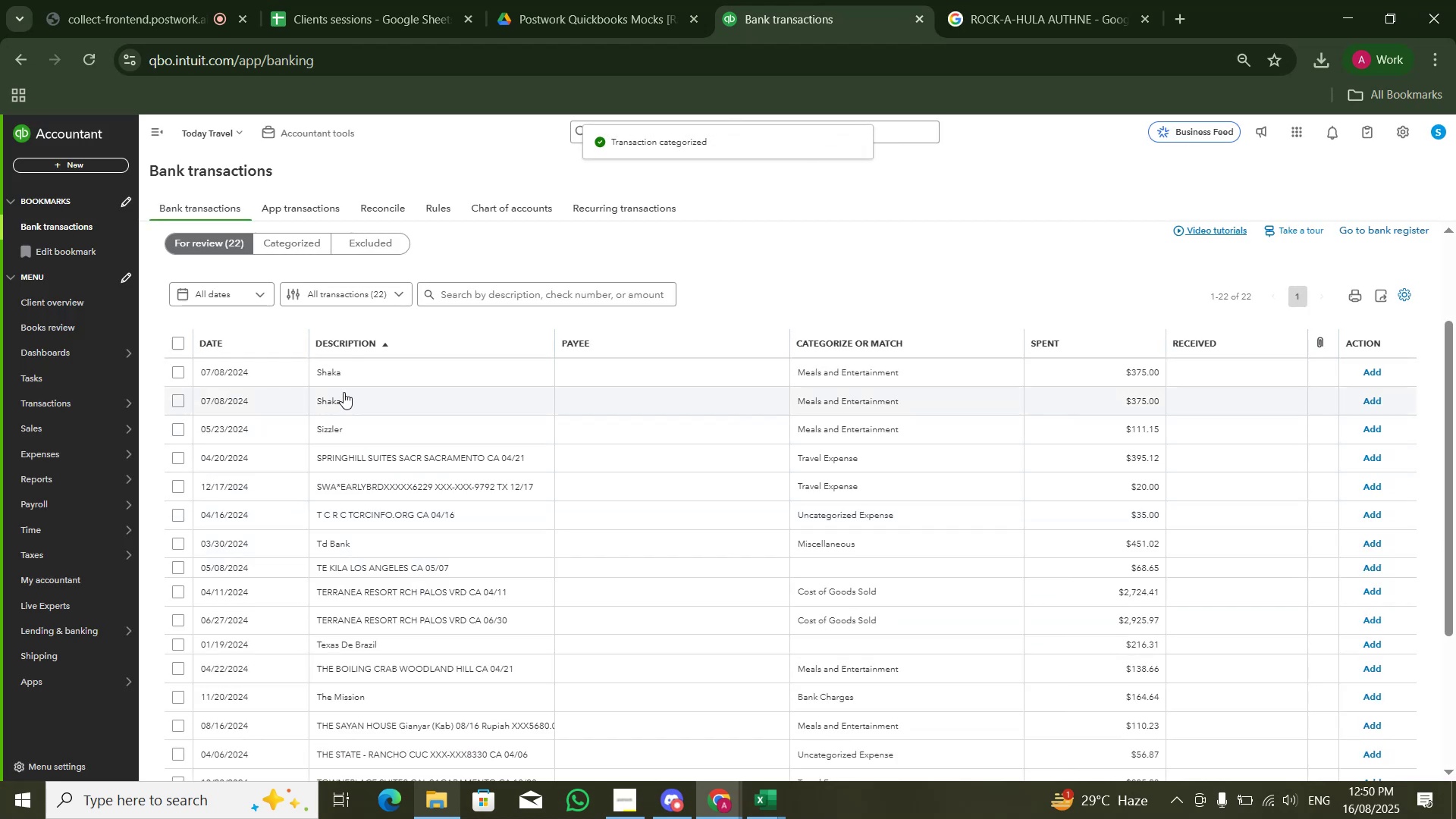 
left_click([377, 373])
 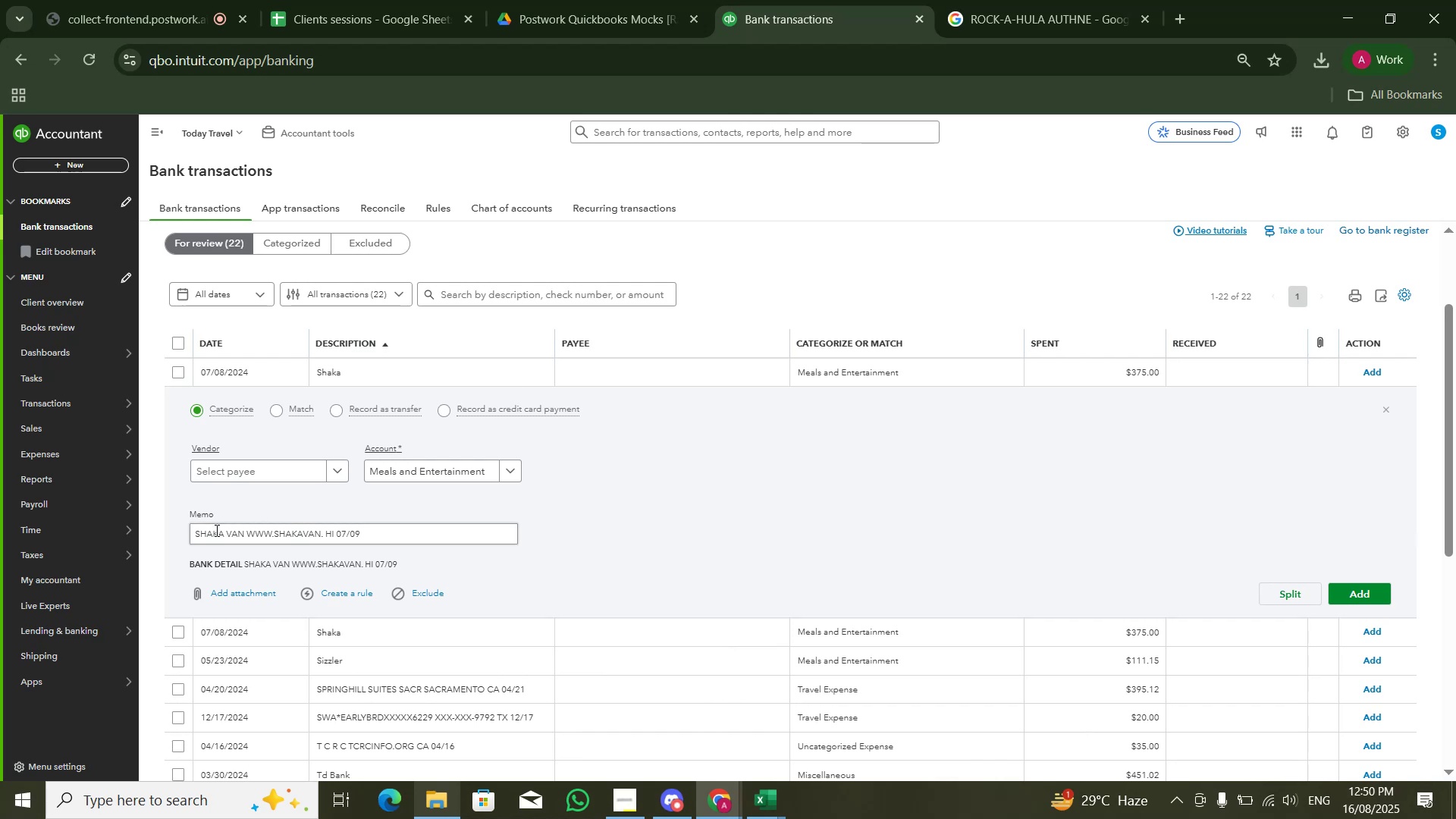 
double_click([207, 532])
 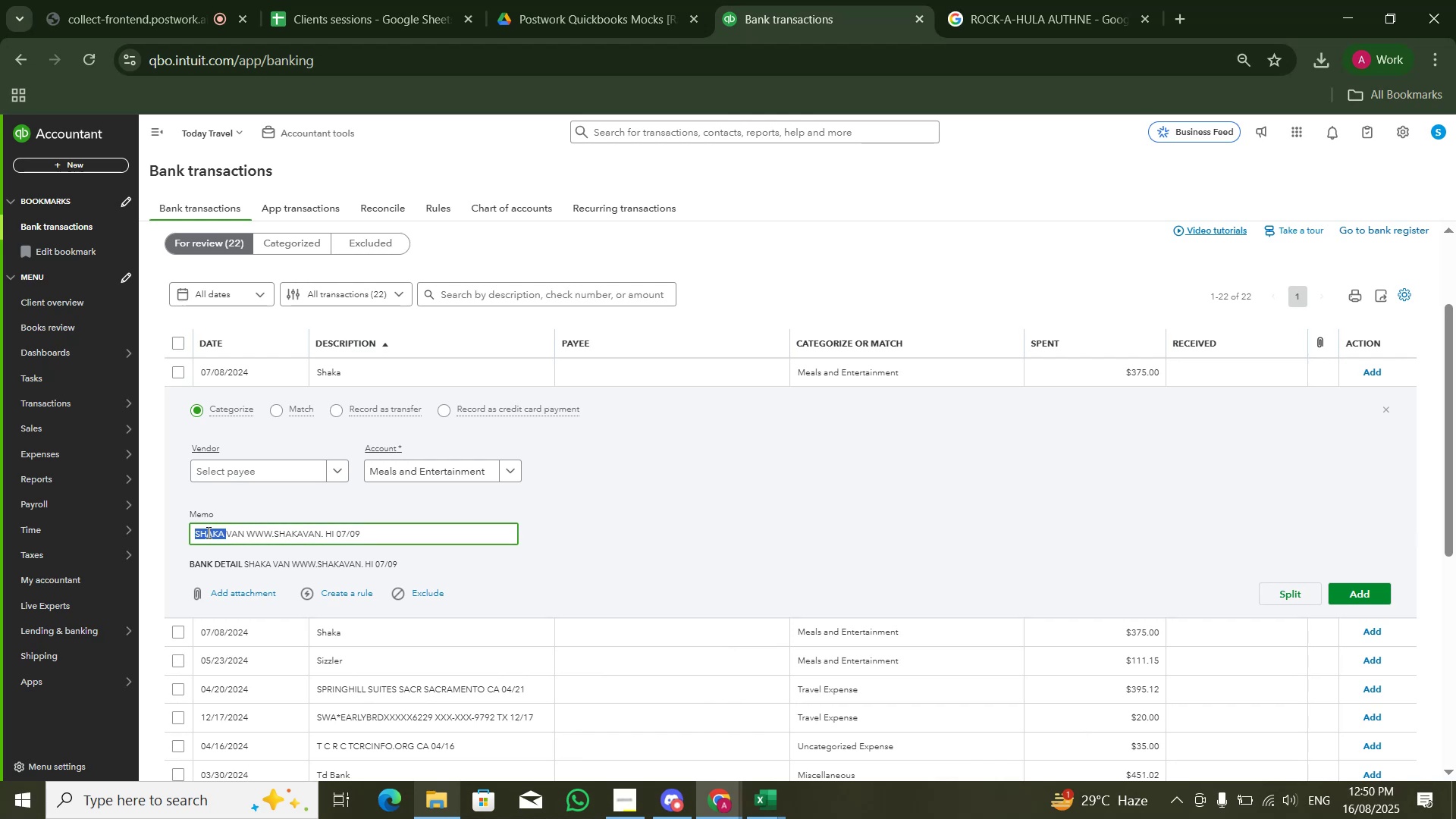 
triple_click([207, 532])
 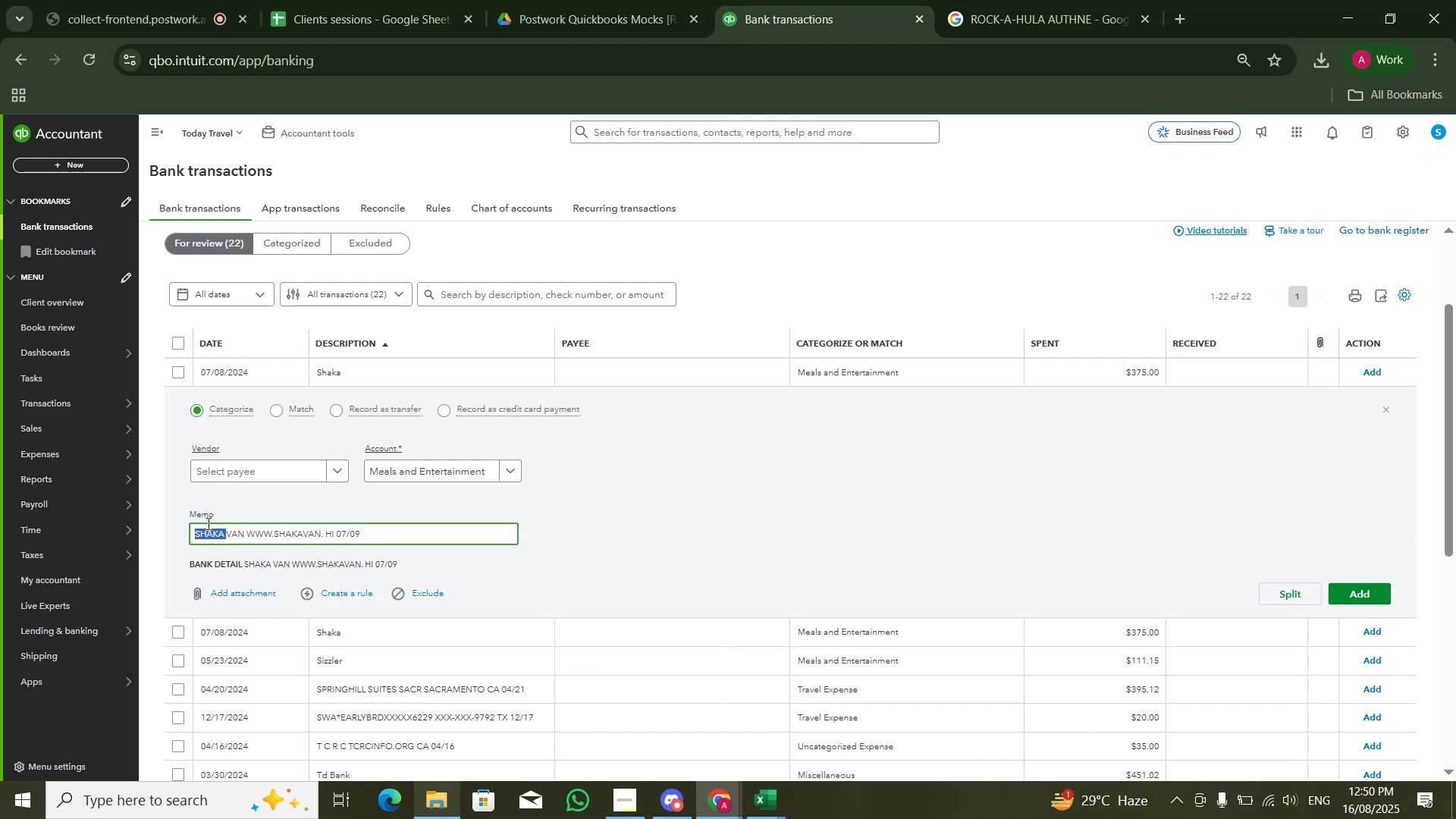 
double_click([207, 523])
 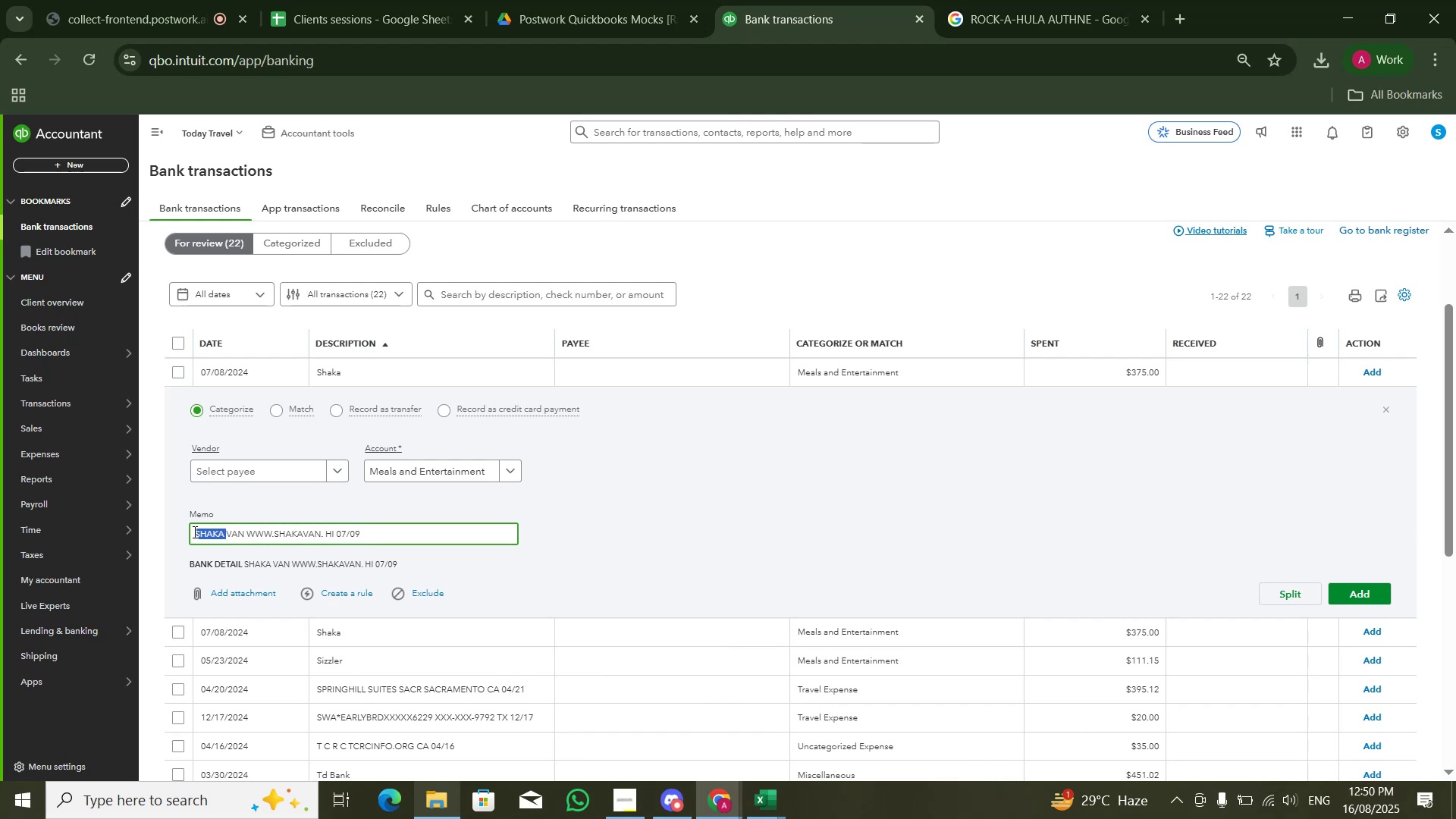 
left_click([193, 531])
 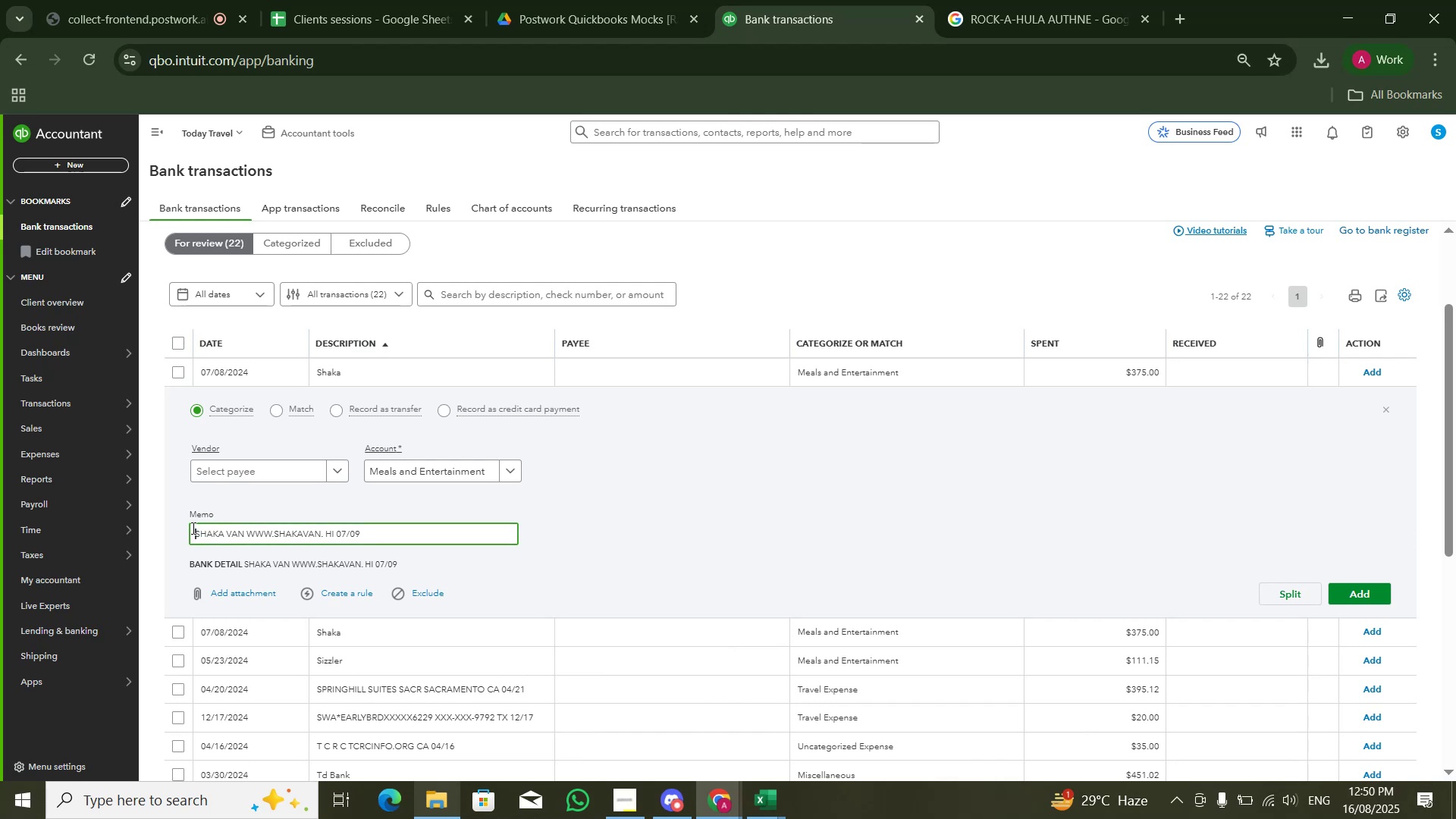 
key(Control+Shift+ArrowRight)
 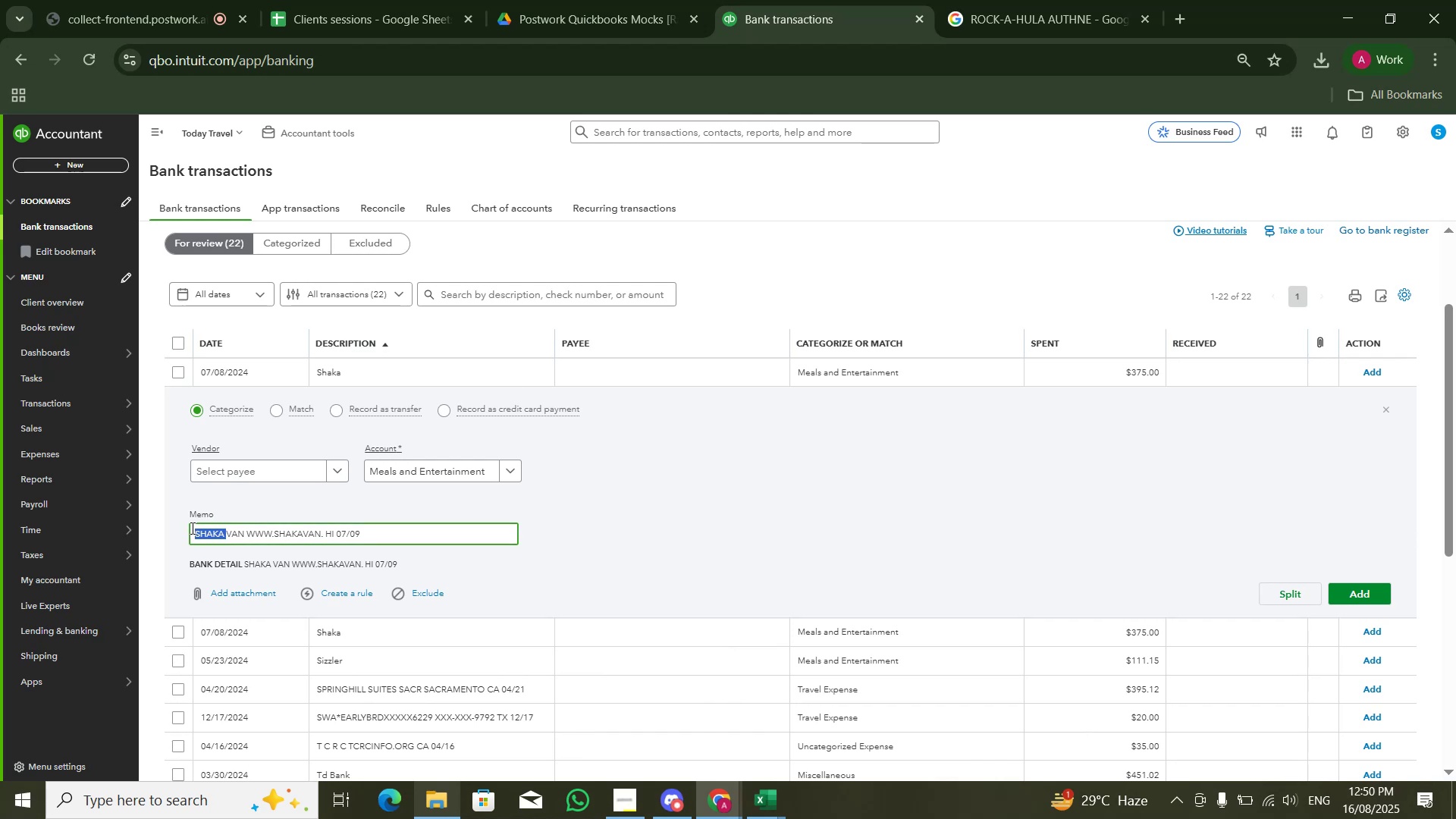 
key(Control+Shift+ArrowRight)
 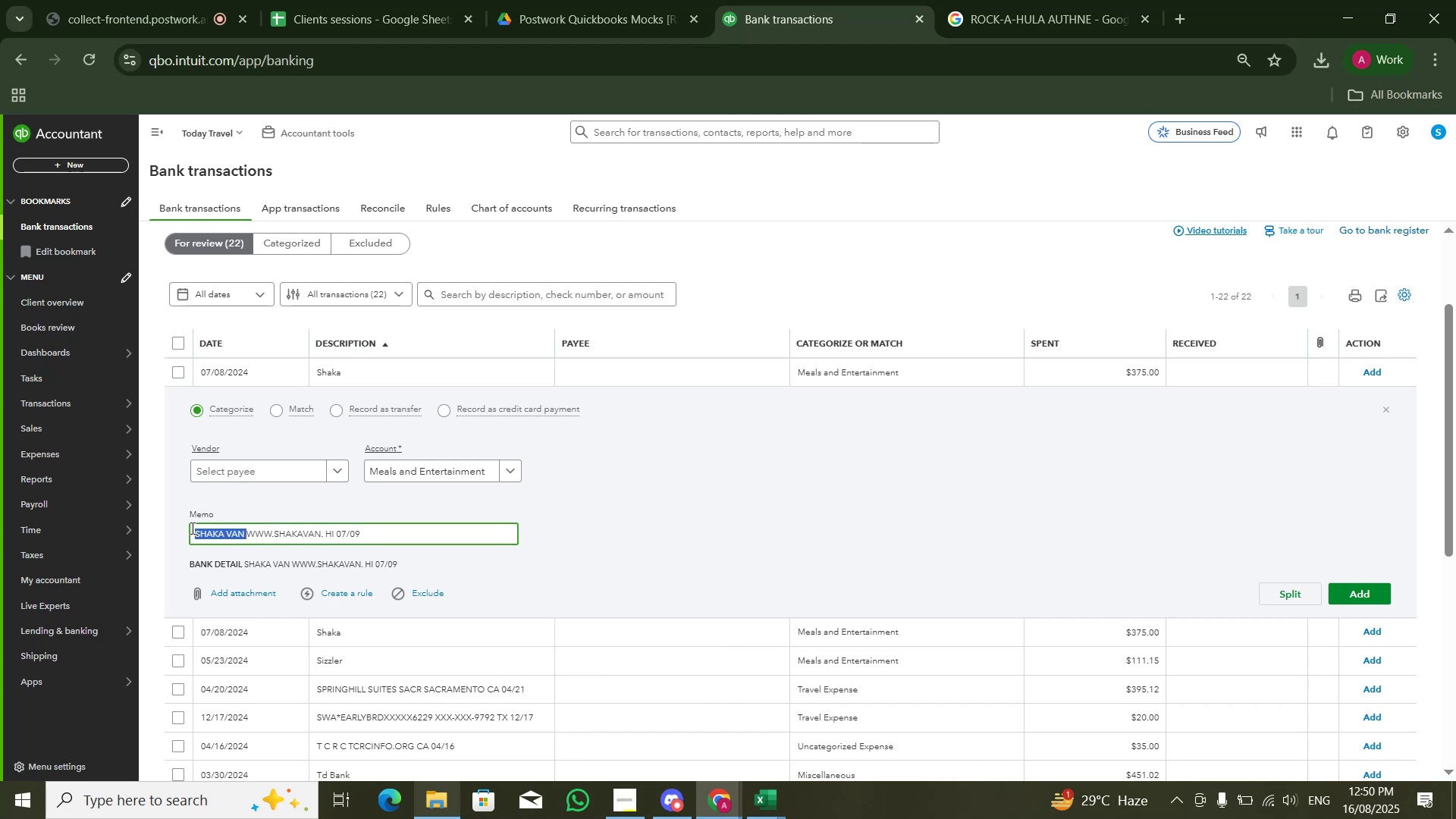 
key(Control+C)
 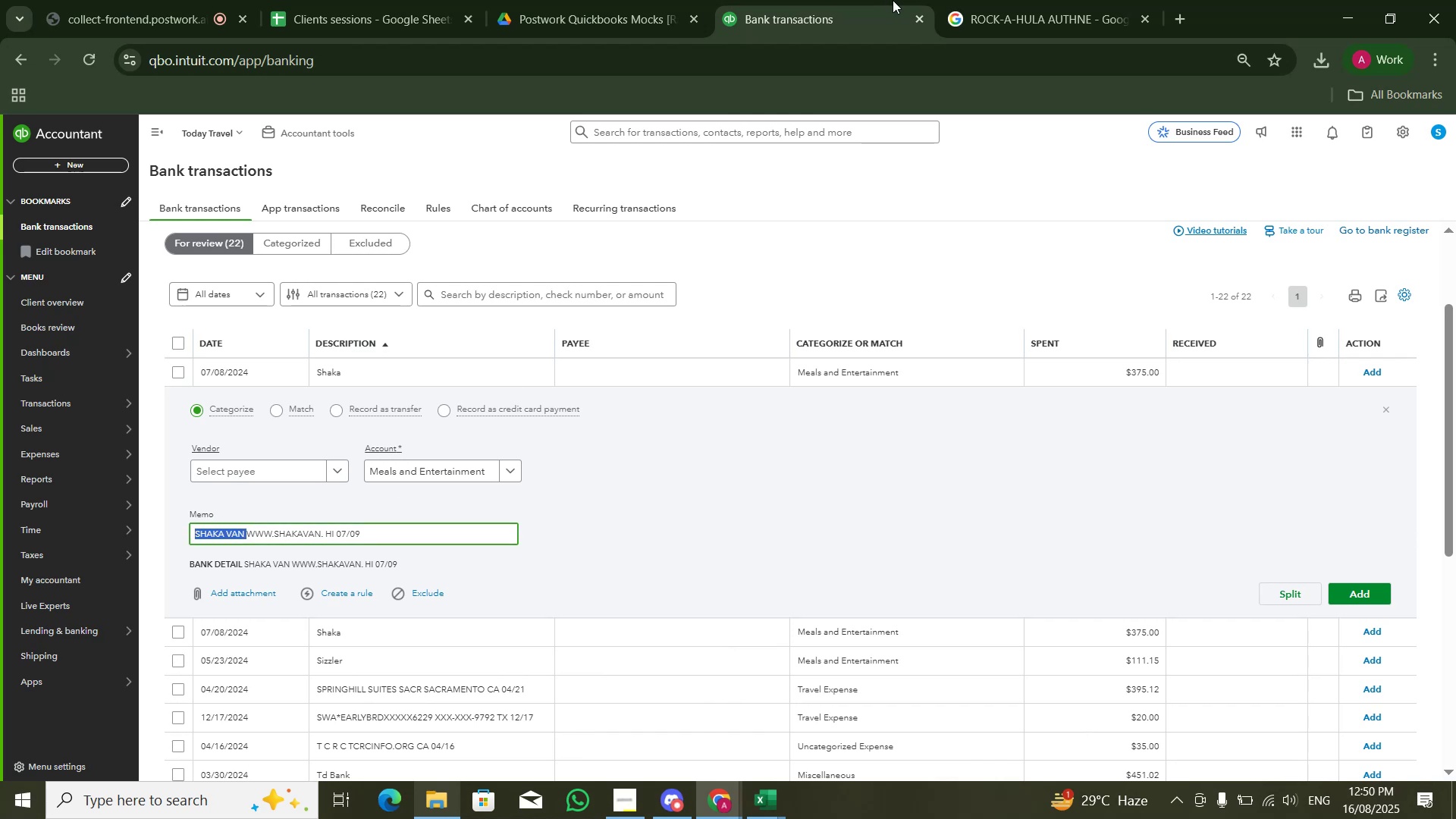 
left_click([934, 0])
 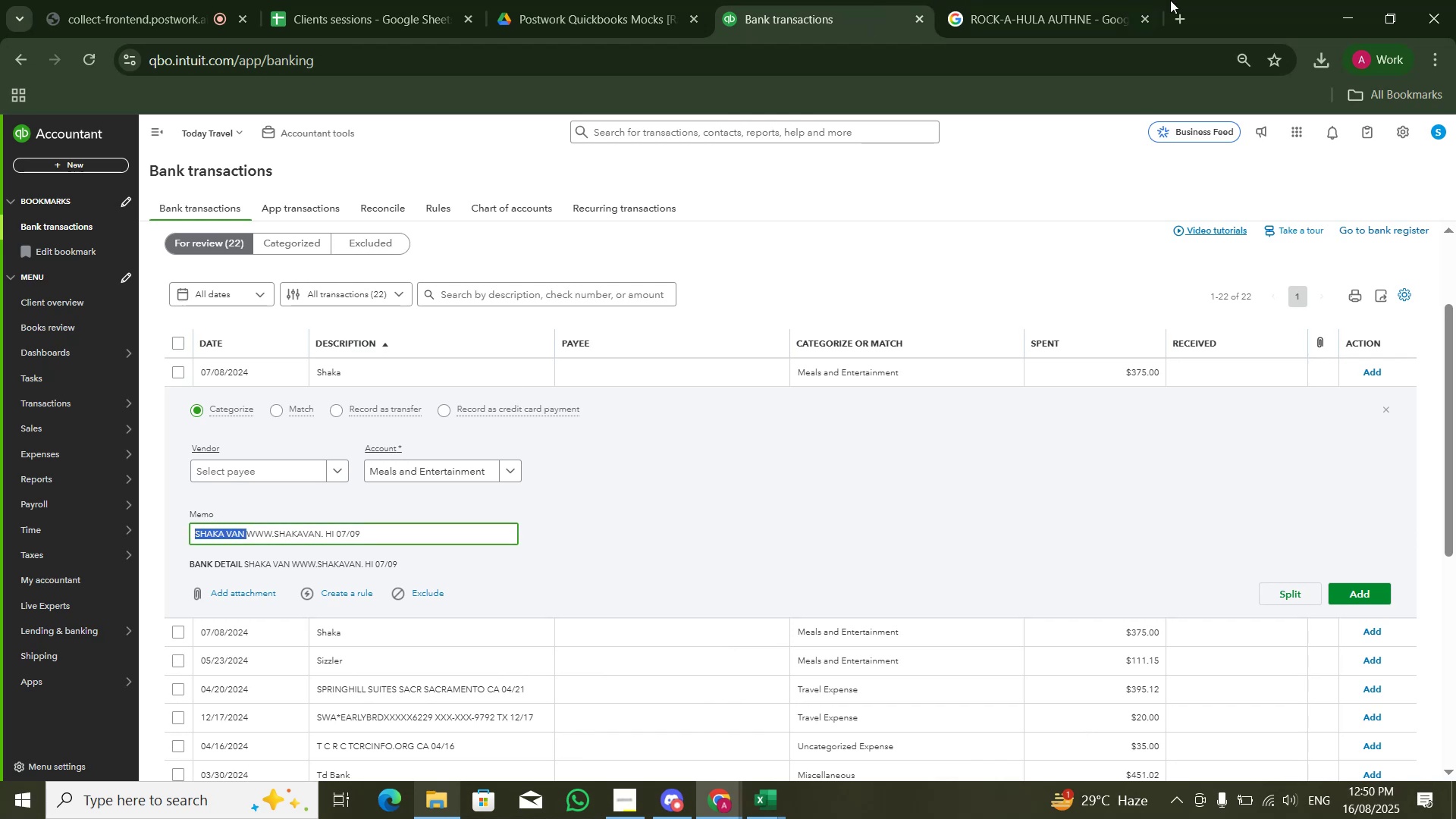 
double_click([1175, 0])
 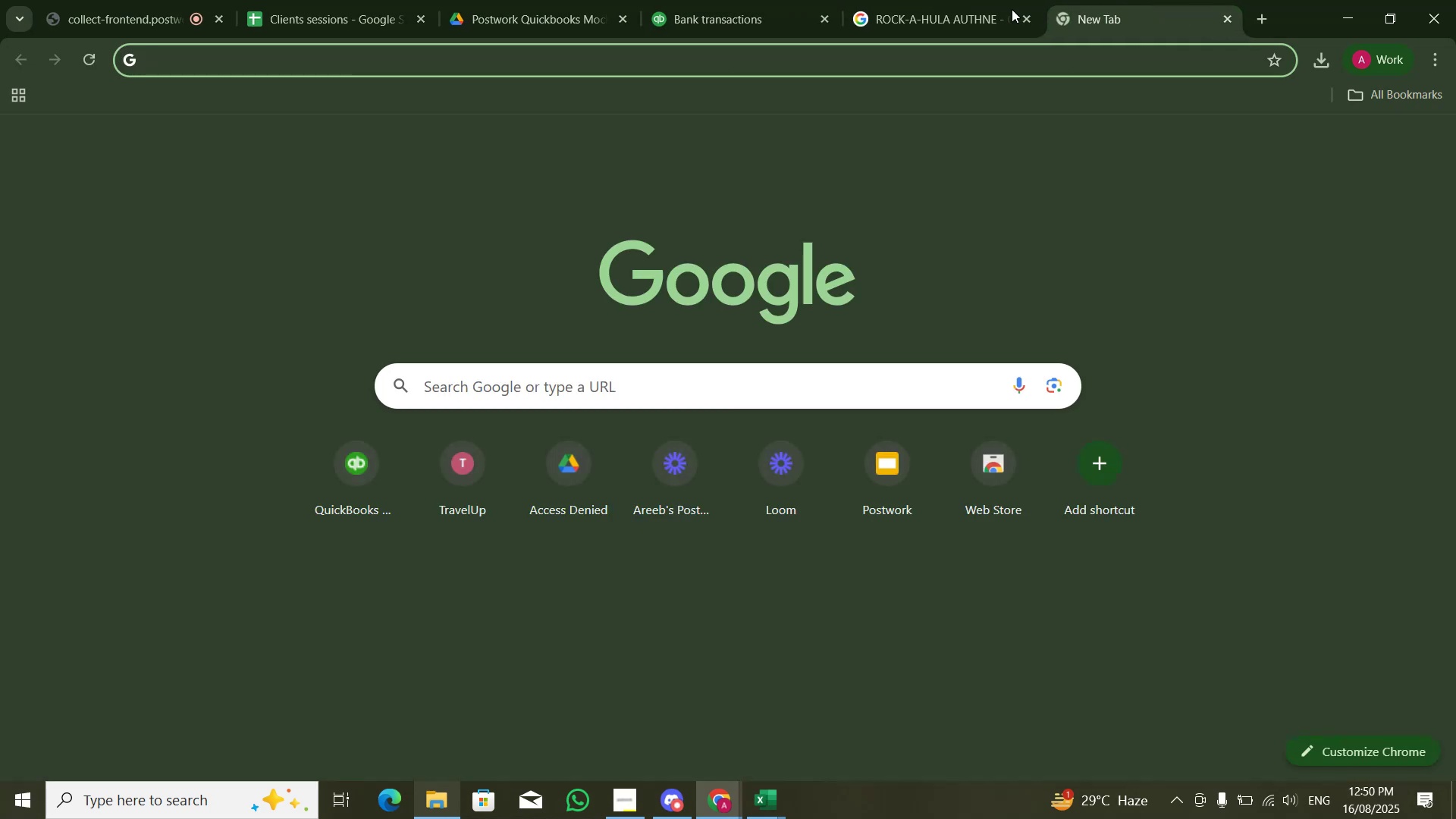 
left_click([950, 0])
 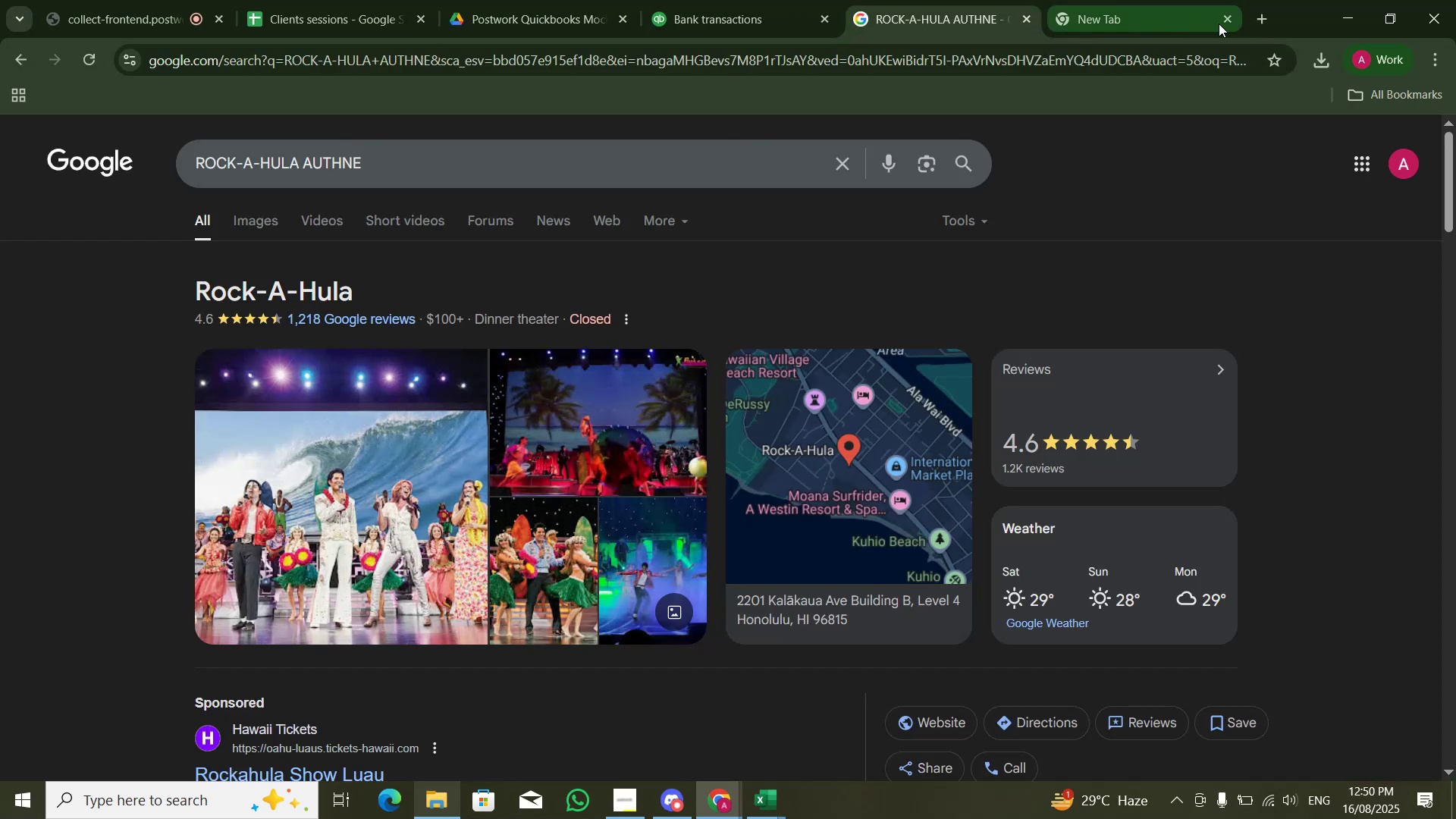 
left_click([1235, 24])
 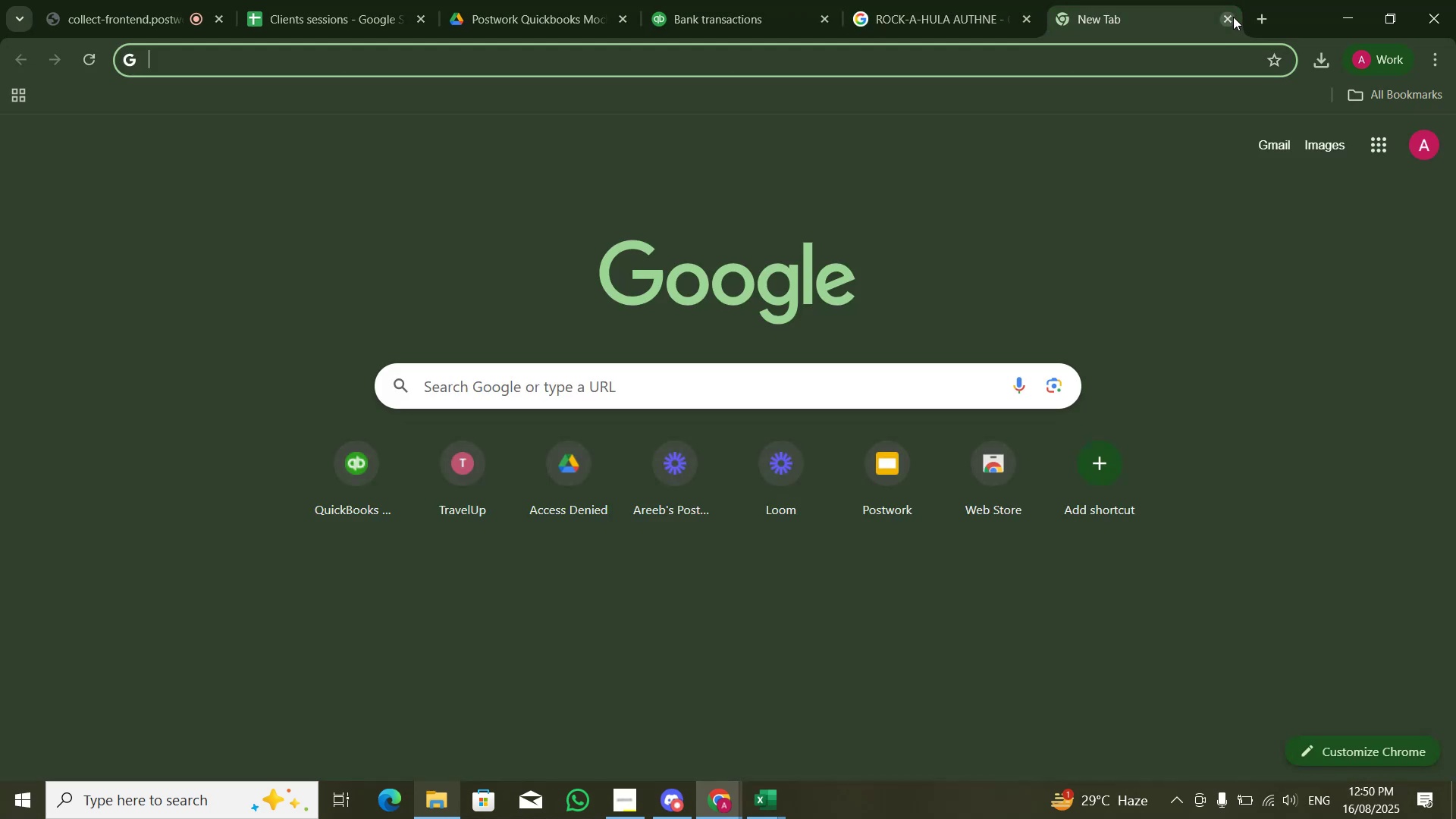 
left_click([1228, 14])
 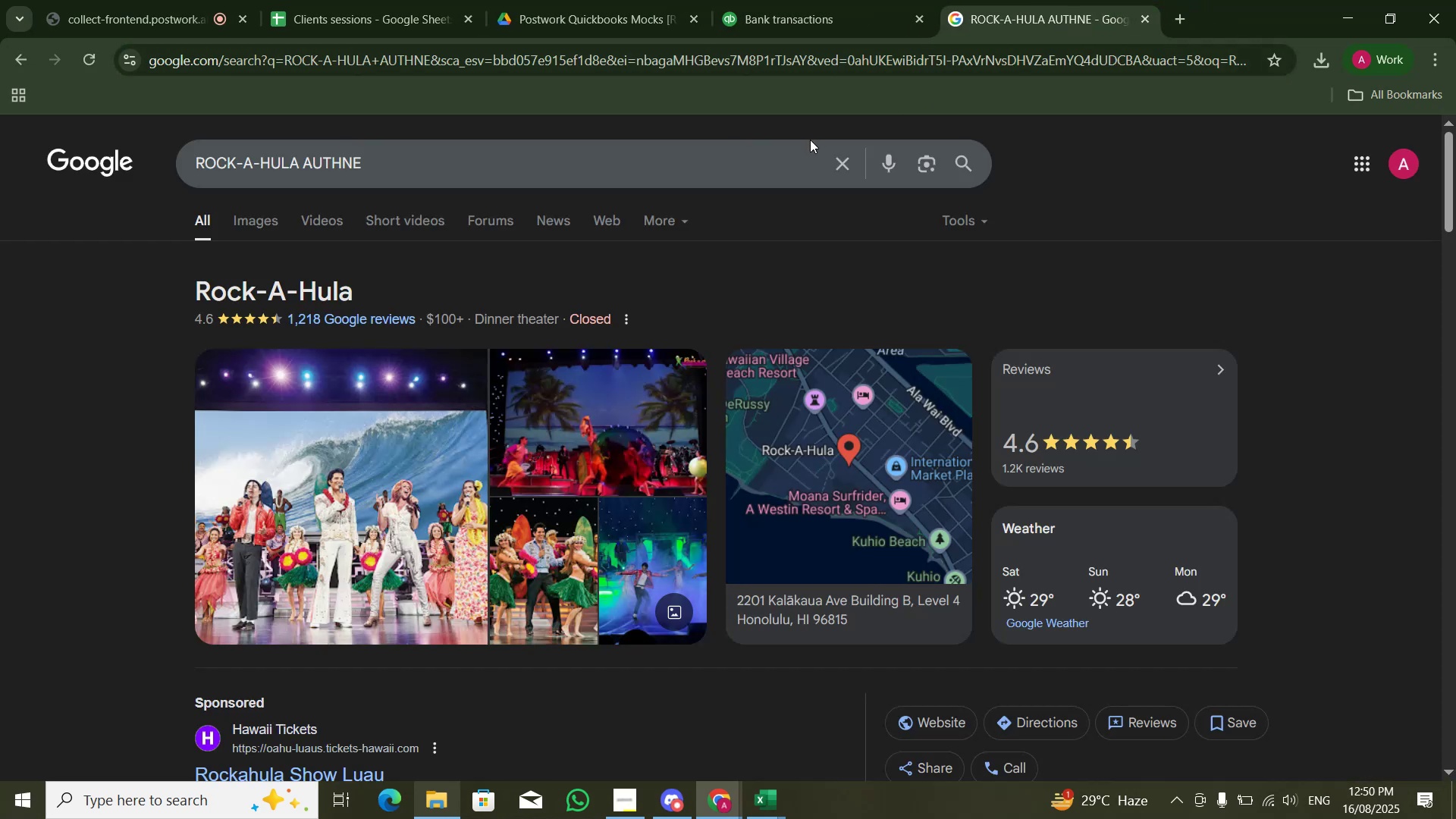 
left_click([780, 162])
 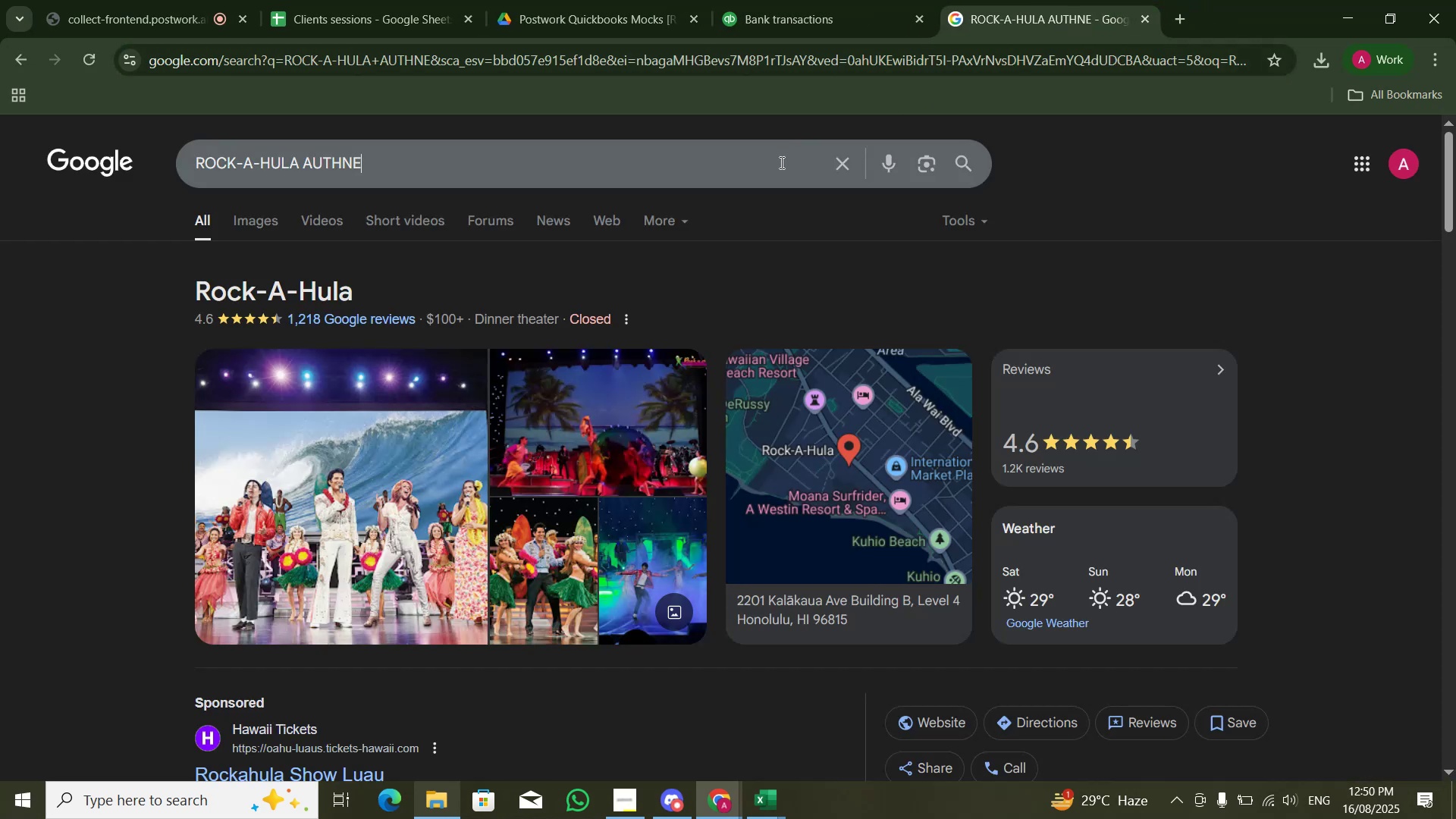 
key(Control+A)
 